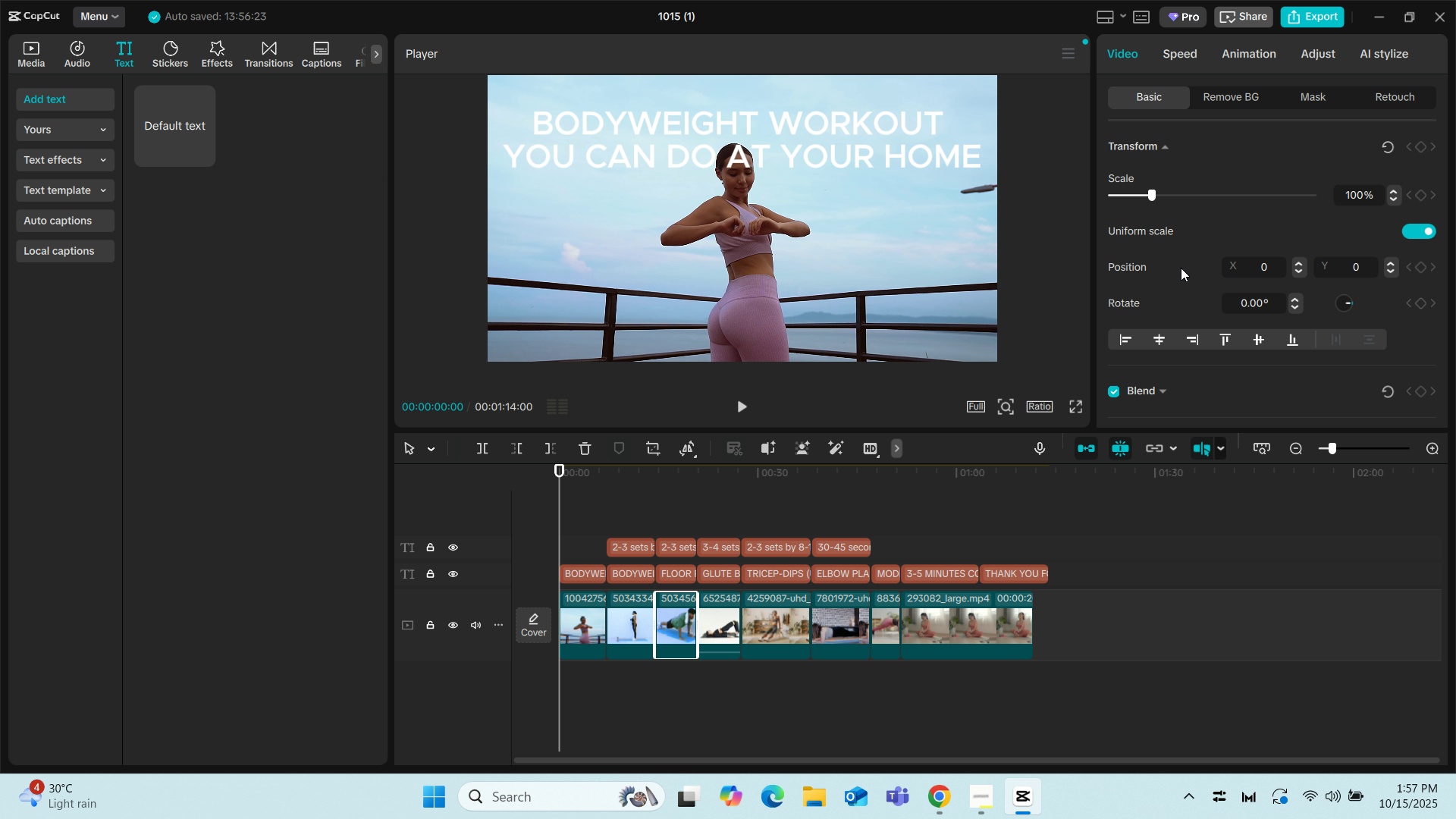 
scroll: coordinate [1212, 278], scroll_direction: down, amount: 1.0
 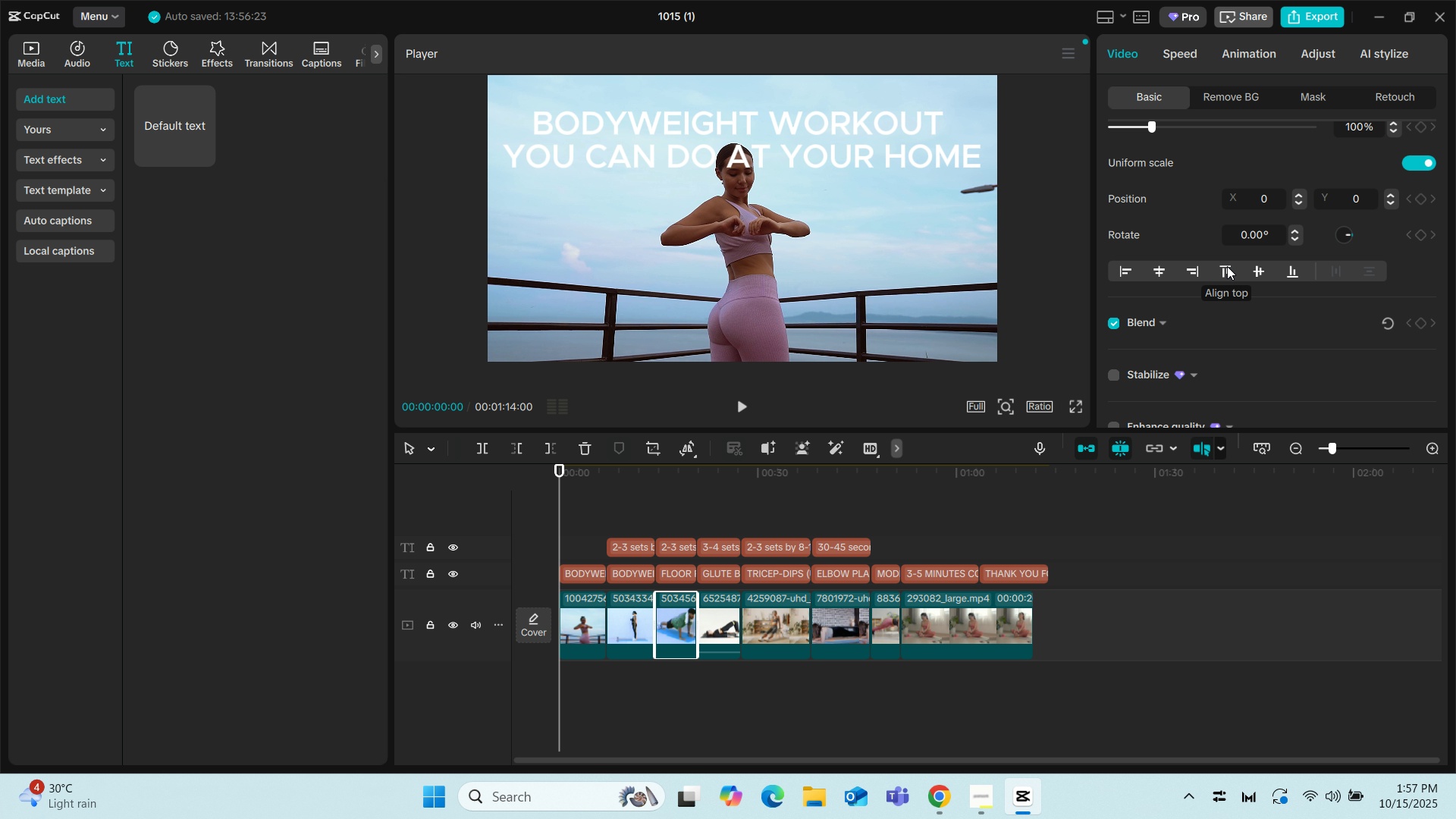 
wait(5.78)
 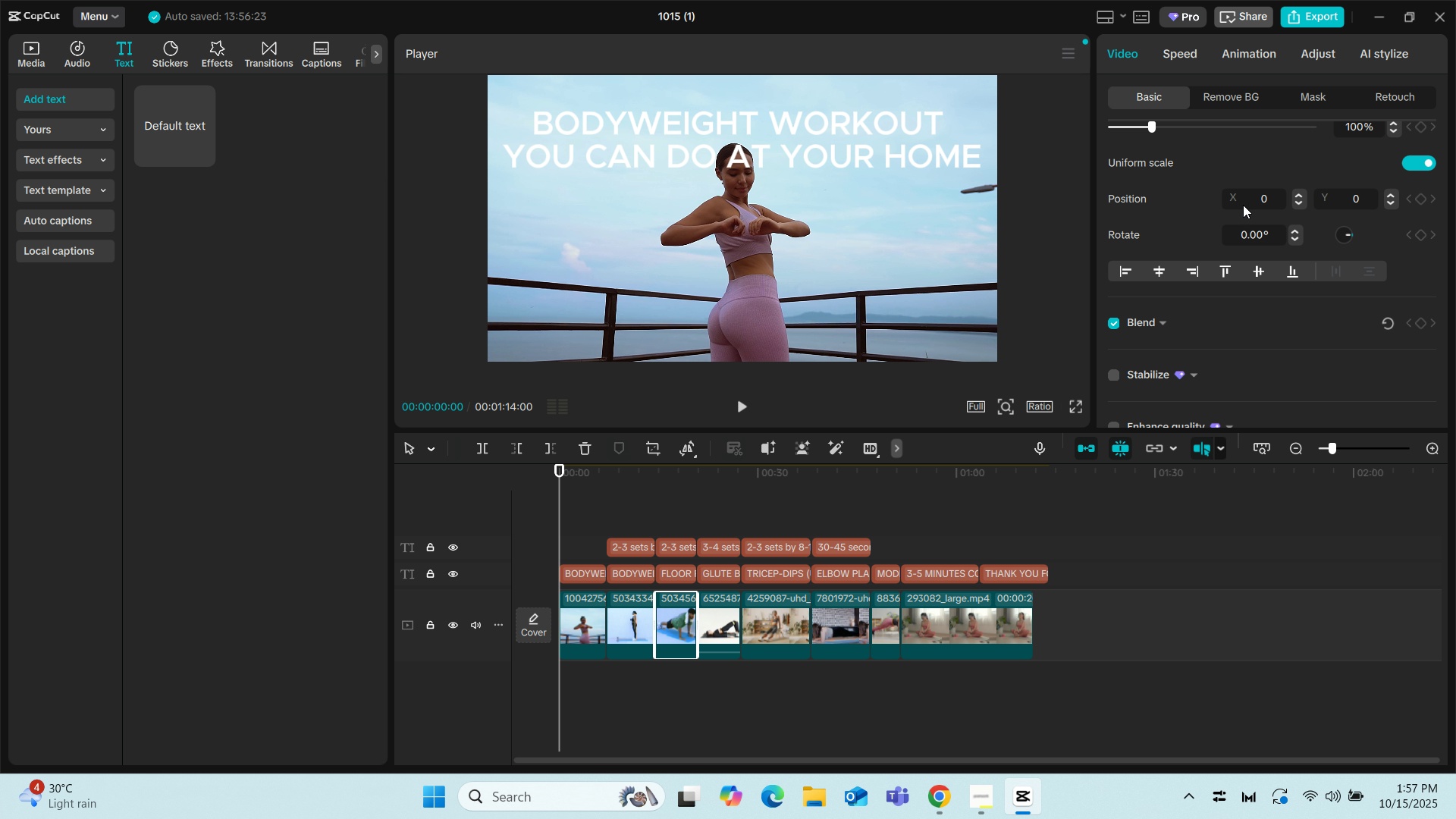 
scroll: coordinate [1269, 320], scroll_direction: down, amount: 5.0
 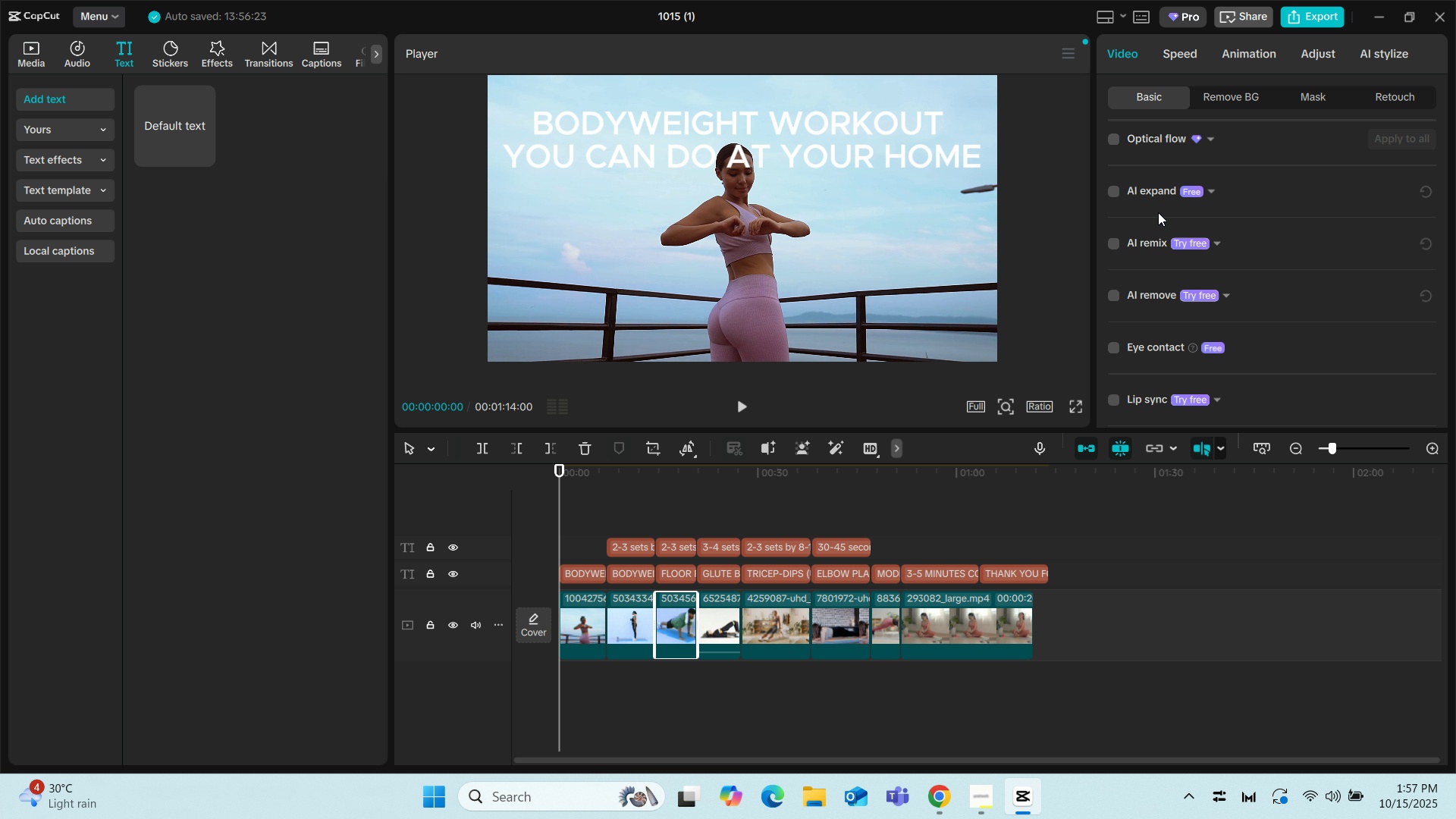 
scroll: coordinate [1276, 193], scroll_direction: up, amount: 2.0
 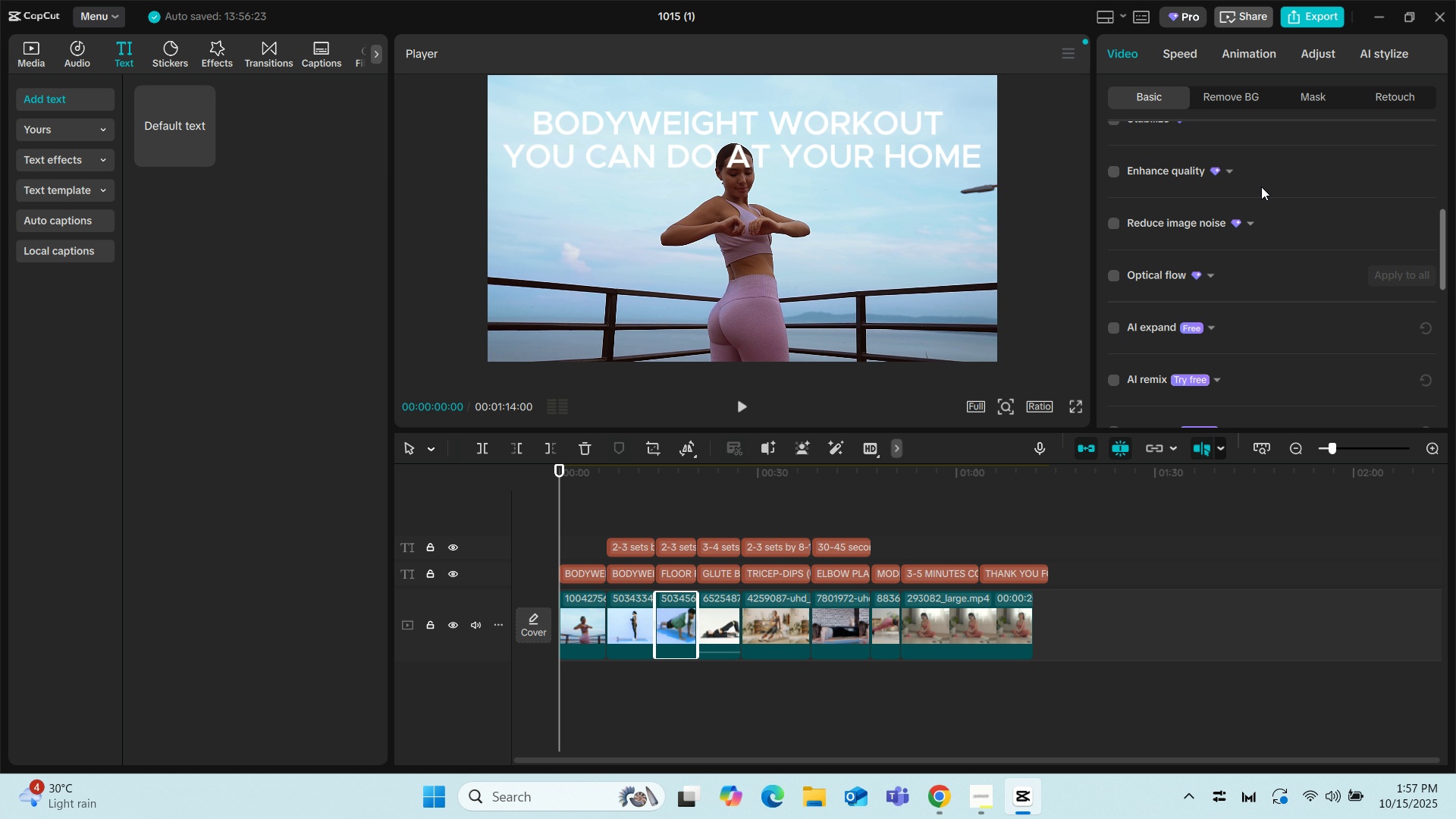 
scroll: coordinate [1287, 293], scroll_direction: down, amount: 6.0
 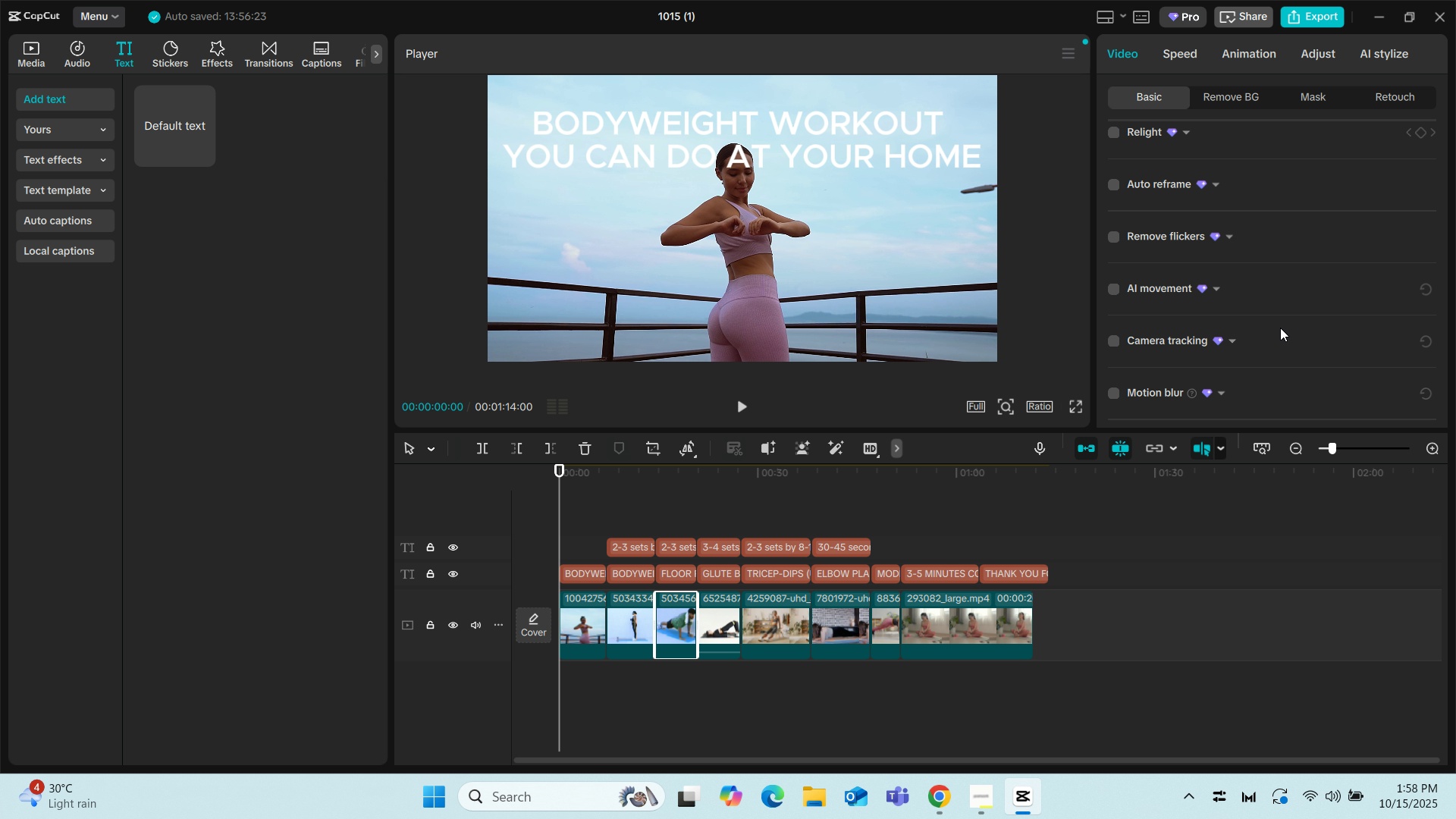 
scroll: coordinate [1283, 328], scroll_direction: down, amount: 2.0
 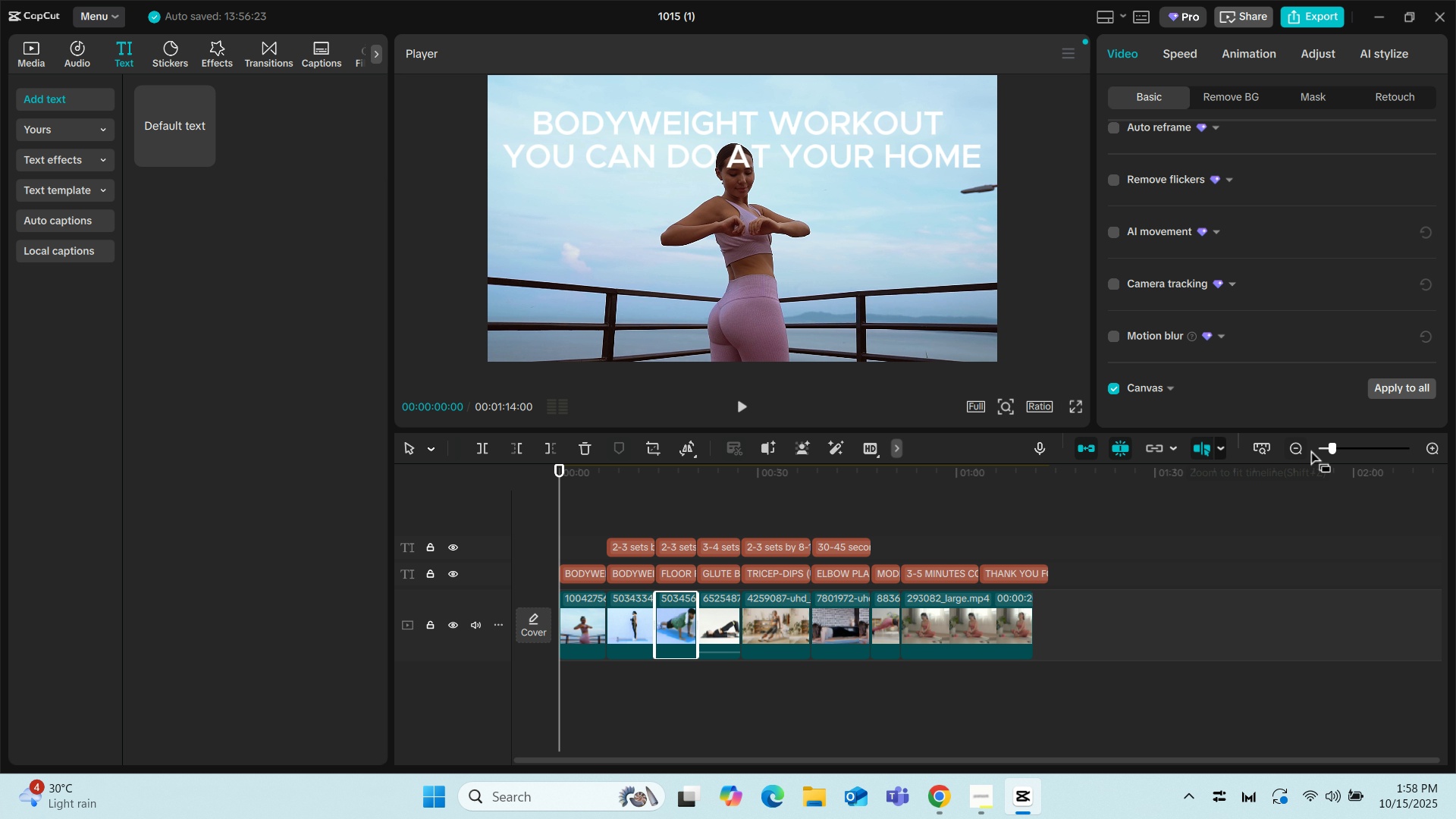 
wait(9.9)
 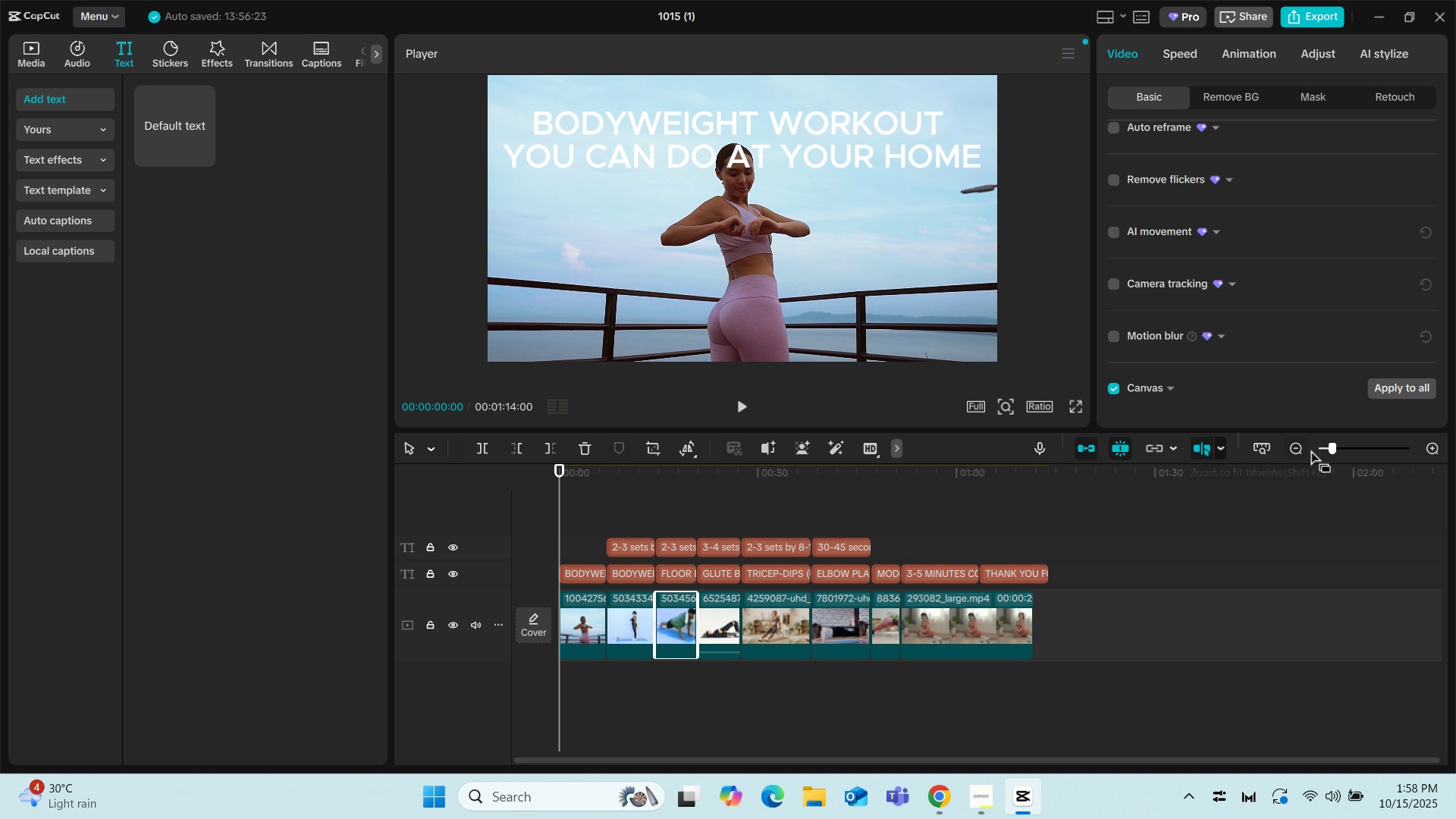 
left_click([582, 603])
 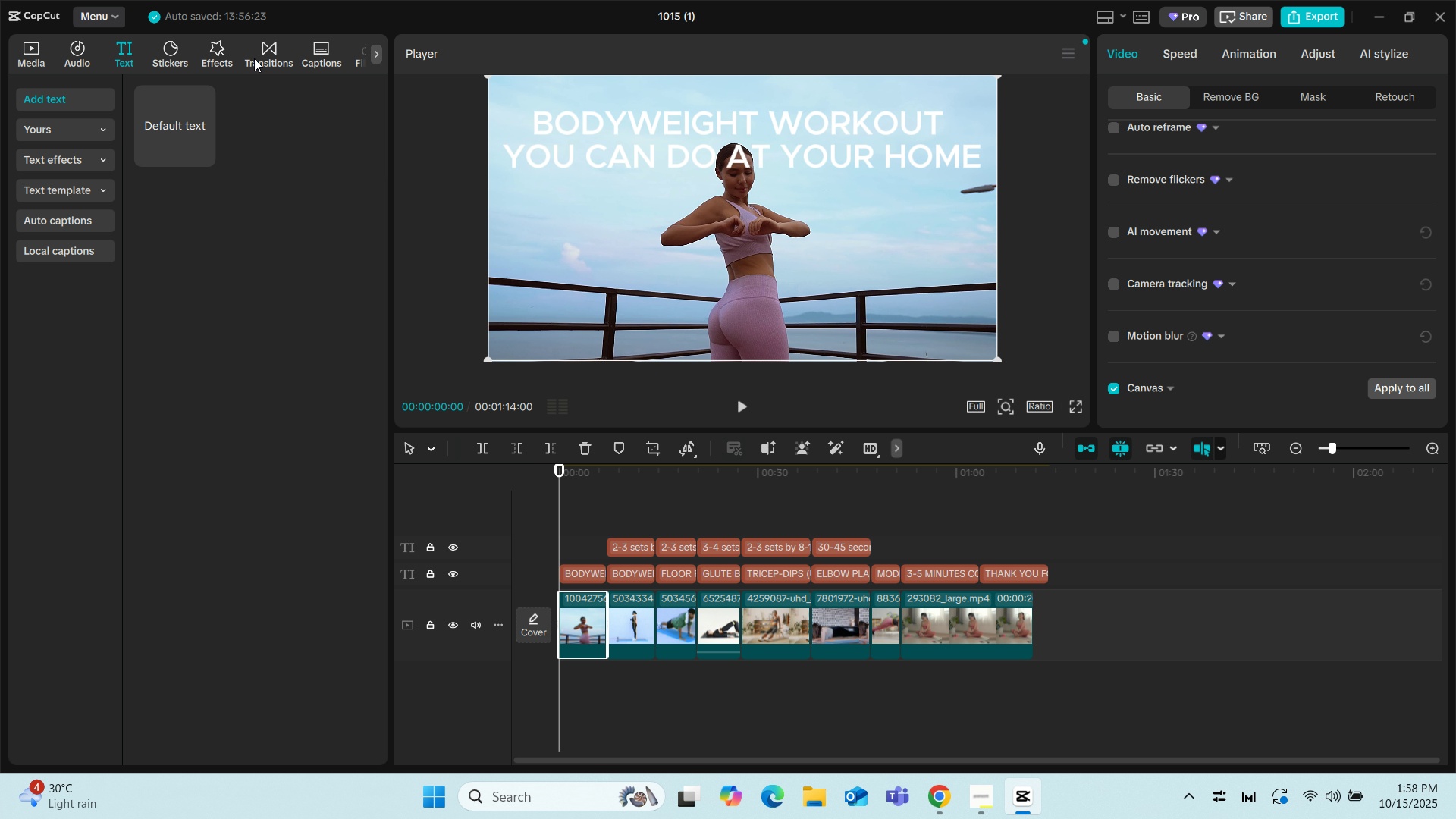 
left_click([255, 58])
 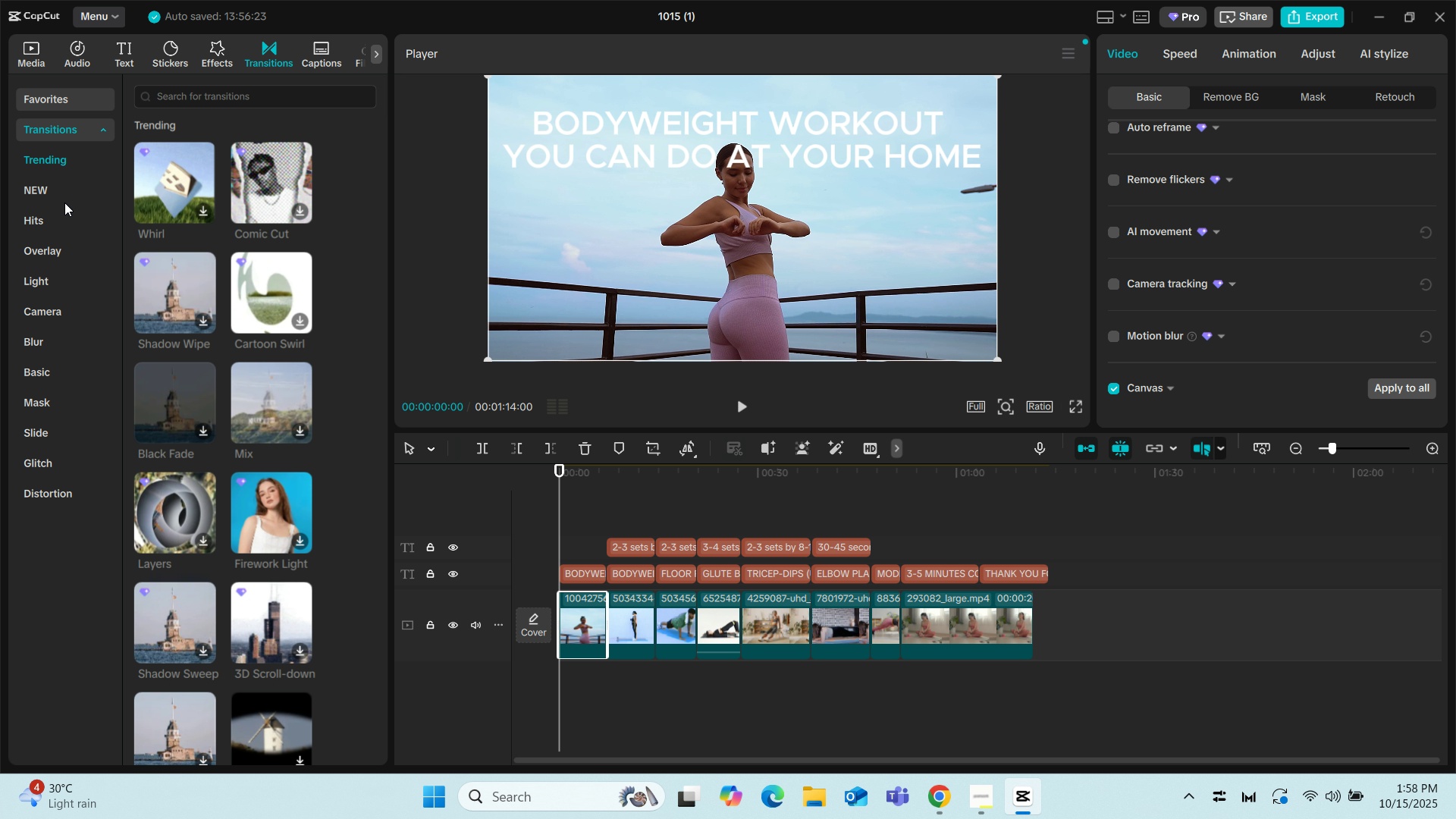 
wait(10.29)
 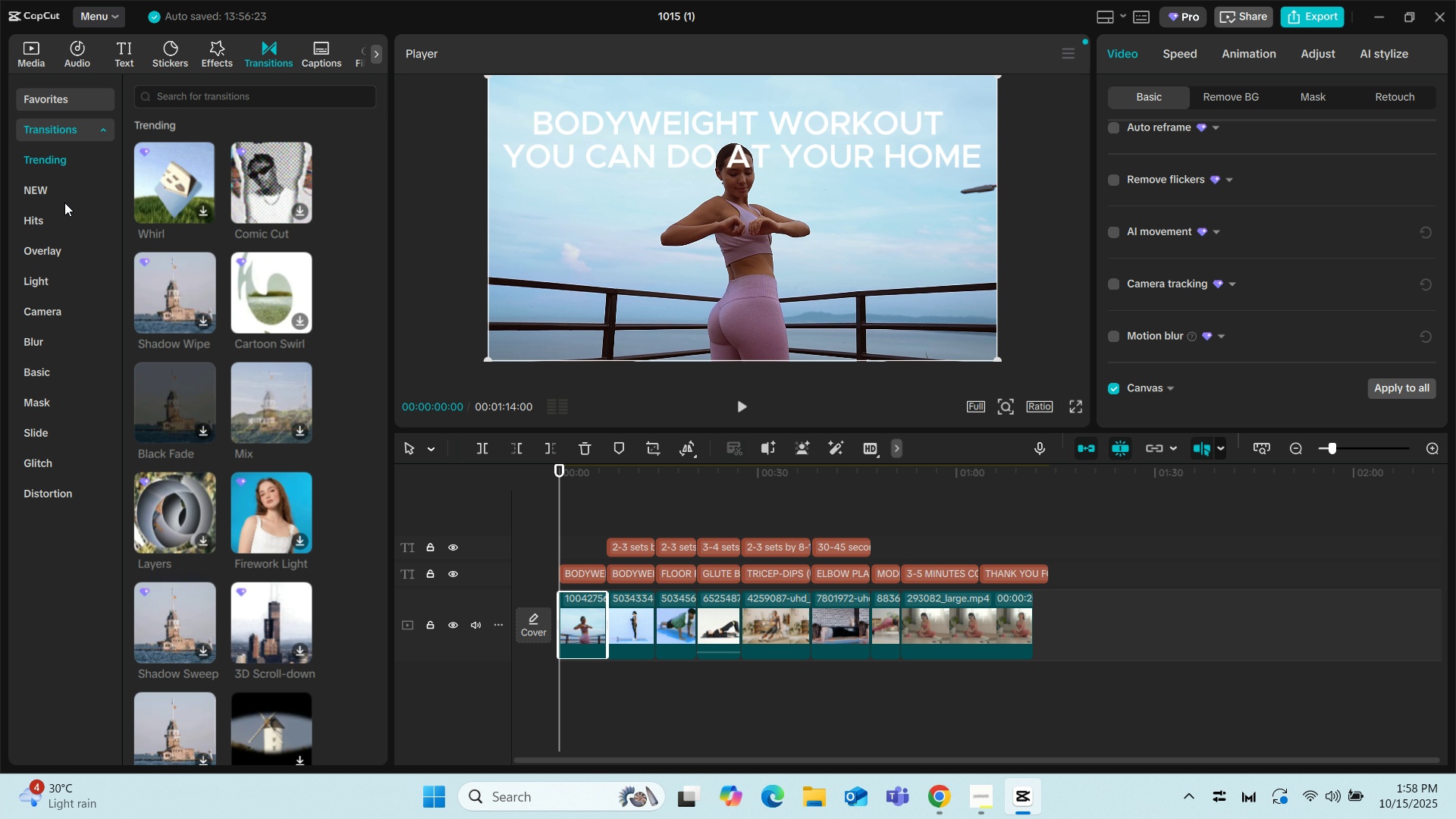 
left_click([165, 190])
 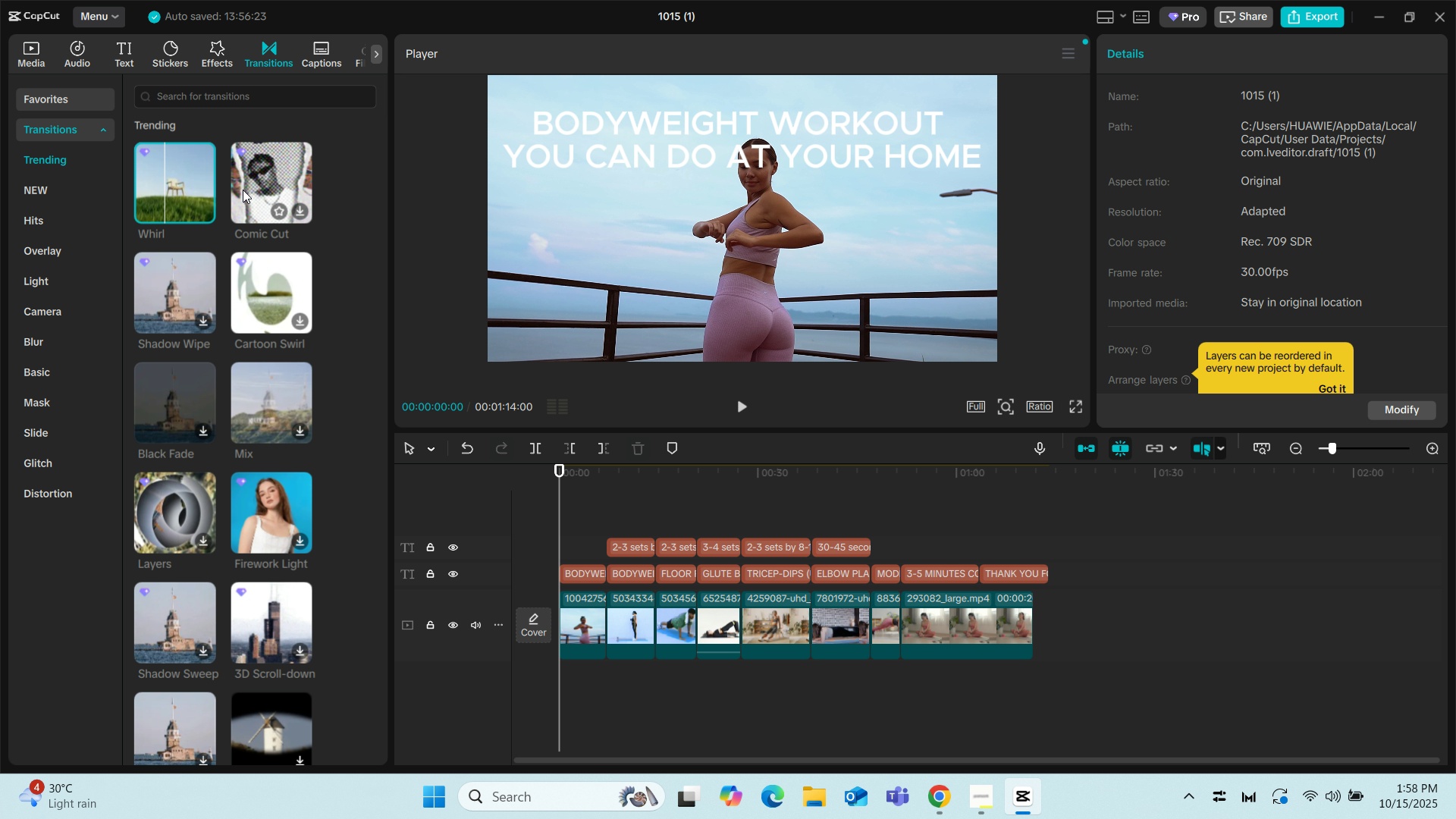 
left_click([243, 190])
 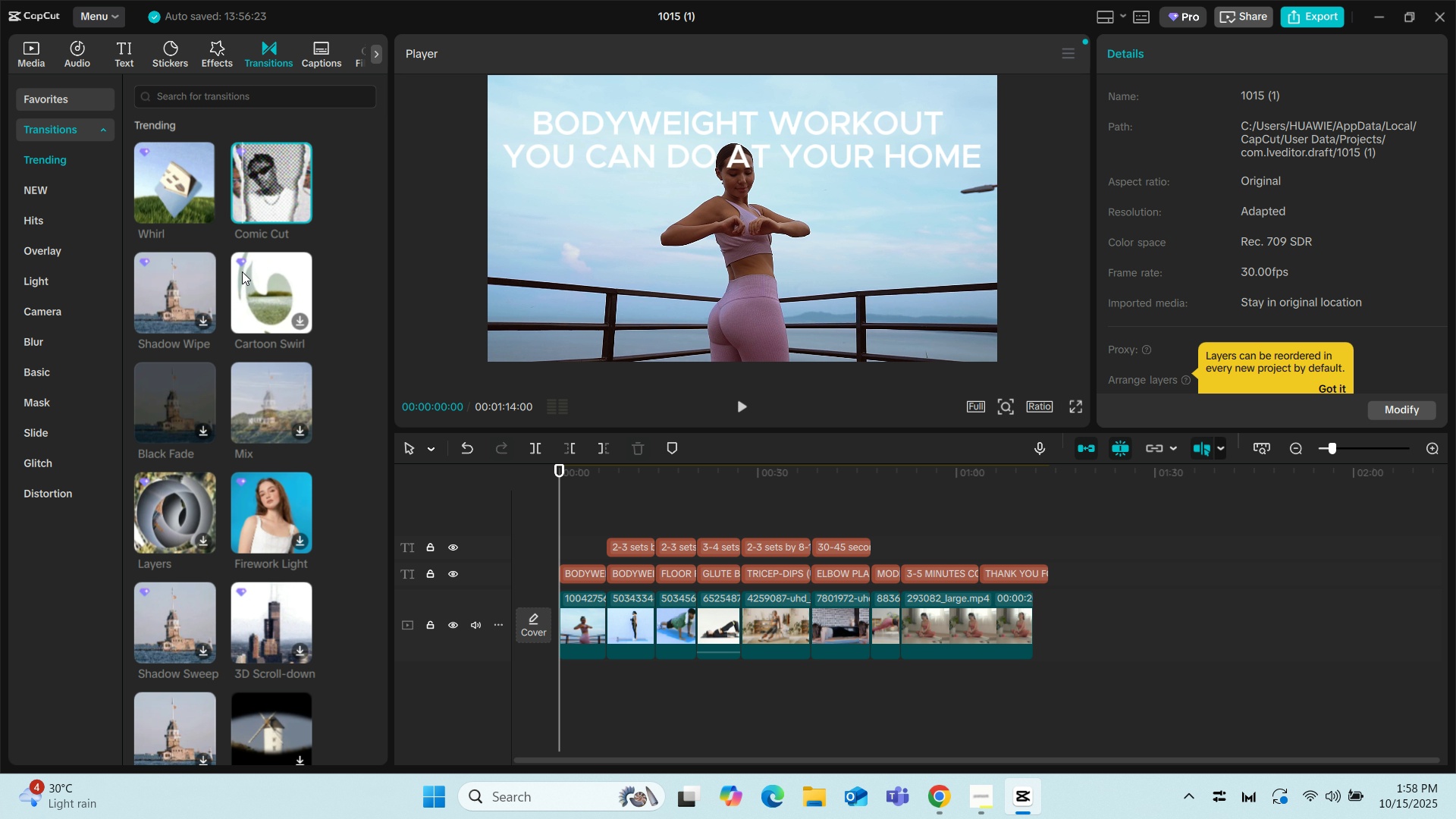 
left_click([190, 300])
 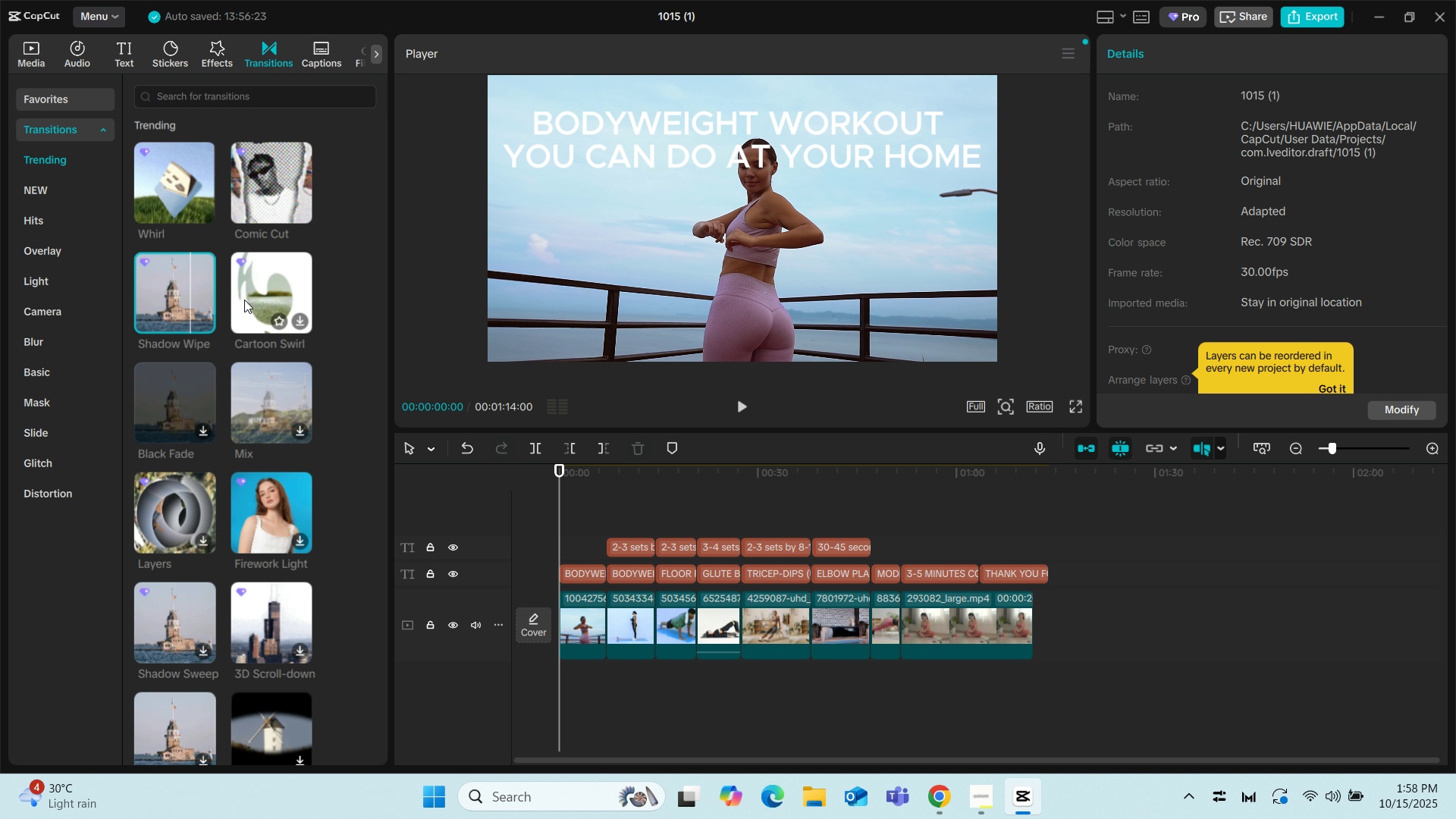 
left_click([245, 300])
 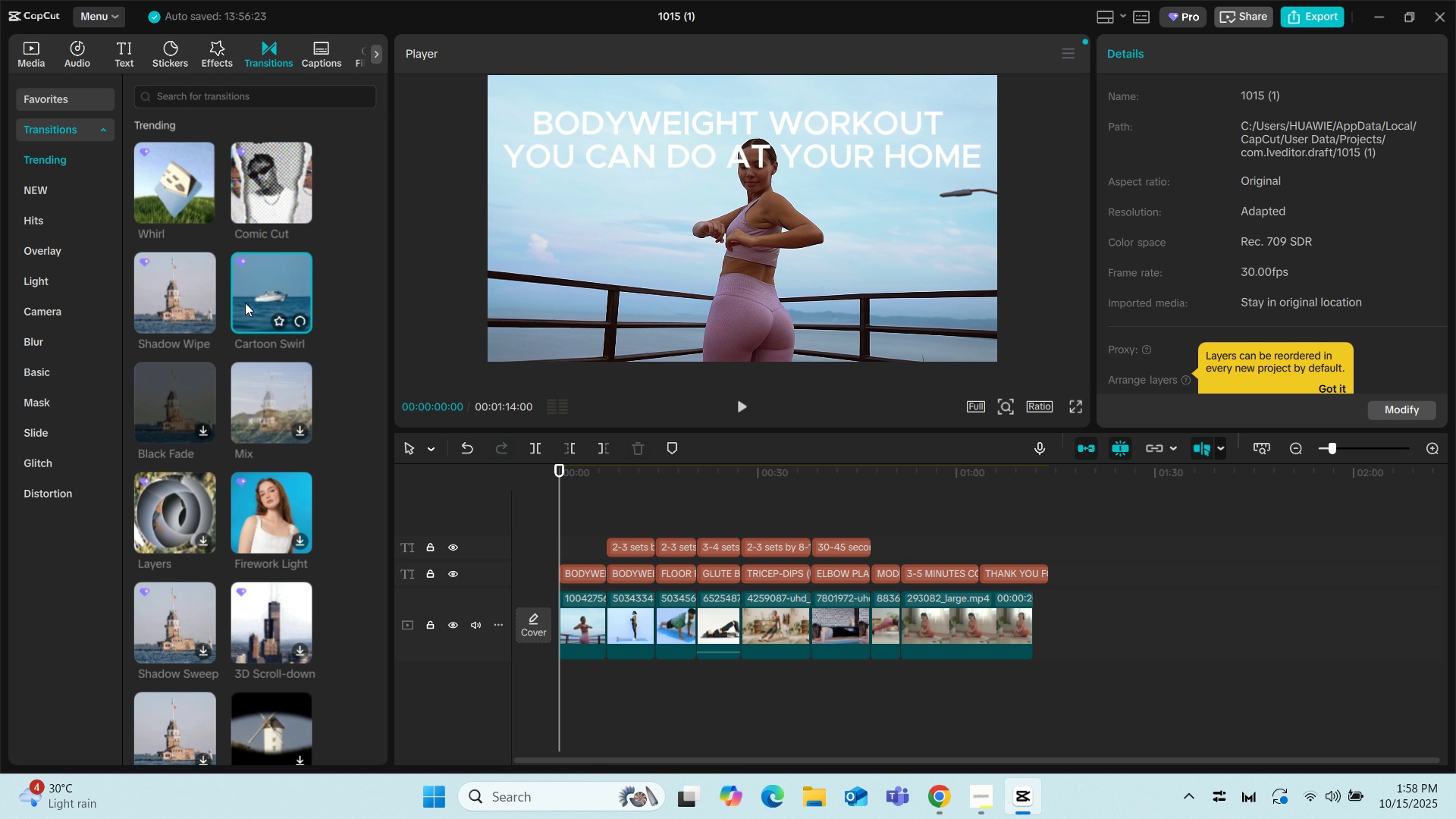 
scroll: coordinate [245, 303], scroll_direction: down, amount: 1.0
 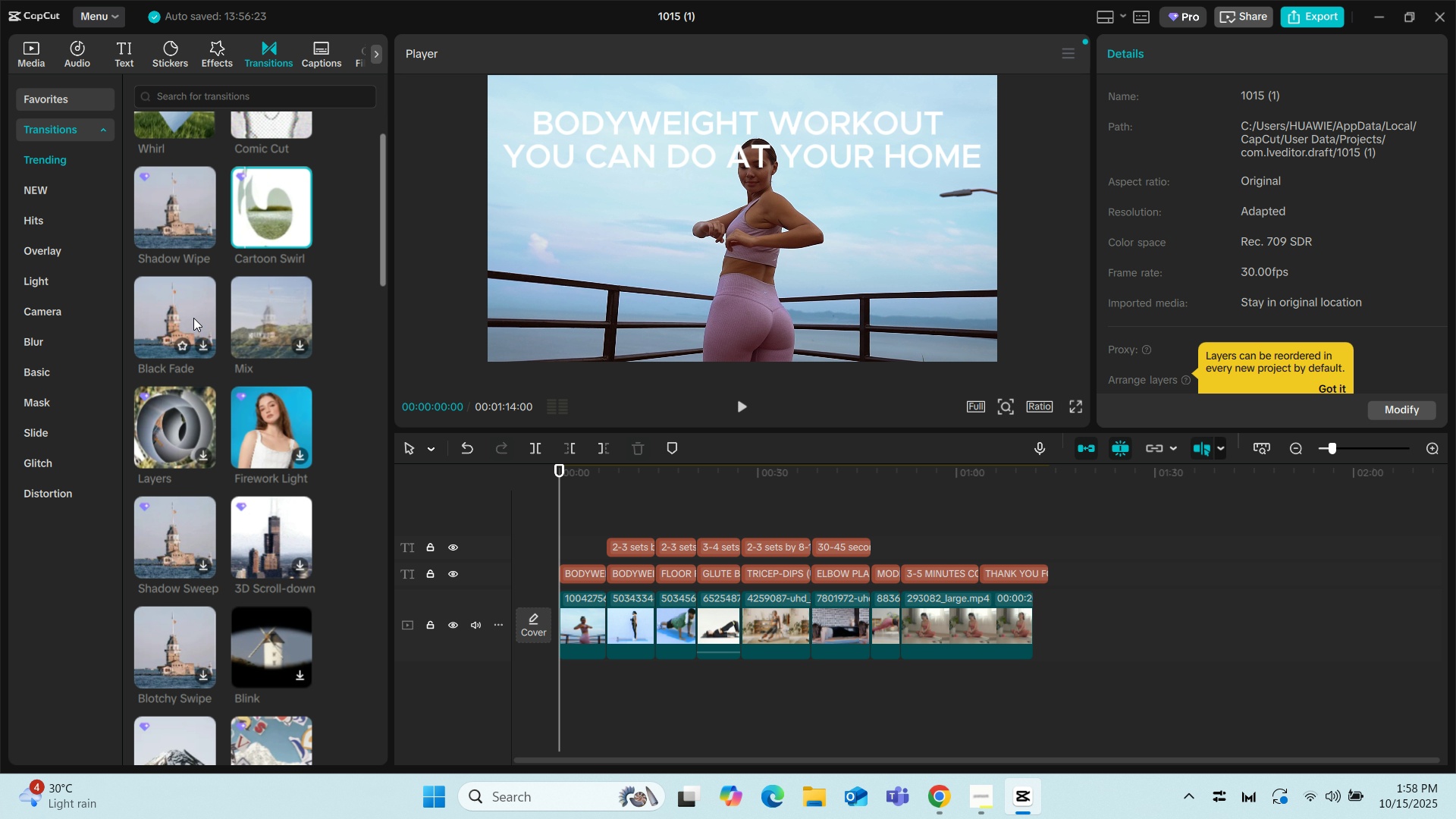 
left_click([193, 318])
 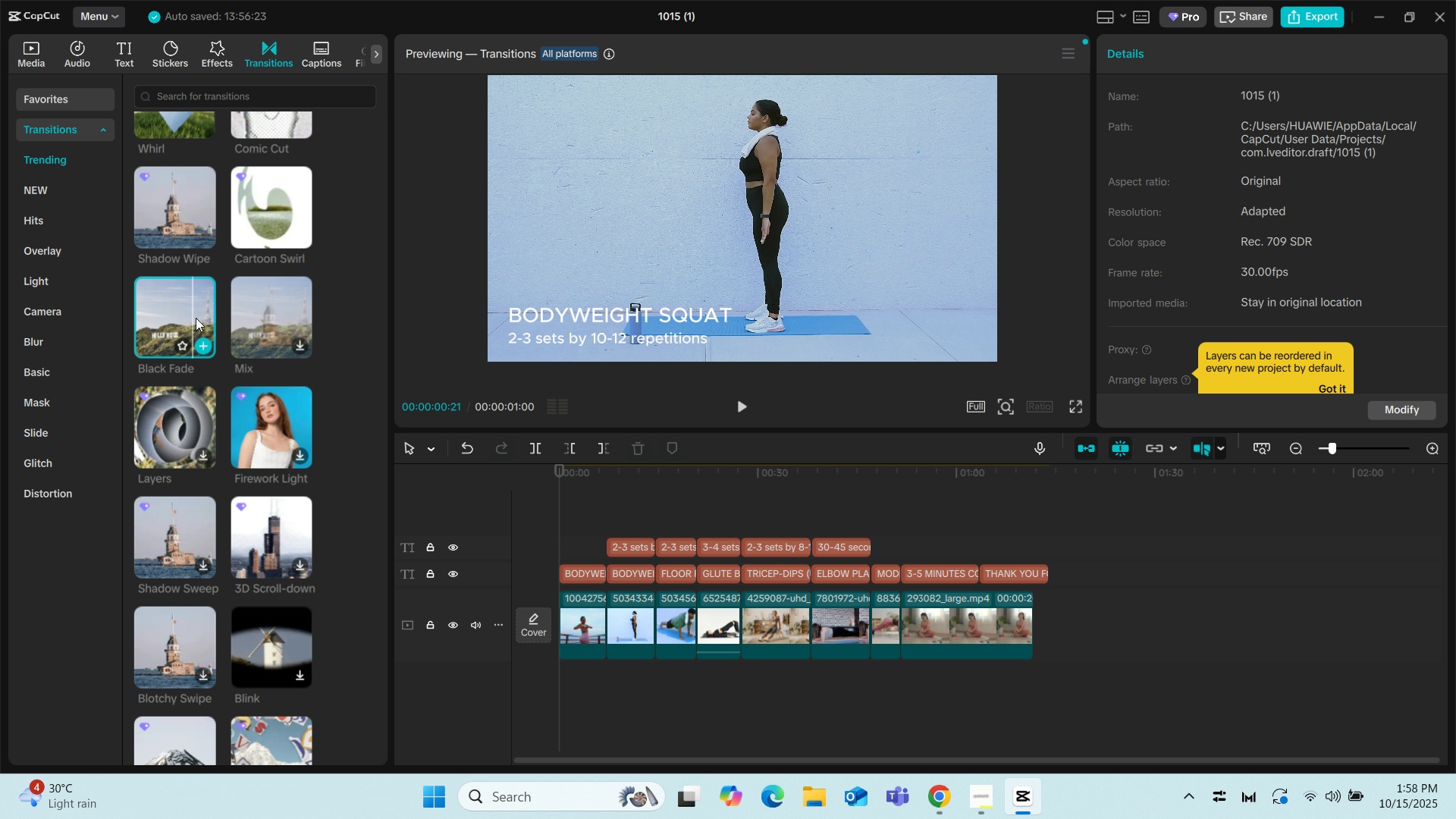 
left_click([272, 301])
 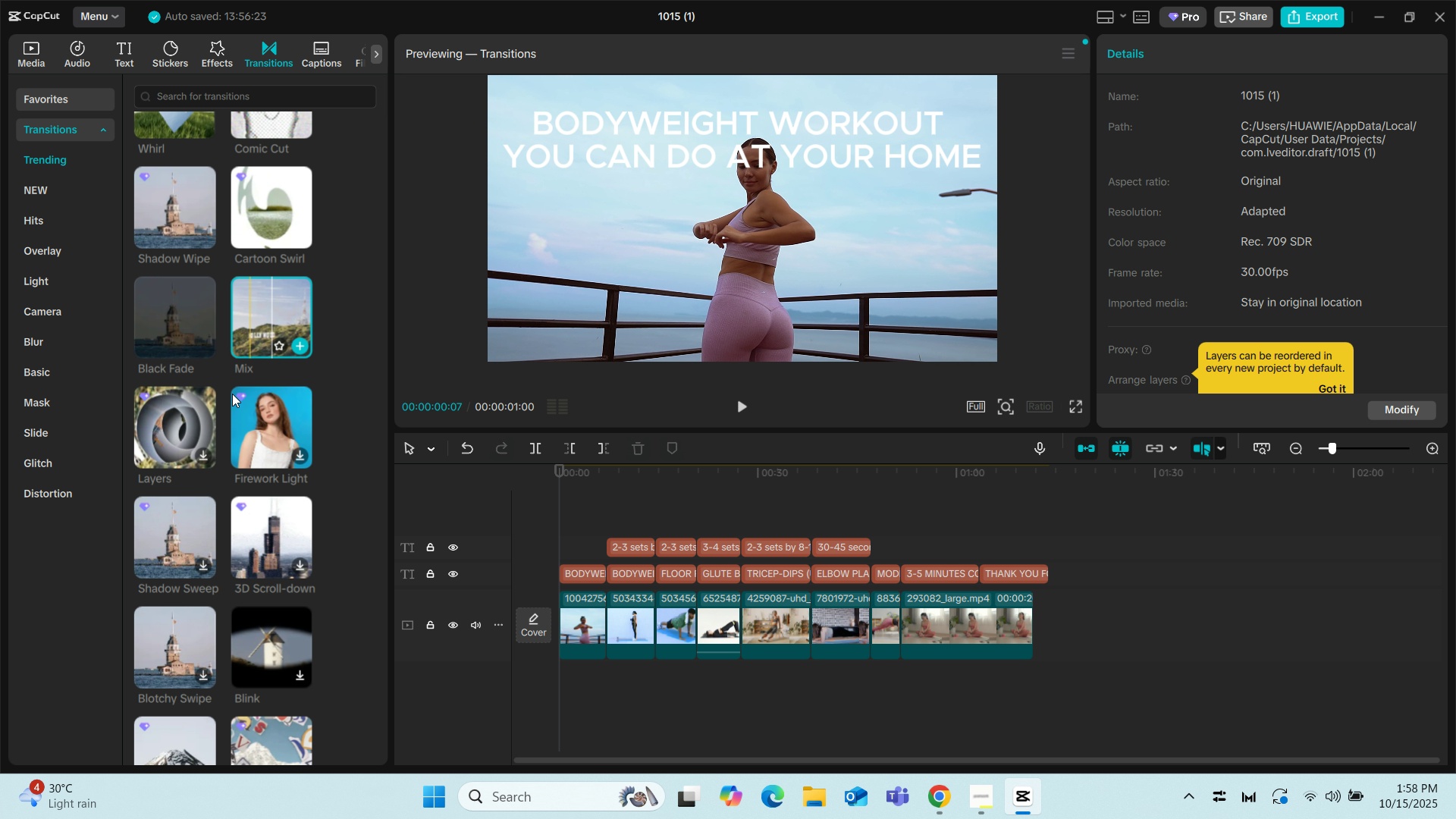 
left_click([186, 432])
 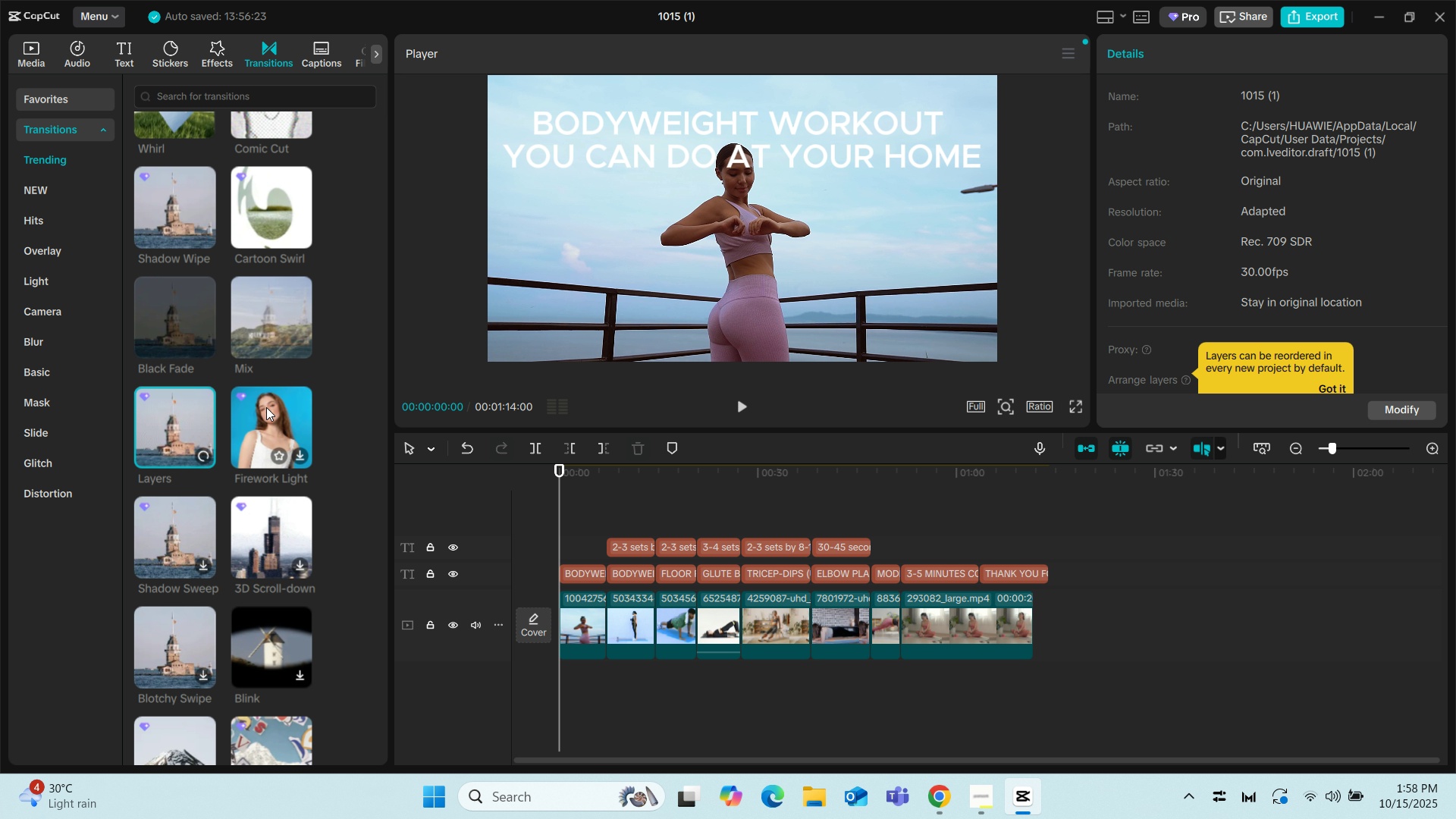 
left_click([266, 407])
 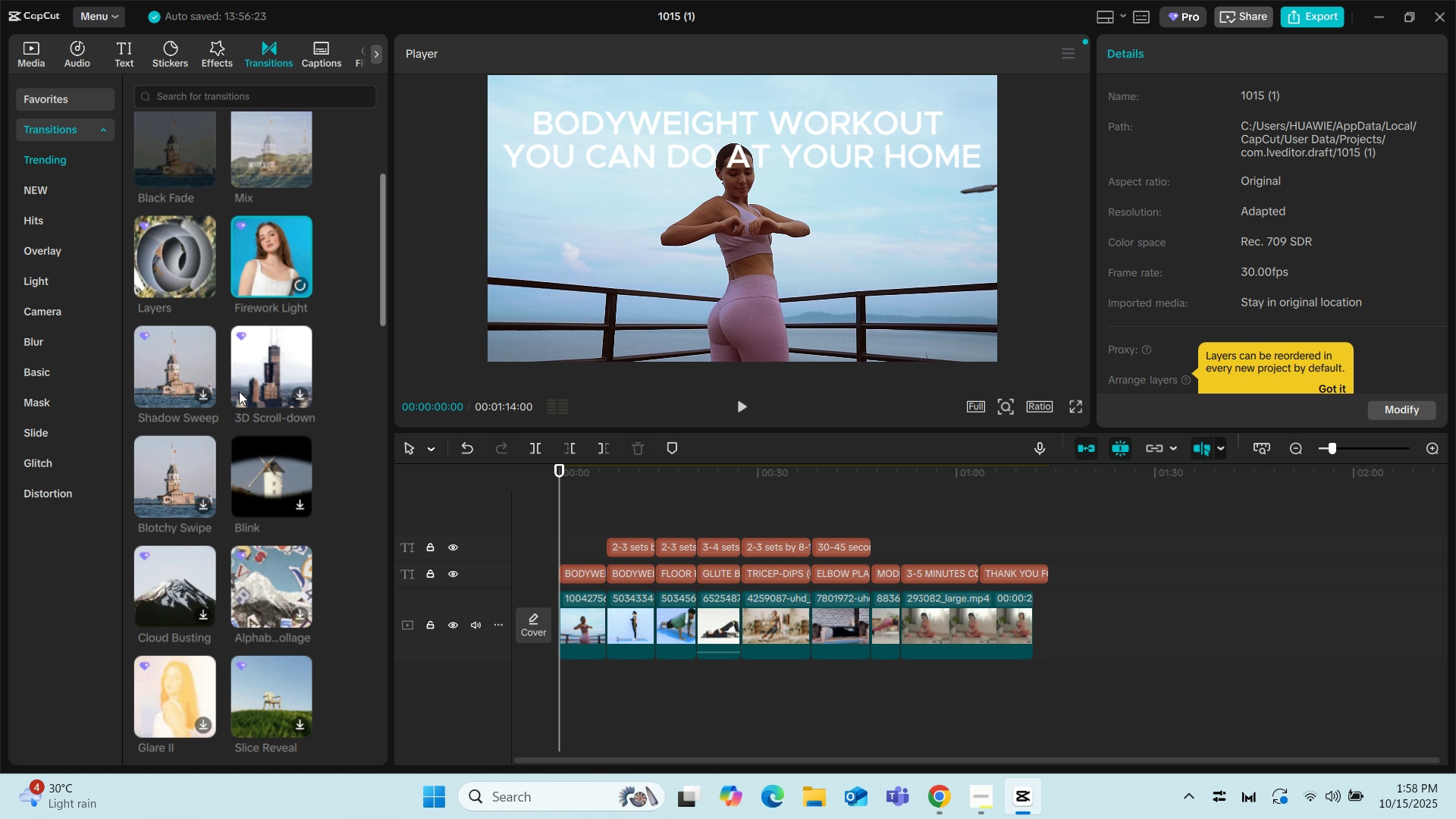 
scroll: coordinate [239, 391], scroll_direction: down, amount: 2.0
 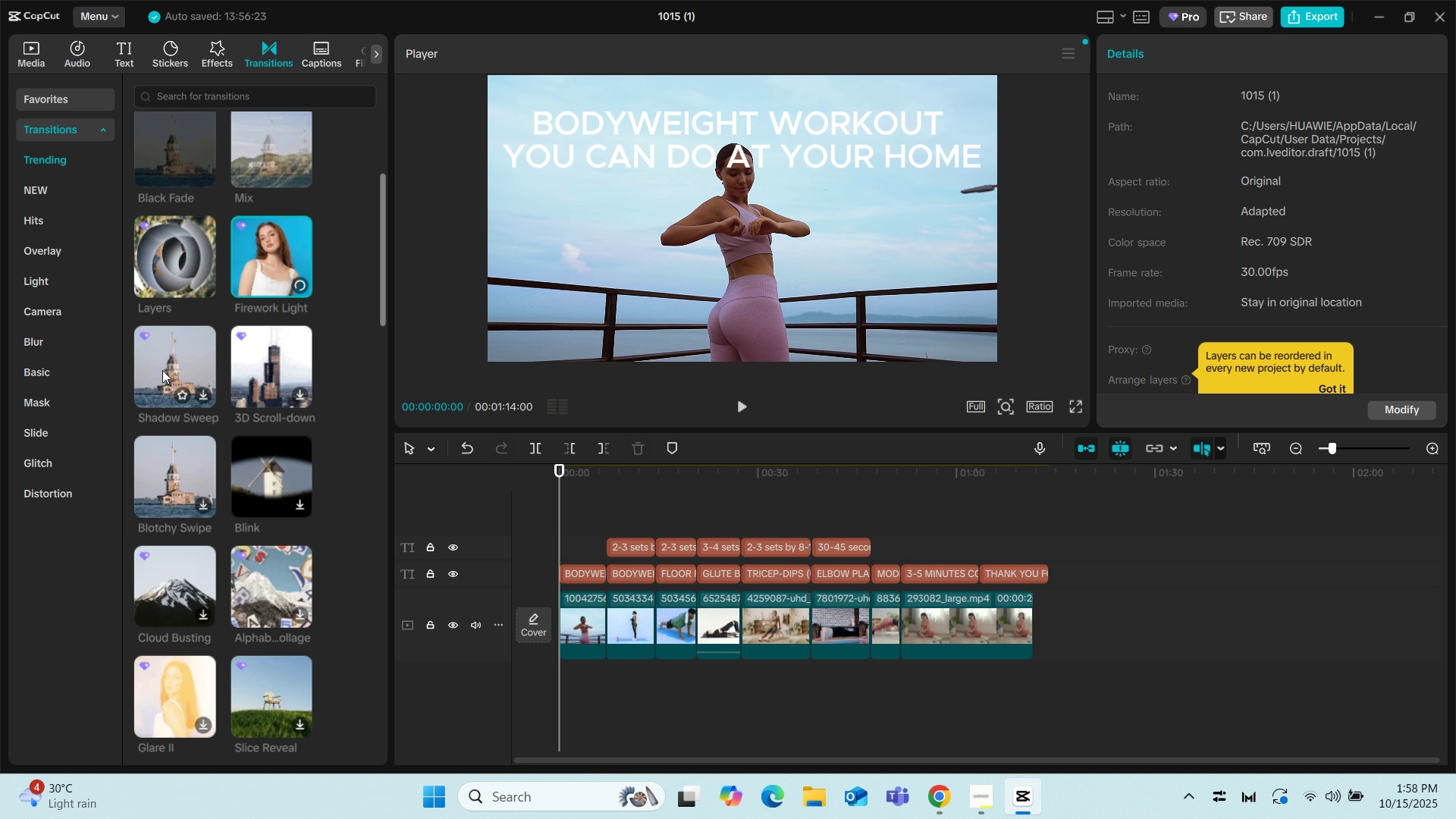 
left_click([162, 370])
 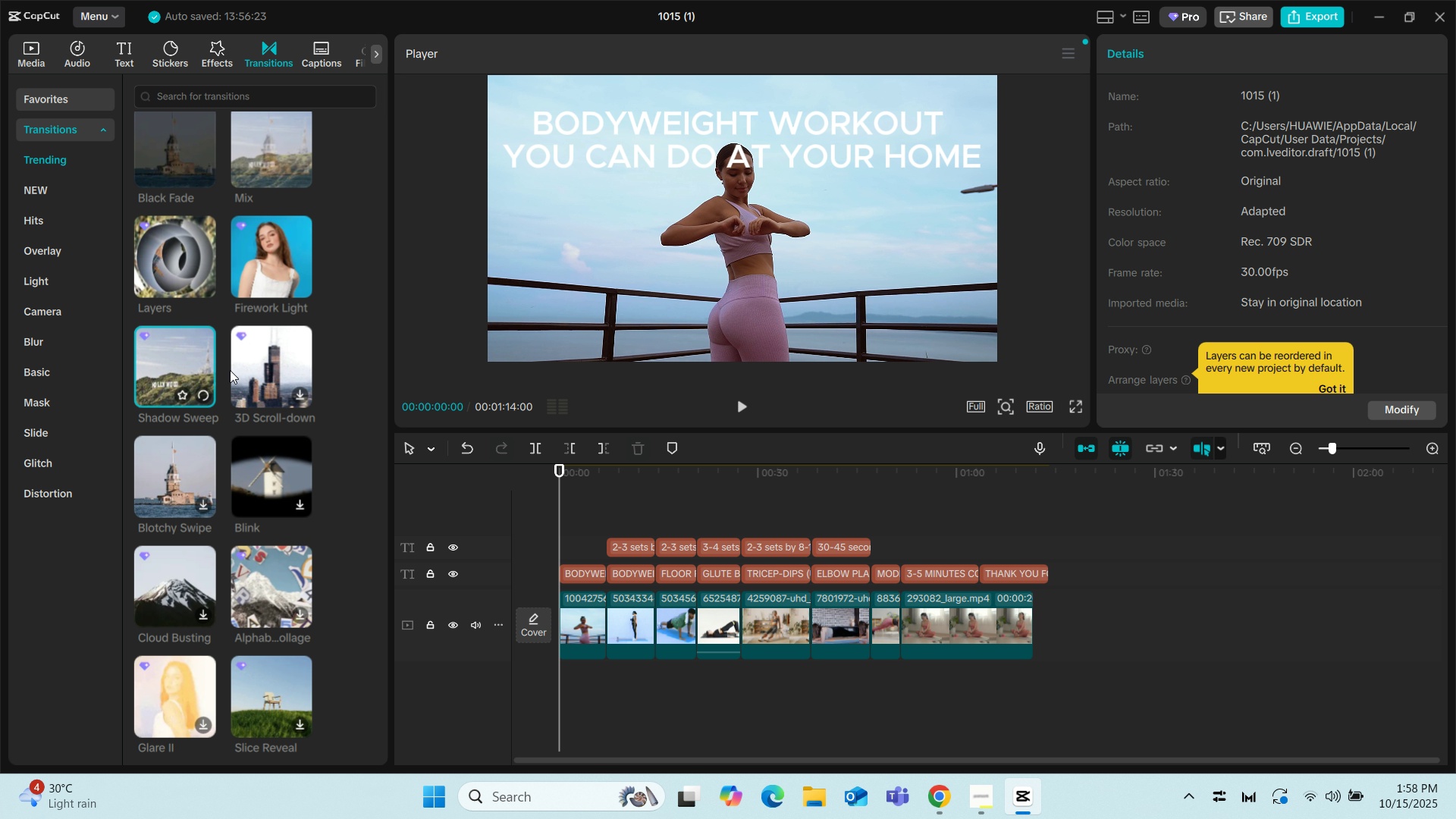 
left_click([256, 365])
 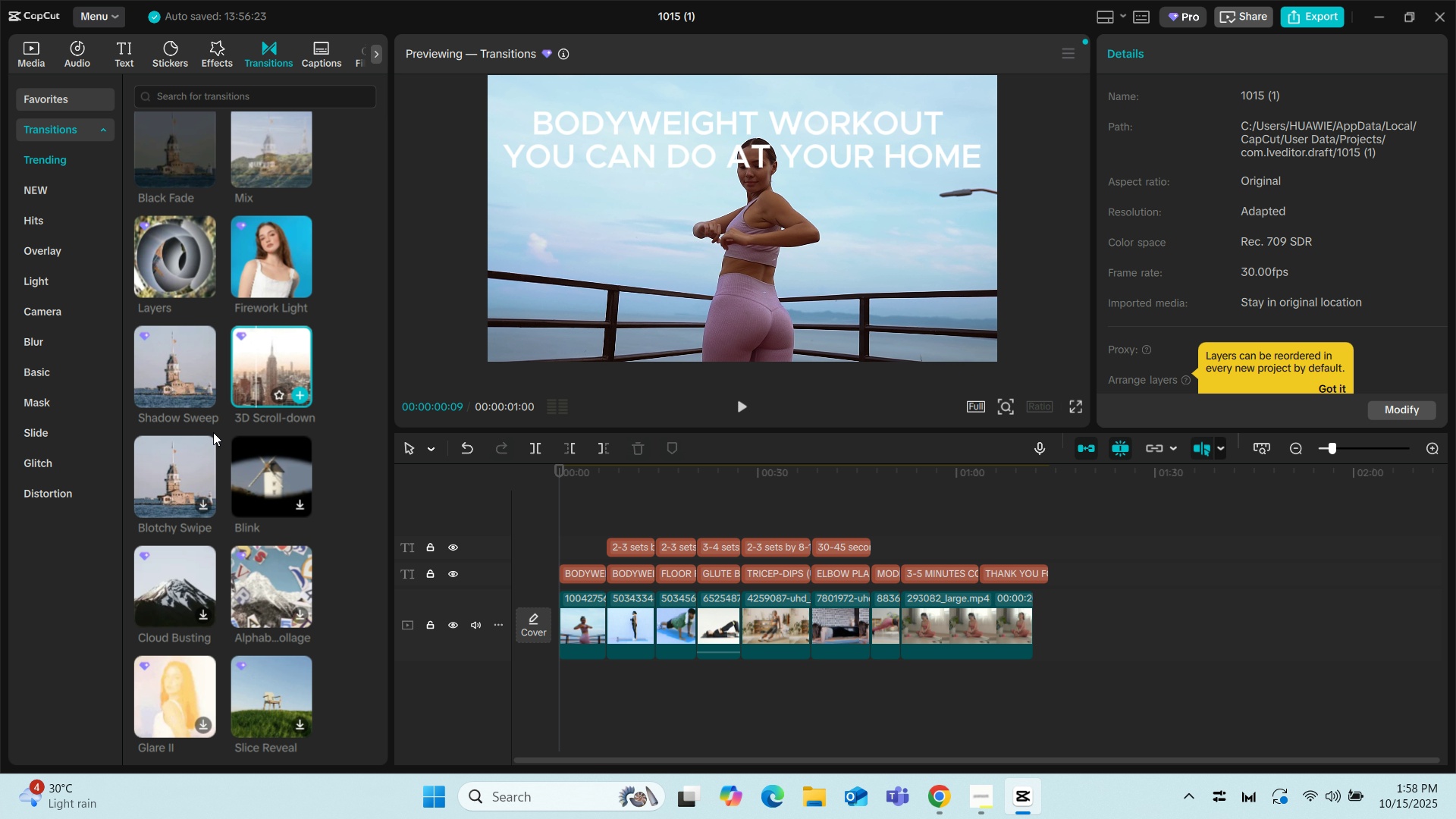 
left_click([190, 457])
 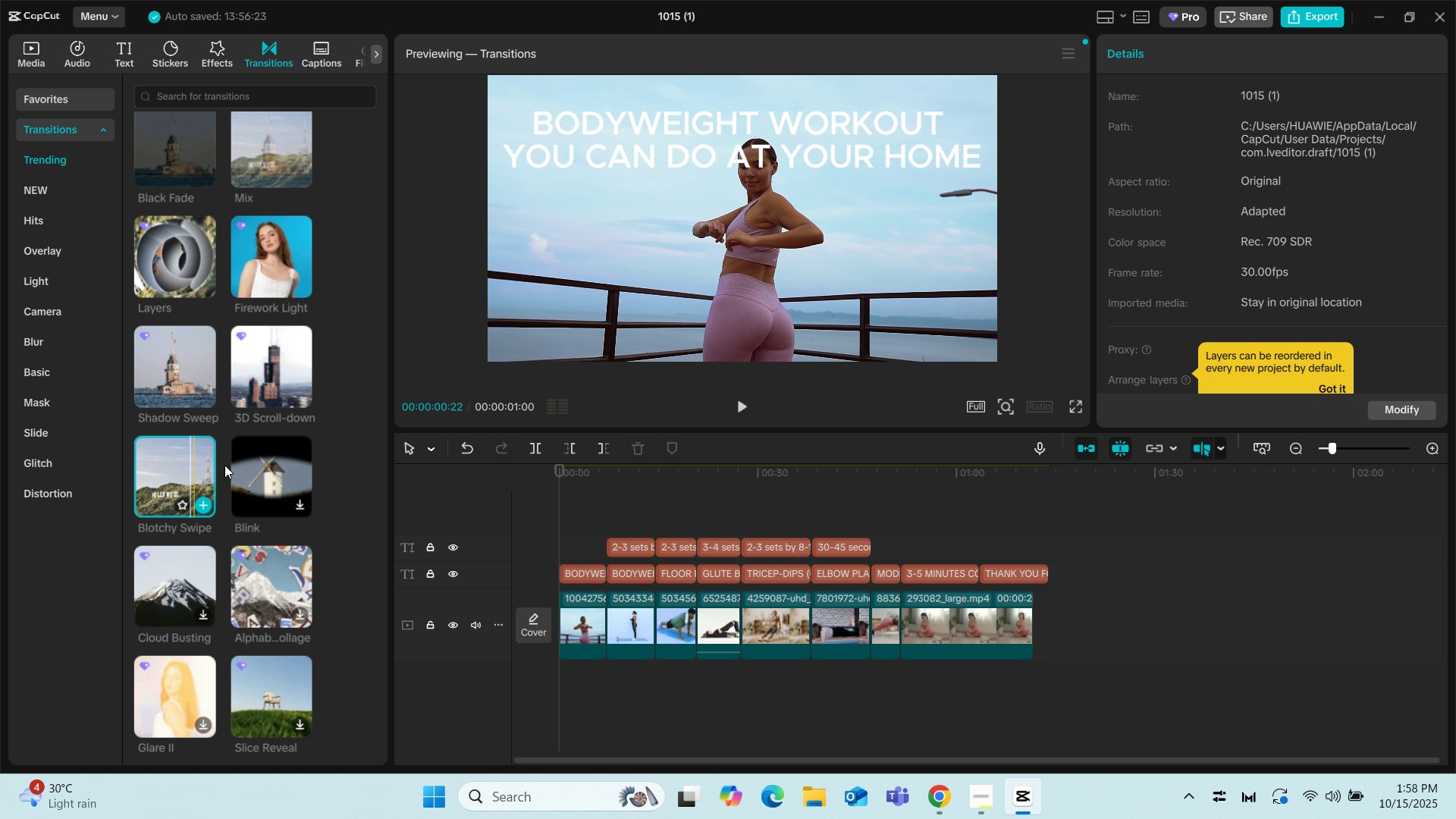 
left_click([246, 465])
 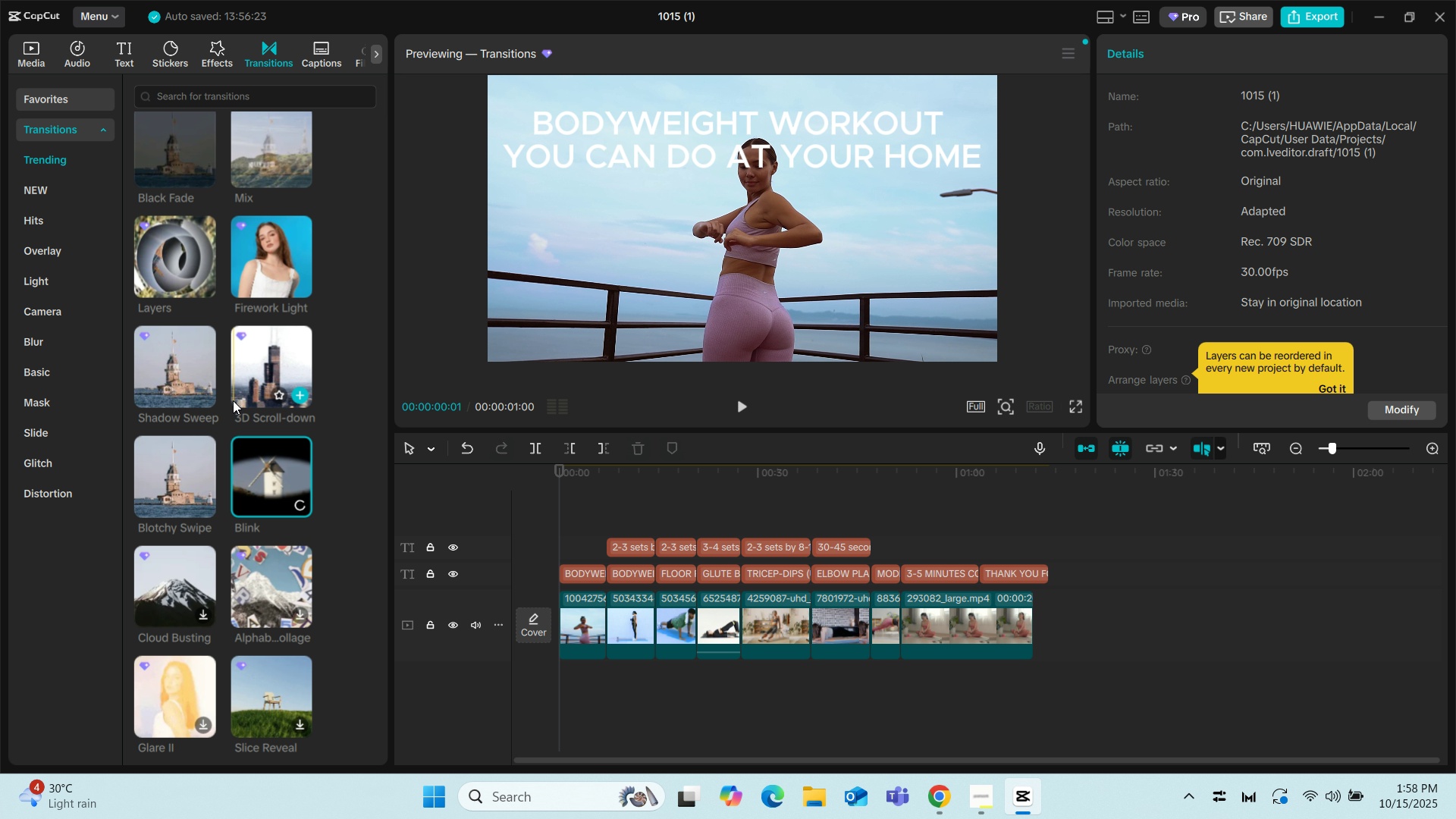 
scroll: coordinate [233, 401], scroll_direction: down, amount: 1.0
 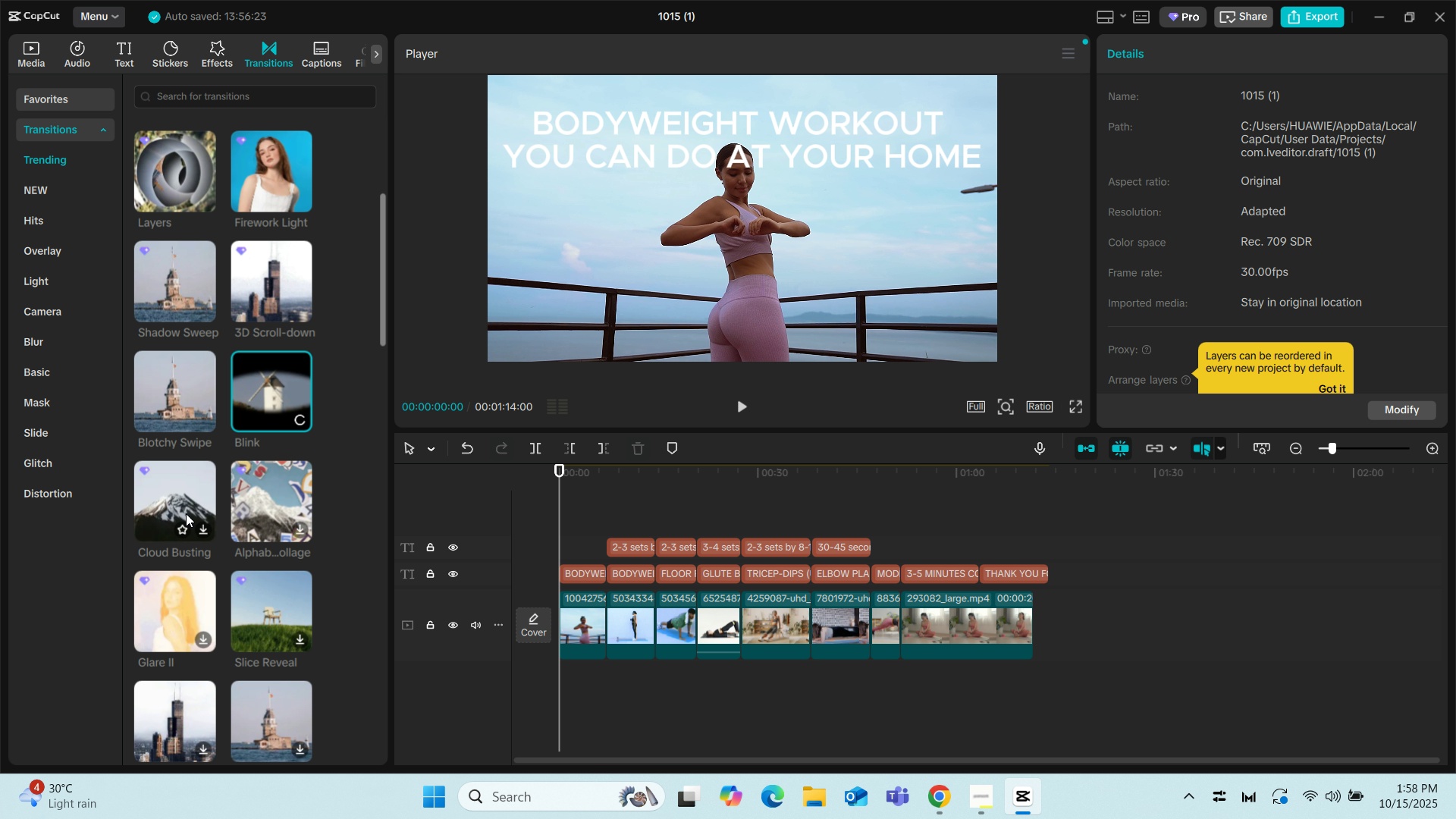 
left_click([186, 513])
 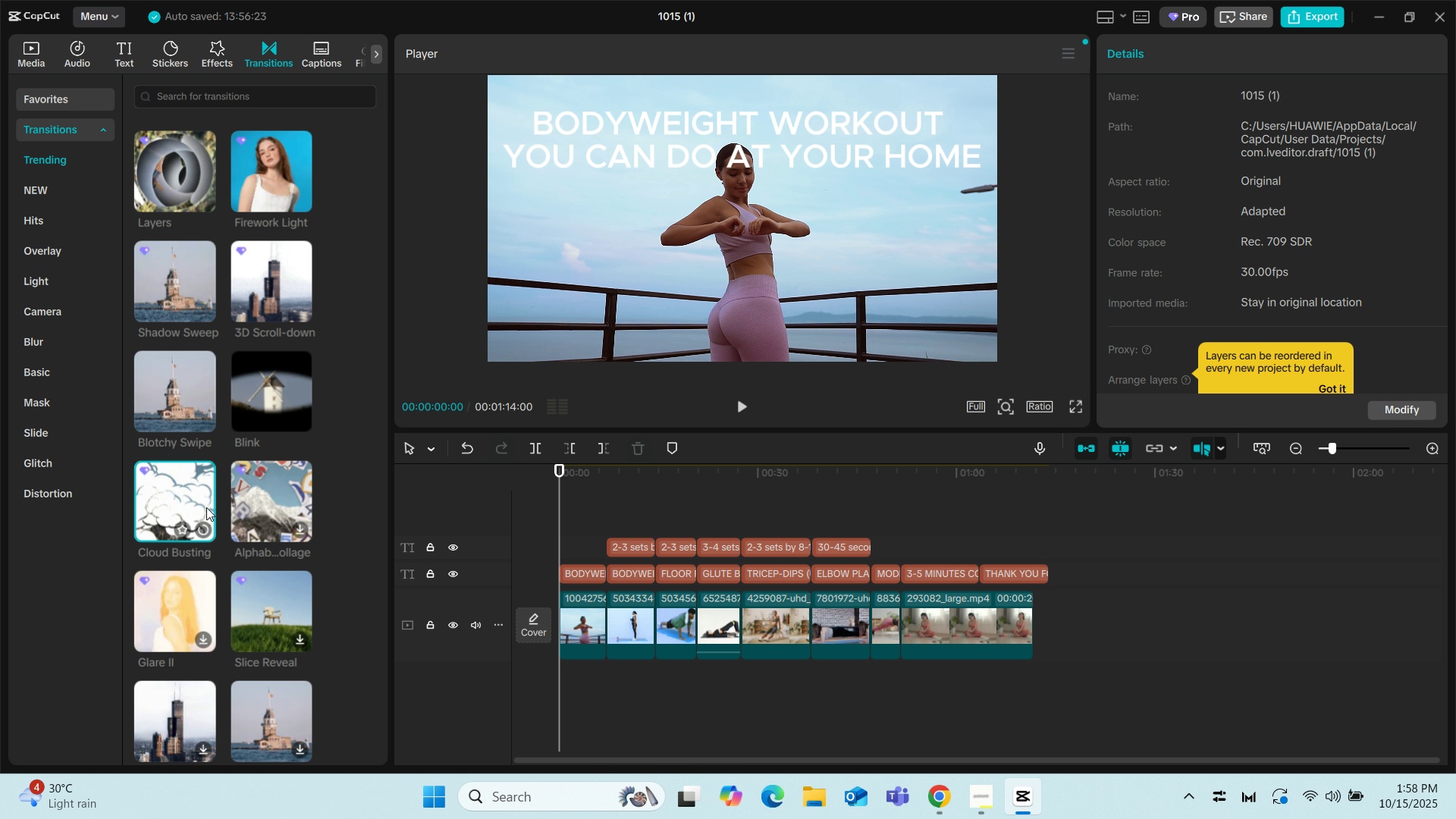 
left_click([256, 488])
 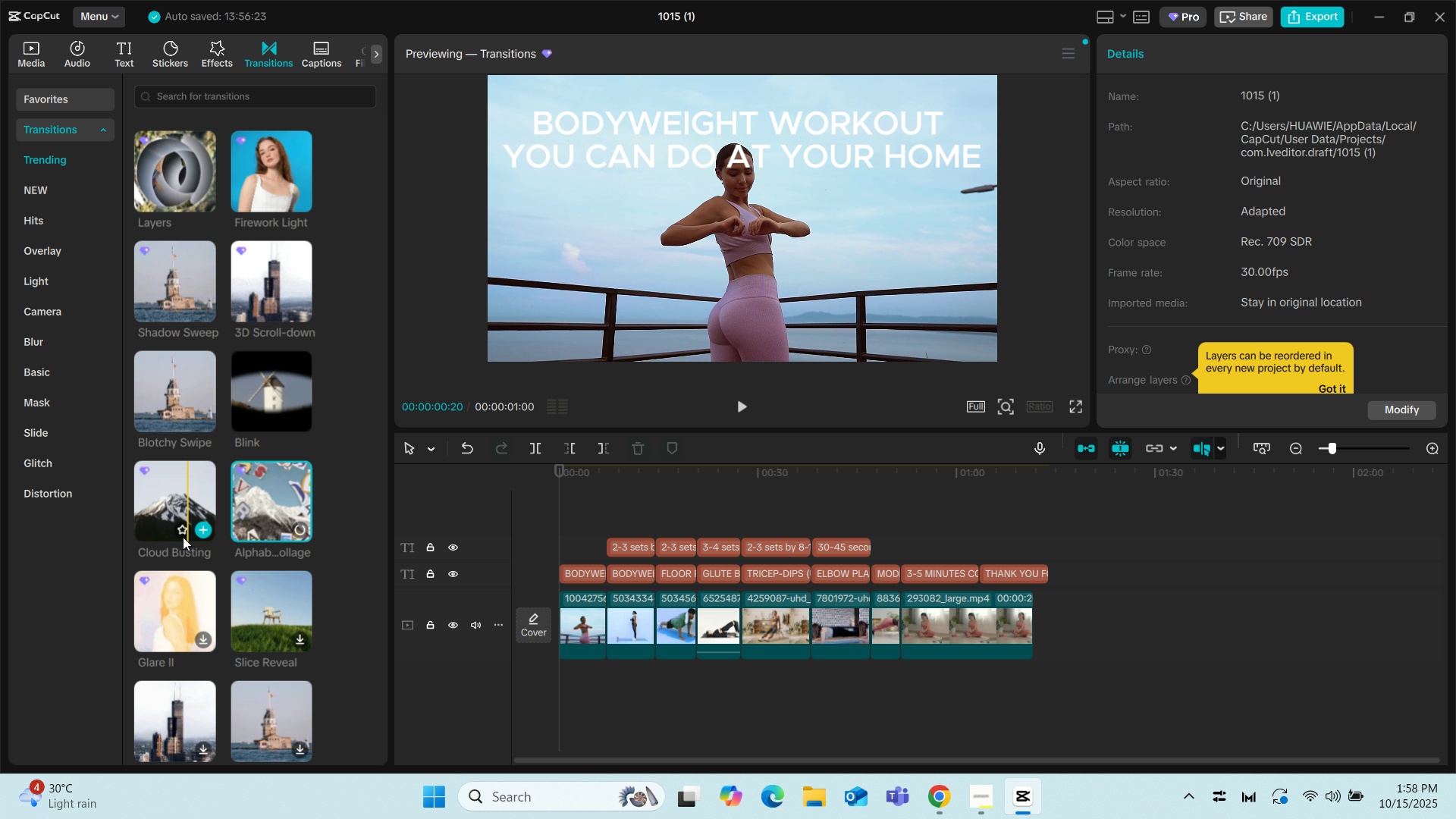 
scroll: coordinate [181, 542], scroll_direction: down, amount: 1.0
 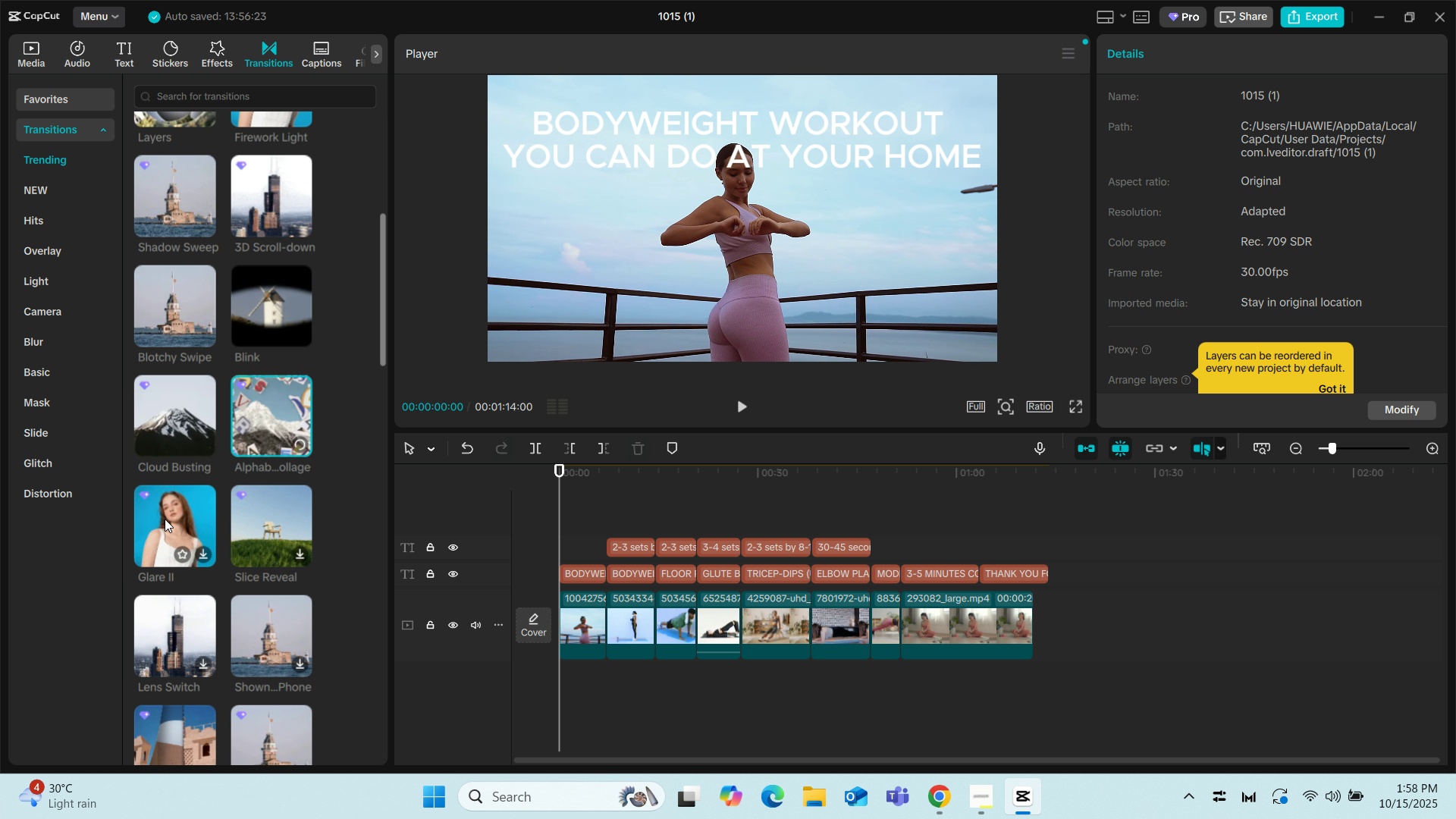 
left_click([165, 519])
 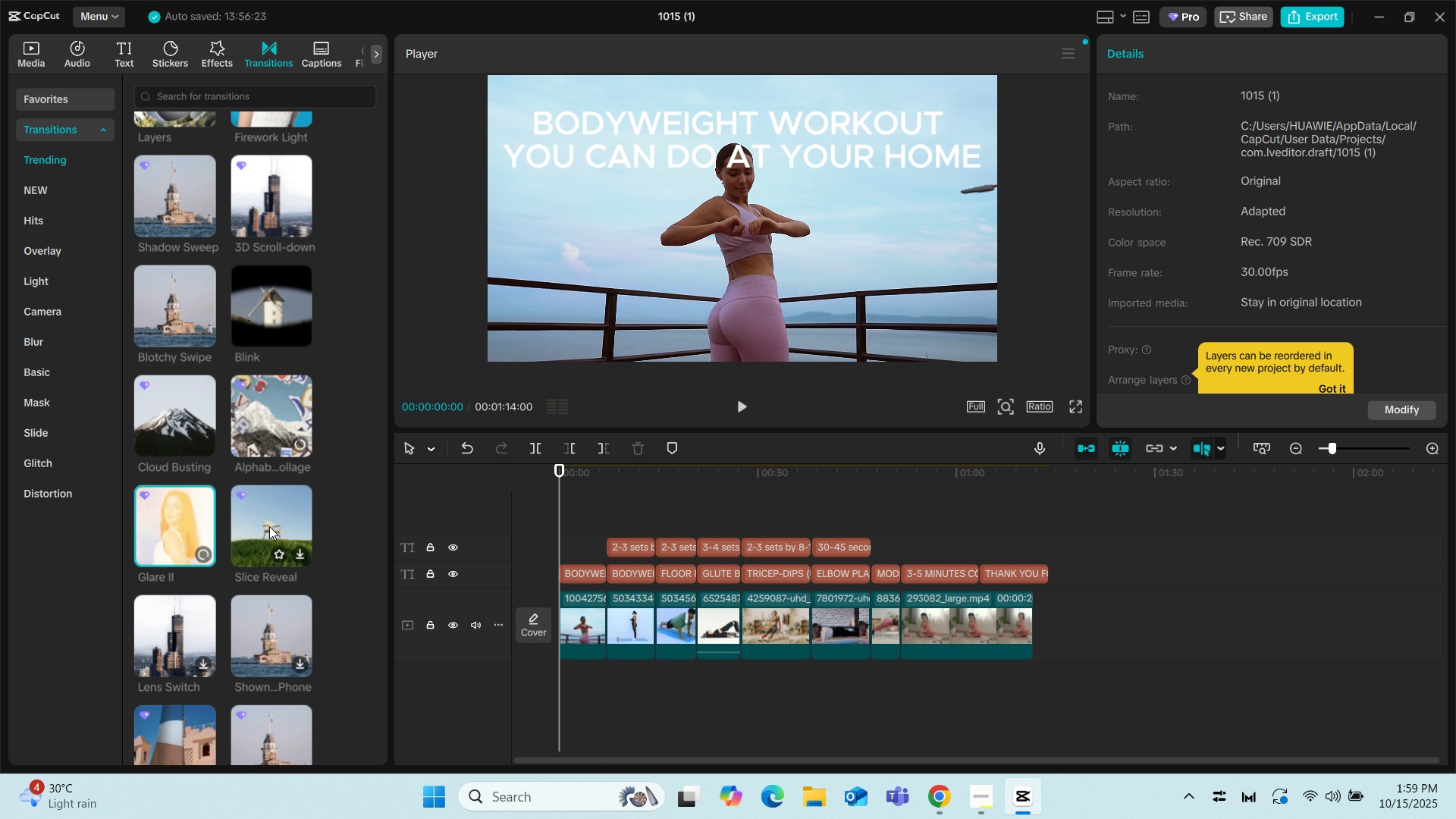 
left_click([269, 526])
 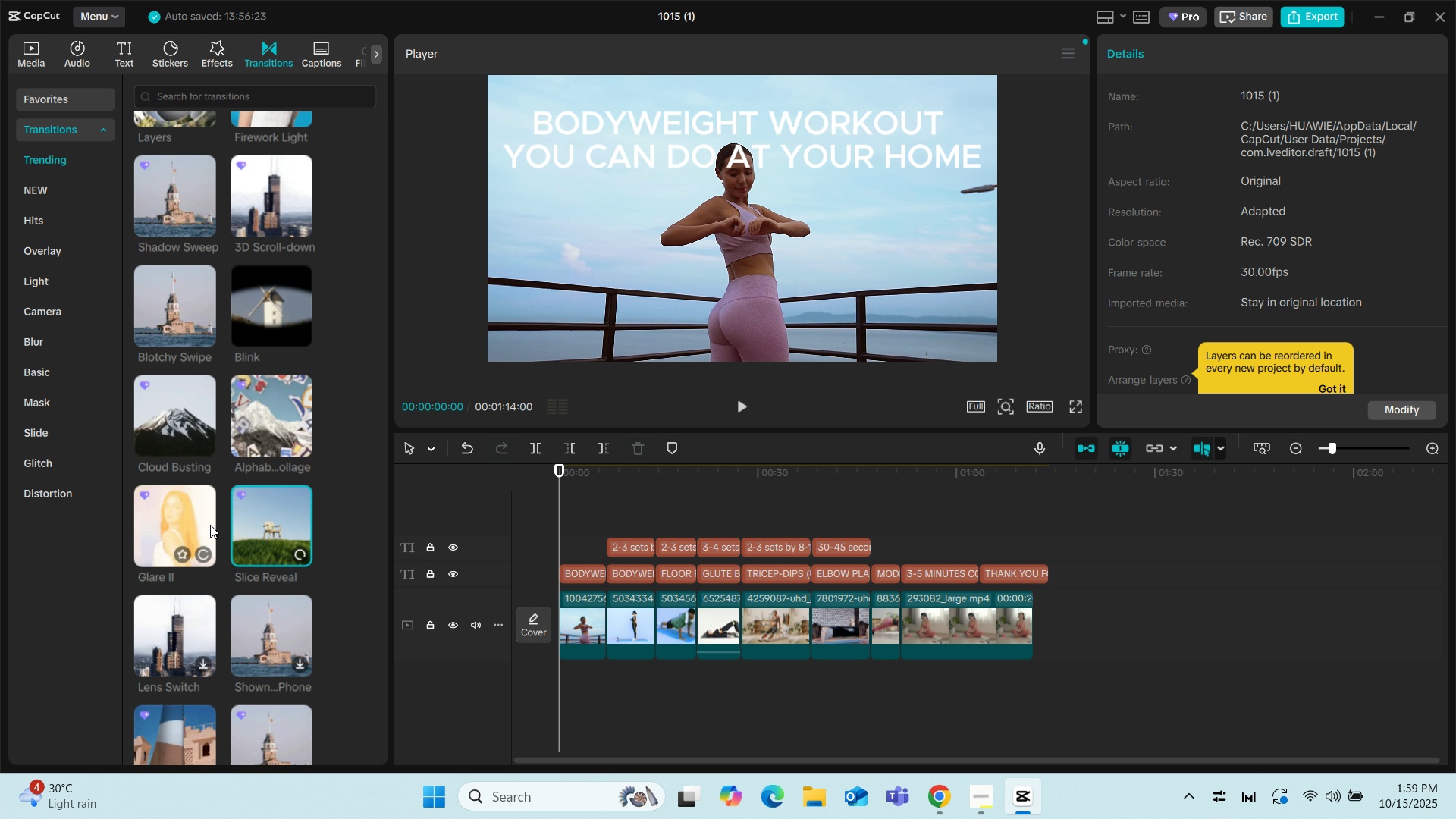 
scroll: coordinate [210, 525], scroll_direction: down, amount: 1.0
 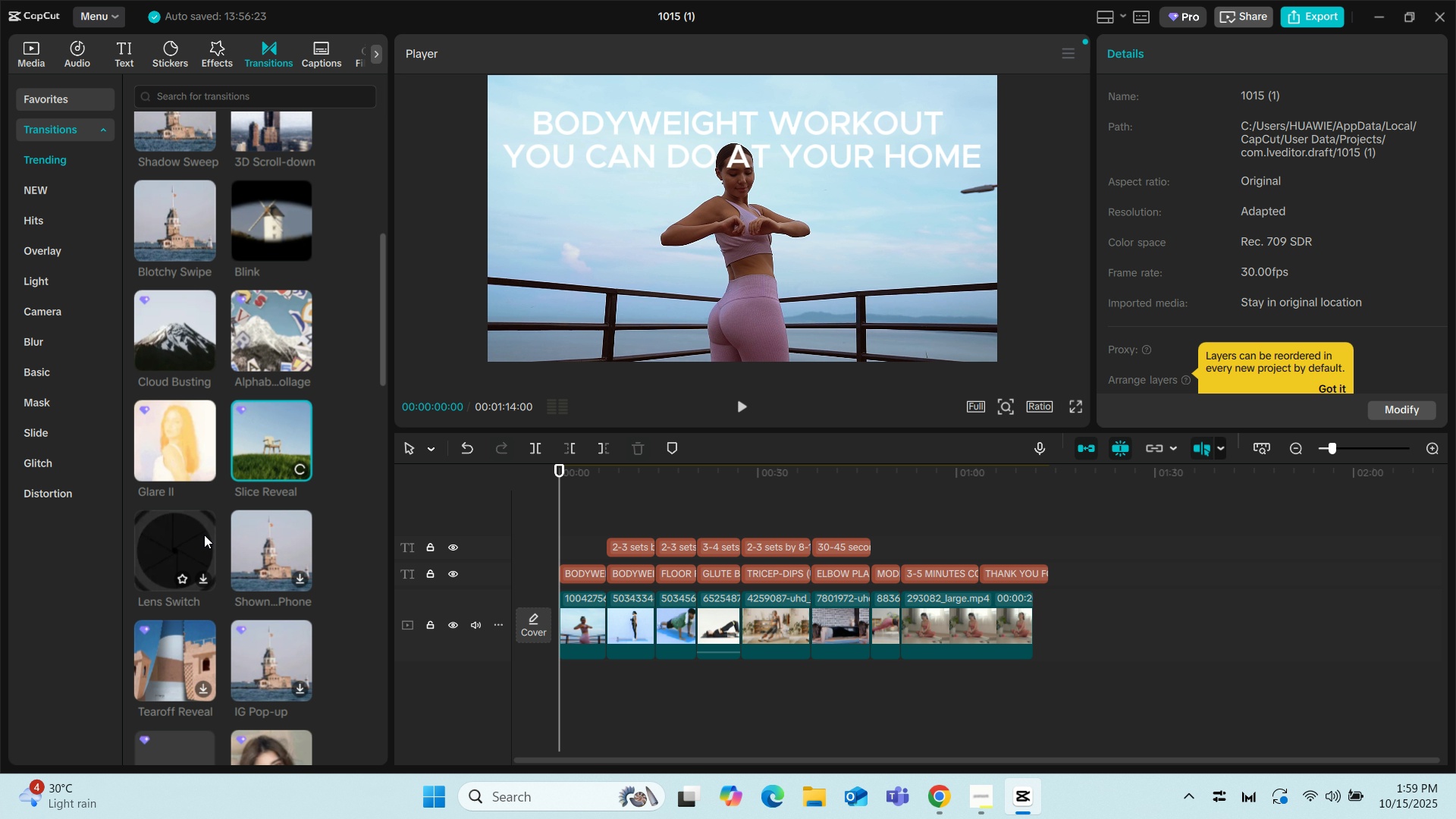 
left_click([193, 526])
 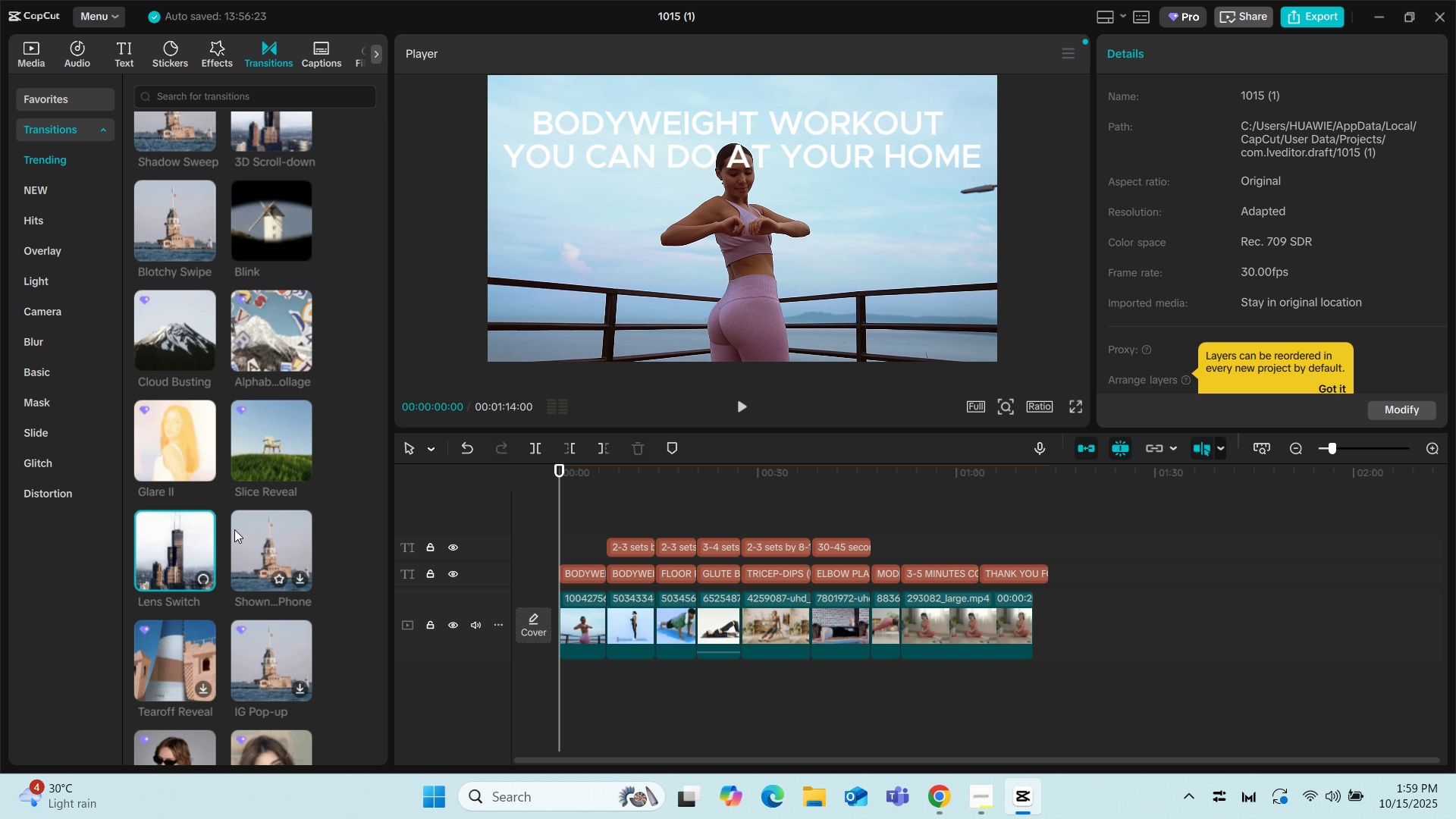 
left_click([234, 529])
 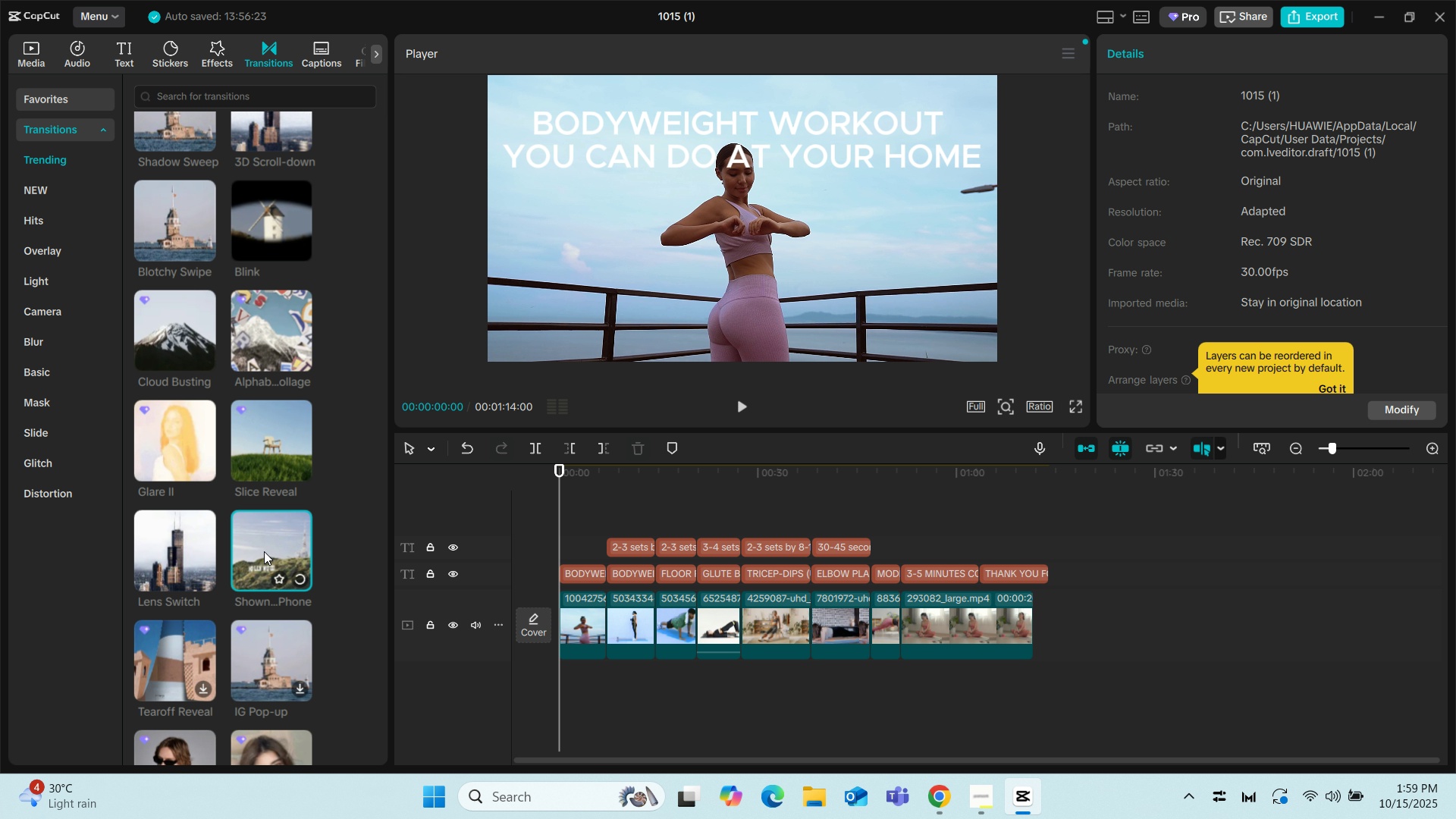 
scroll: coordinate [184, 568], scroll_direction: down, amount: 2.0
 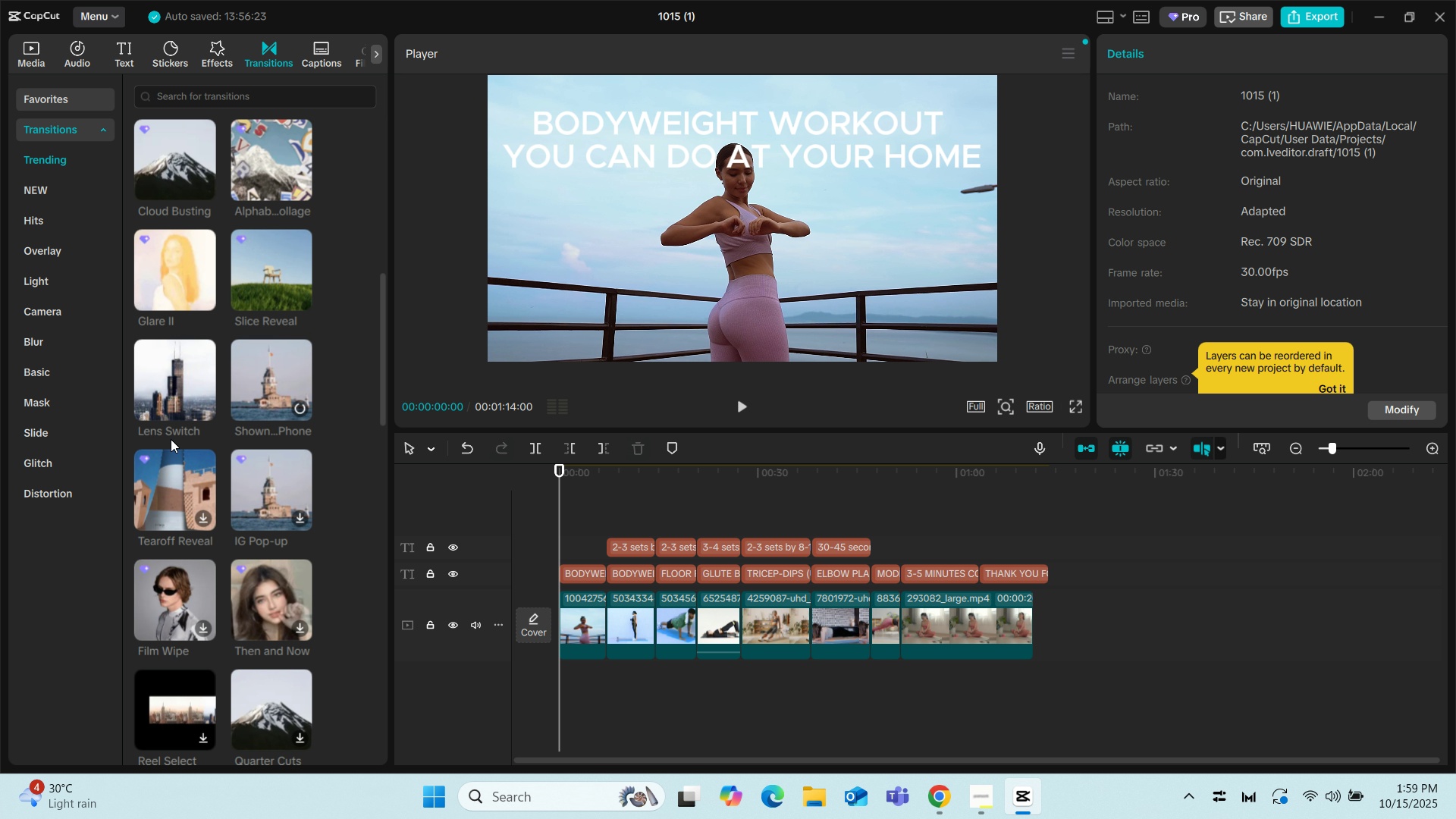 
left_click([171, 439])
 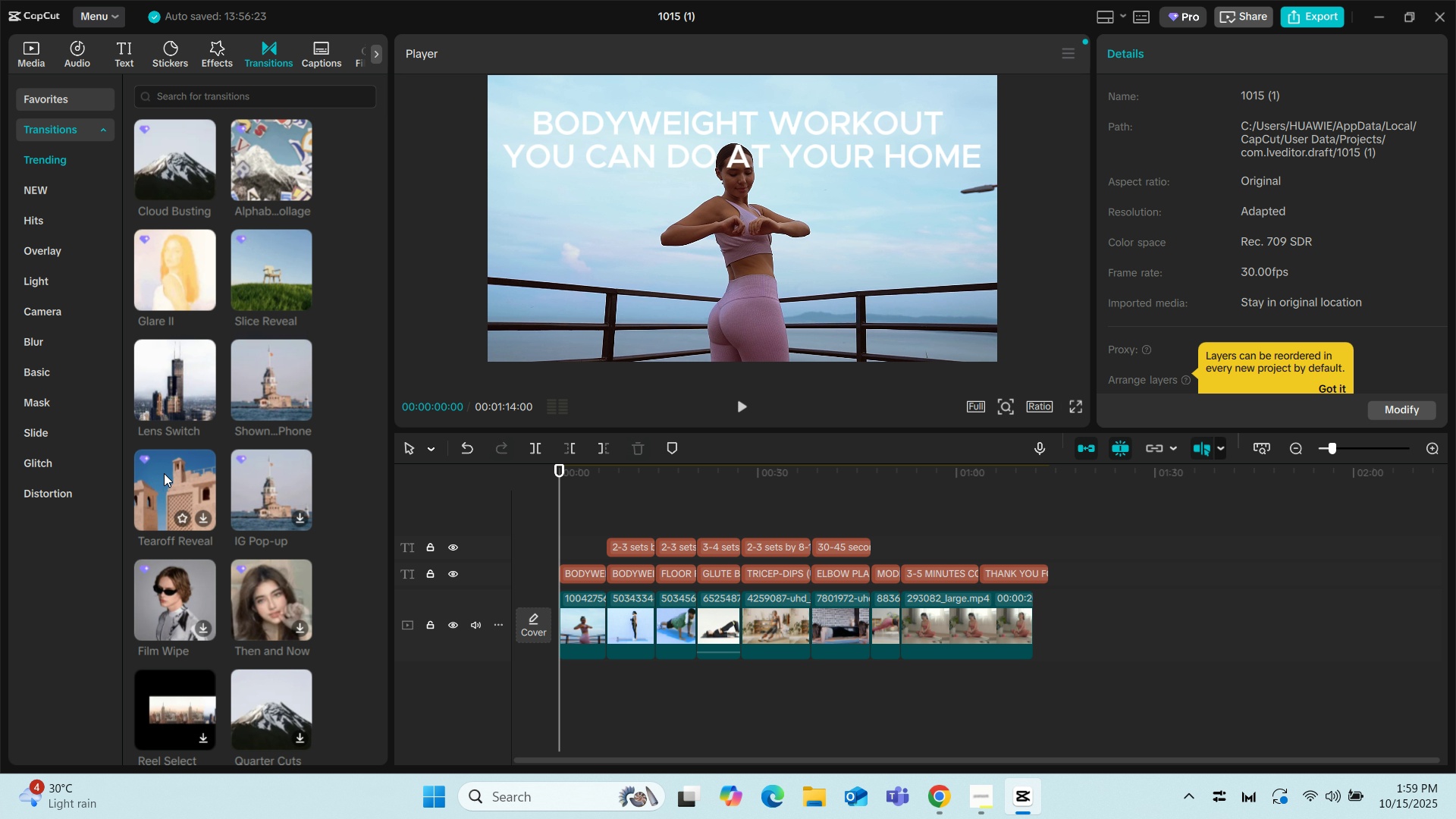 
left_click([164, 473])
 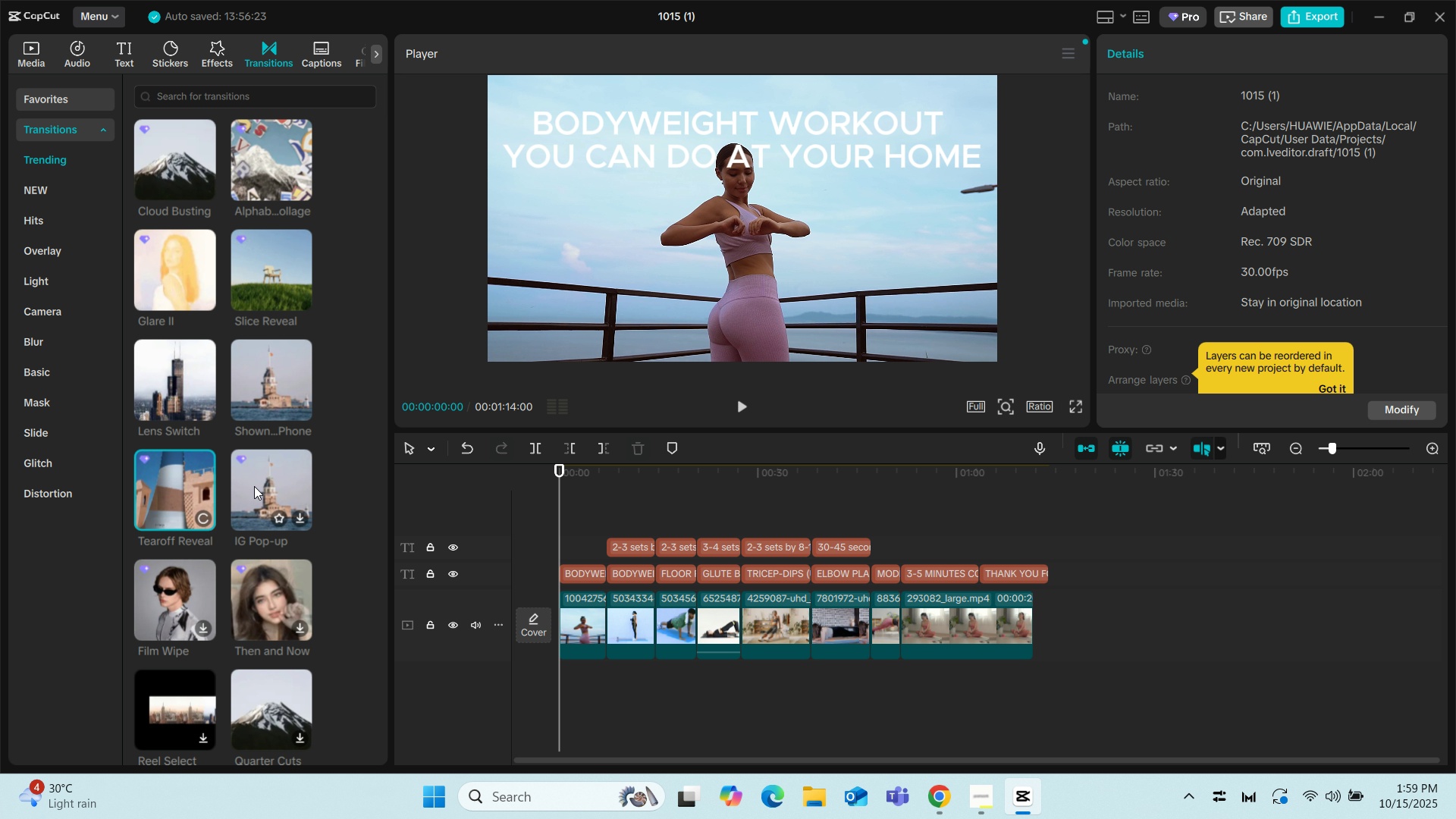 
left_click([256, 486])
 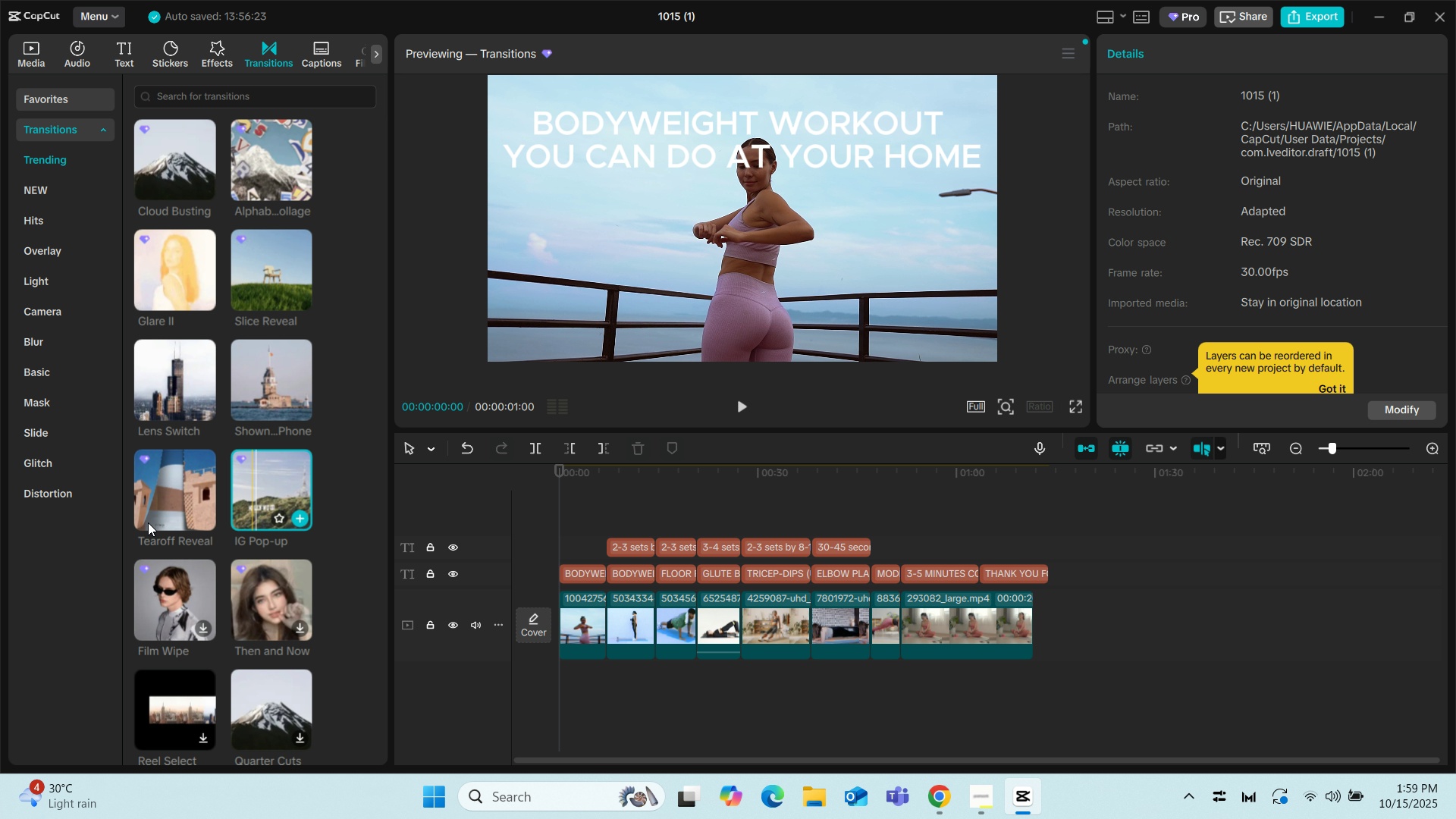 
scroll: coordinate [138, 530], scroll_direction: down, amount: 1.0
 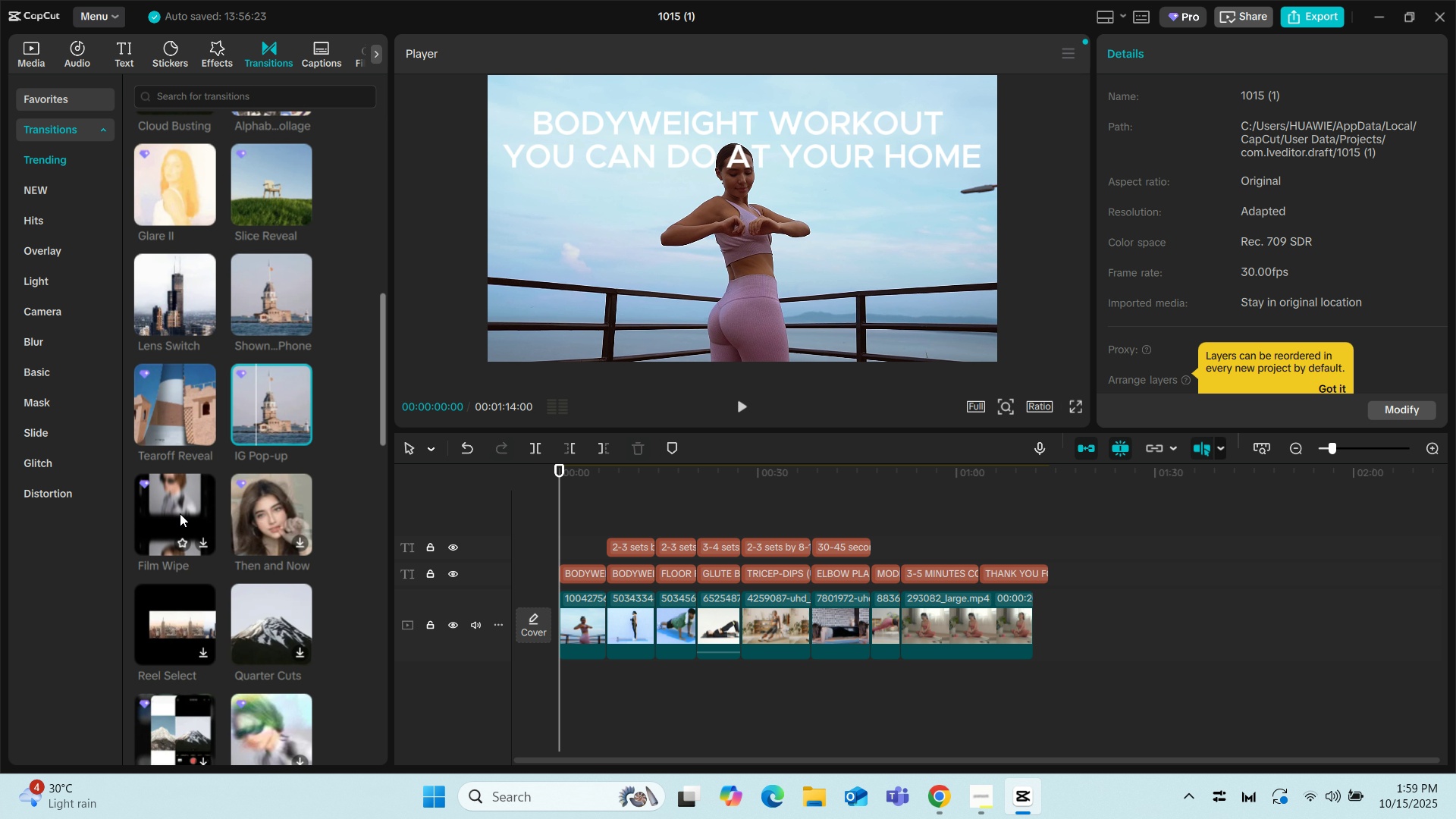 
left_click([180, 513])
 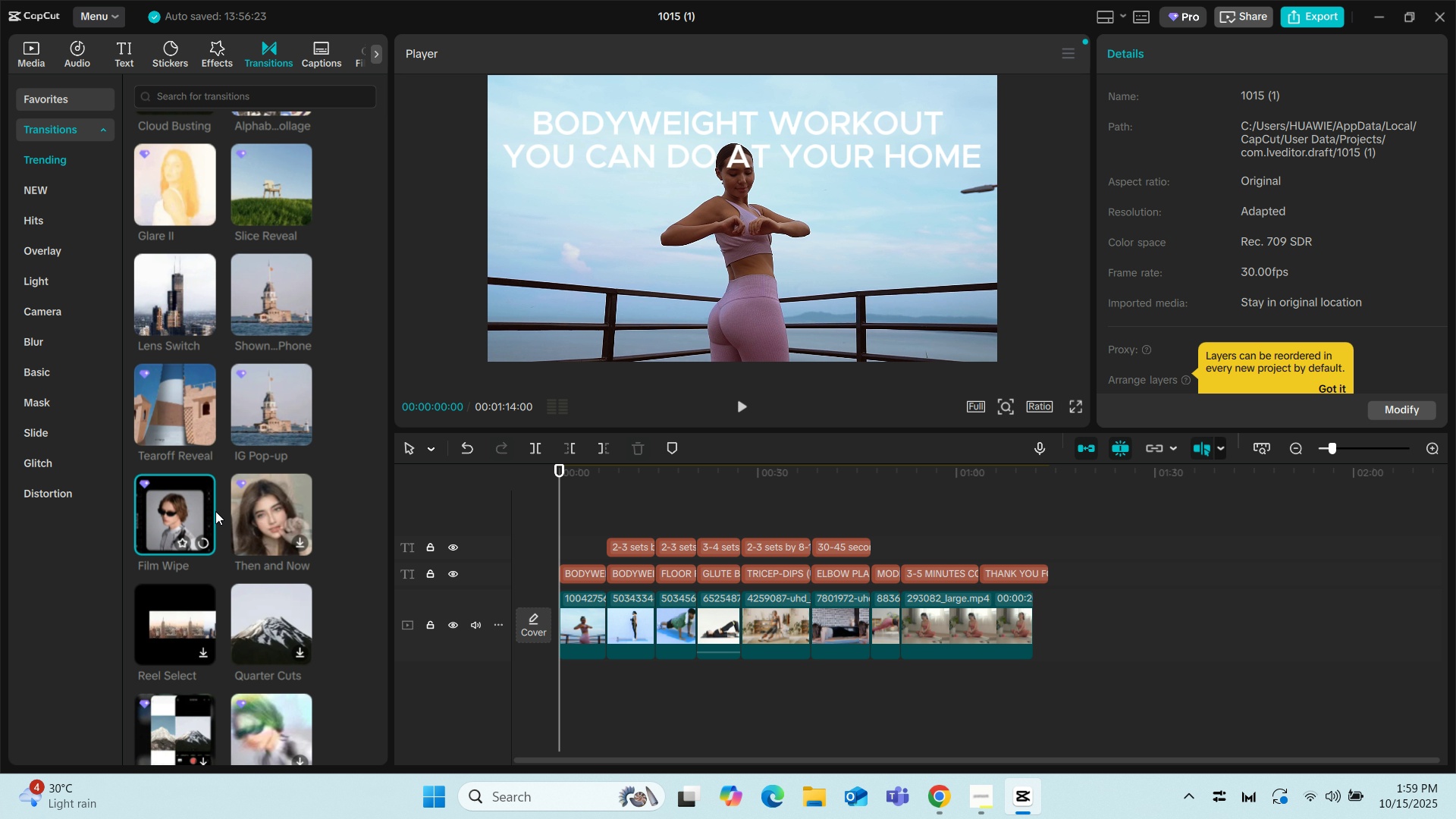 
left_click([262, 507])
 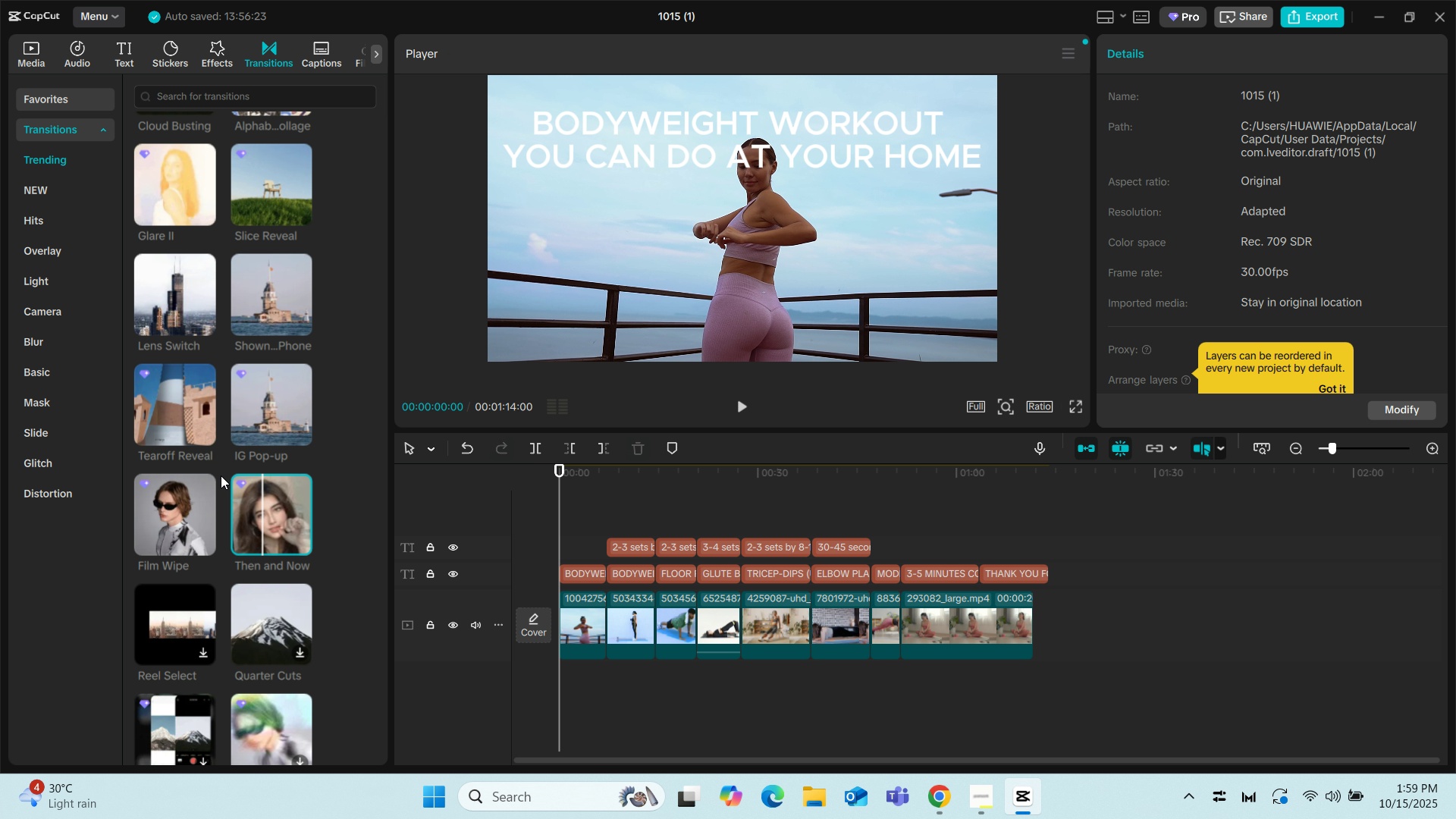 
scroll: coordinate [221, 475], scroll_direction: down, amount: 1.0
 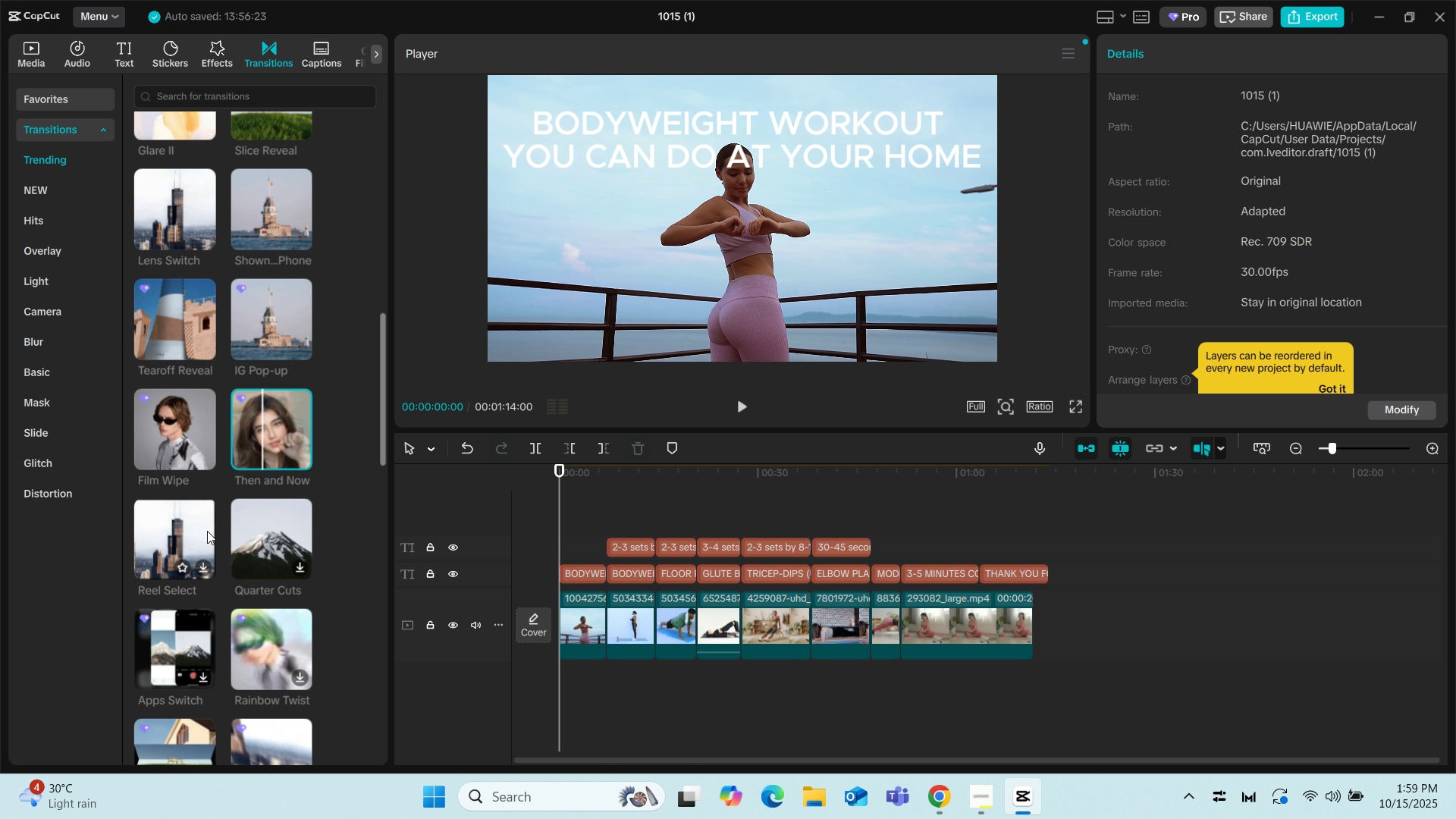 
left_click([207, 531])
 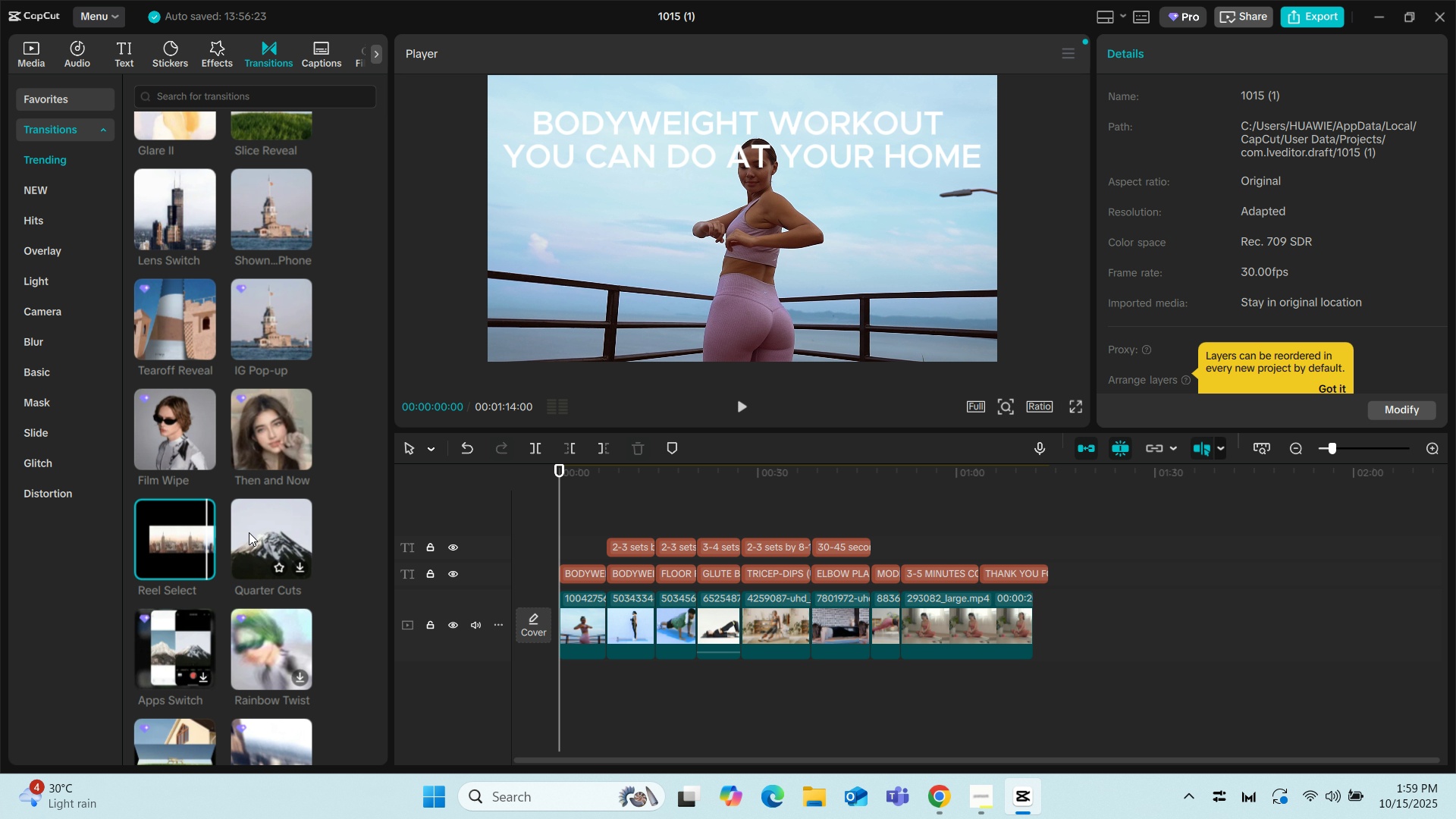 
left_click([254, 532])
 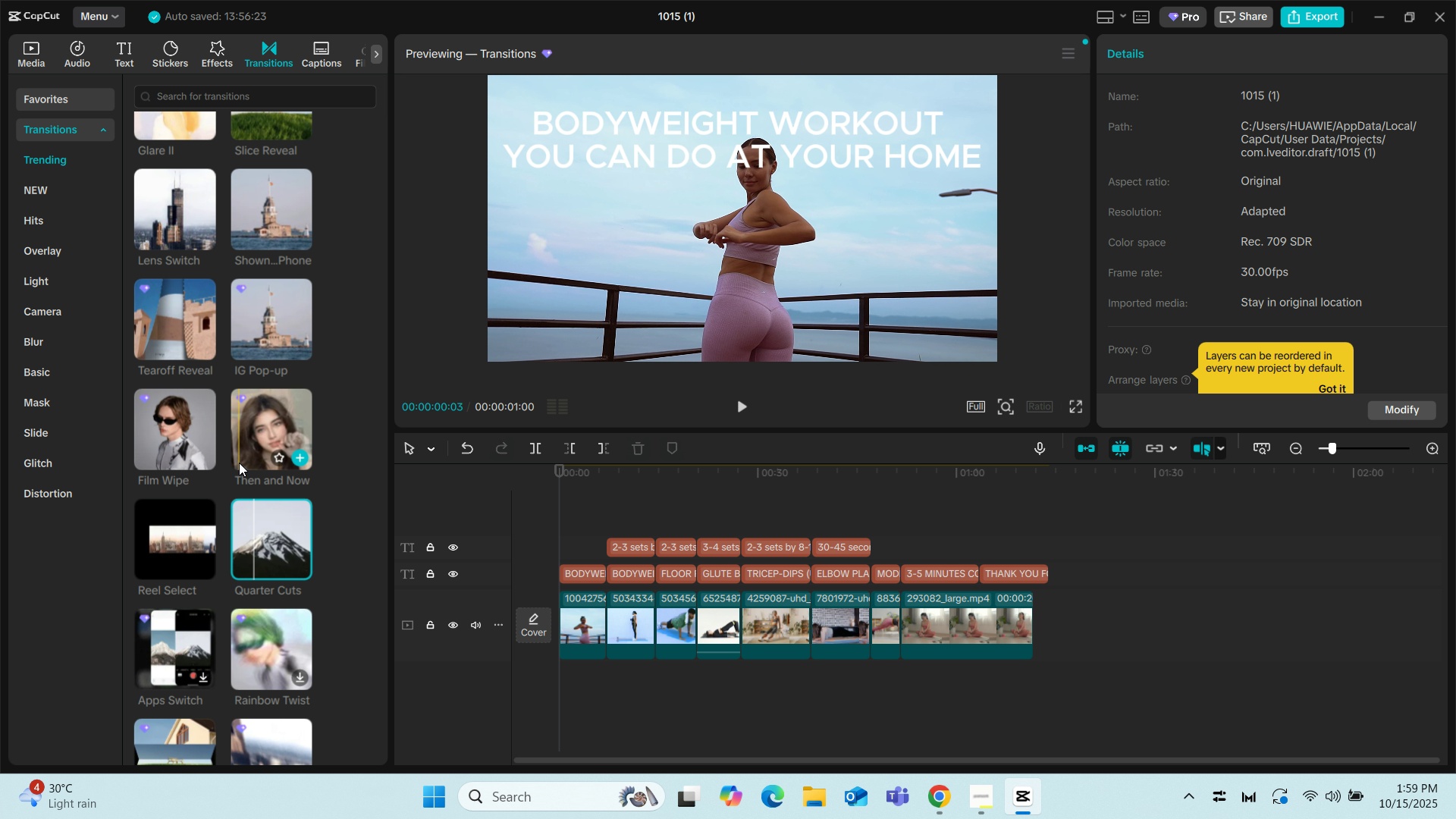 
scroll: coordinate [239, 463], scroll_direction: down, amount: 1.0
 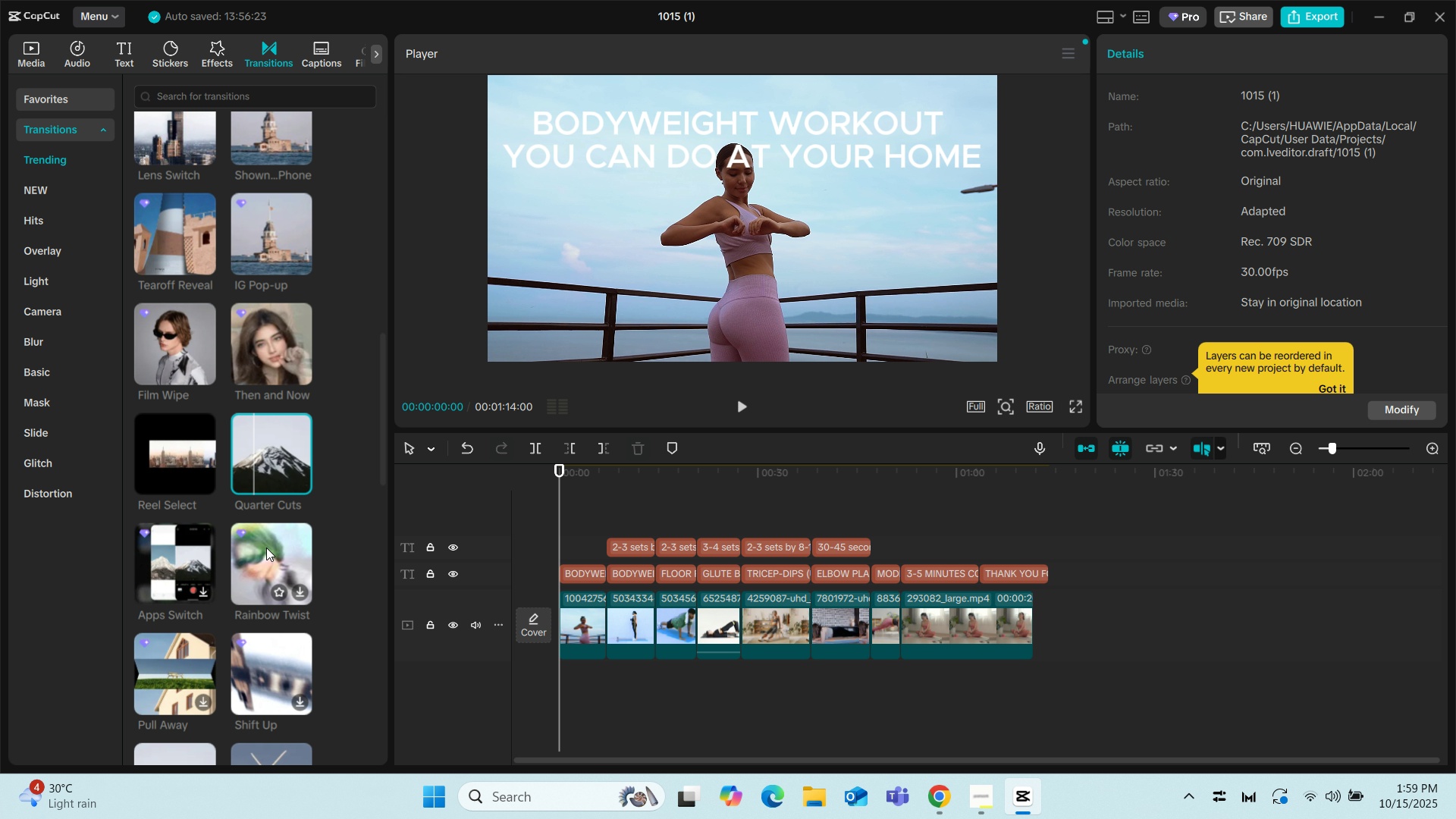 
left_click([267, 548])
 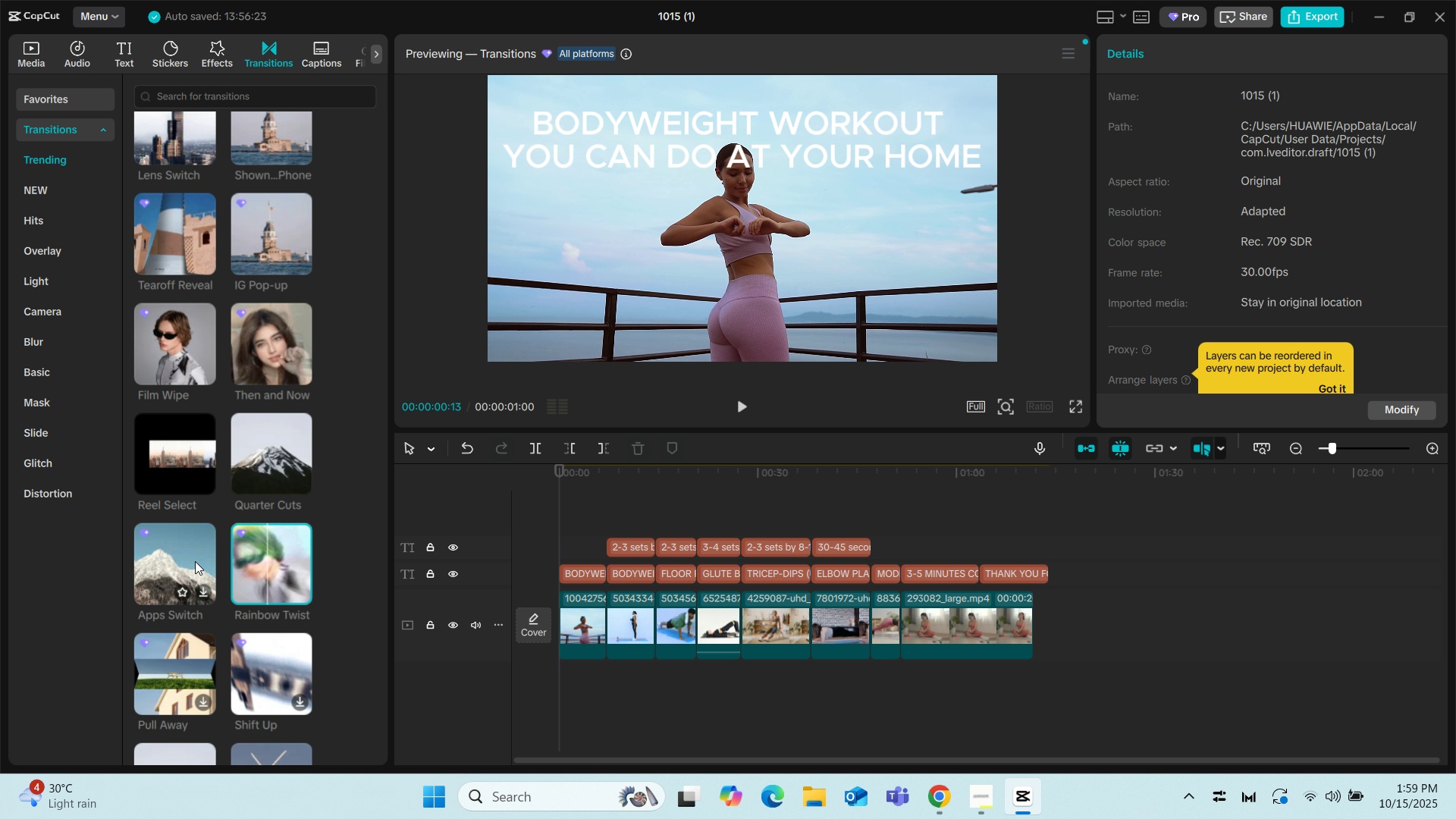 
left_click([185, 563])
 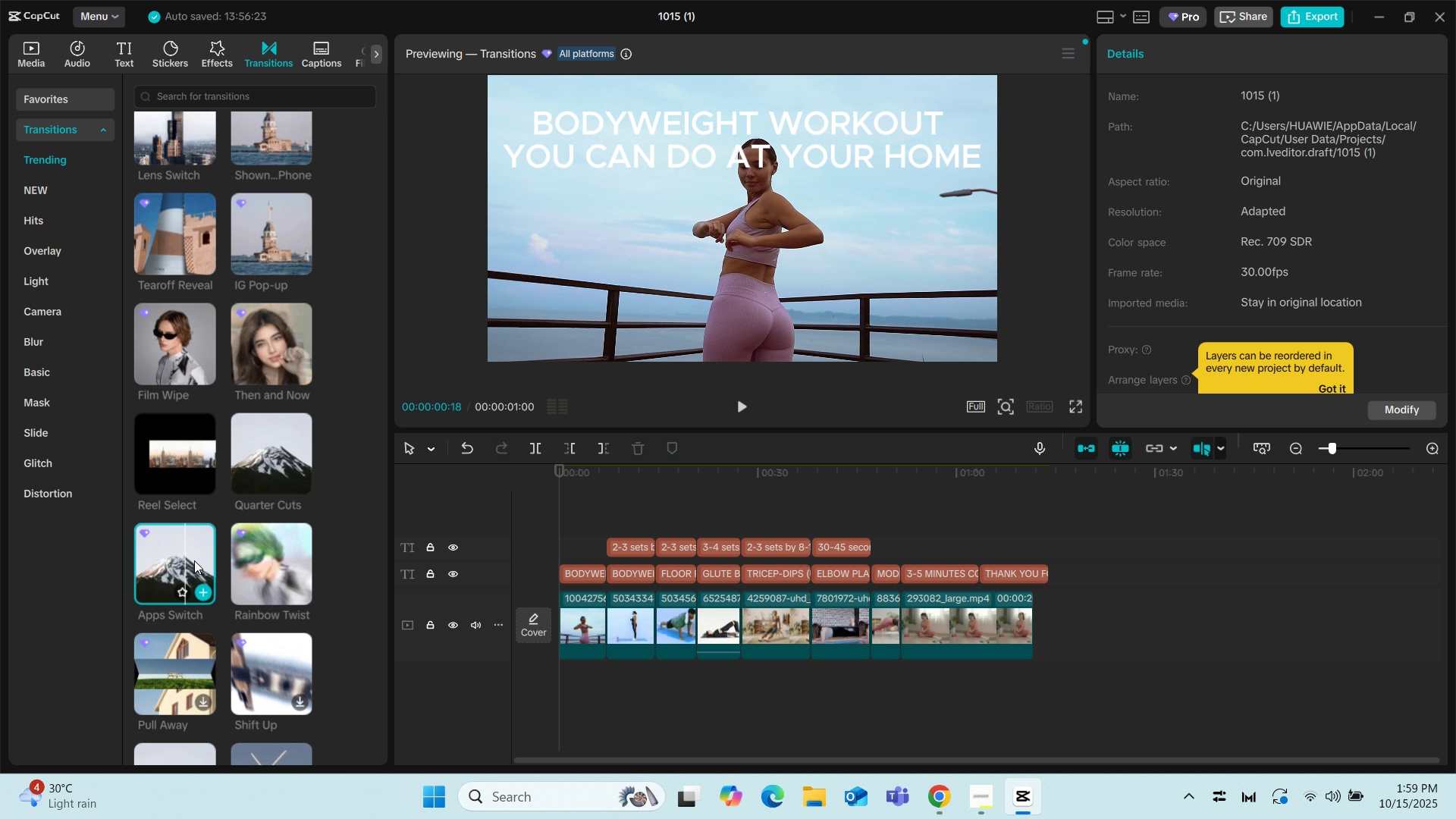 
scroll: coordinate [194, 560], scroll_direction: down, amount: 1.0
 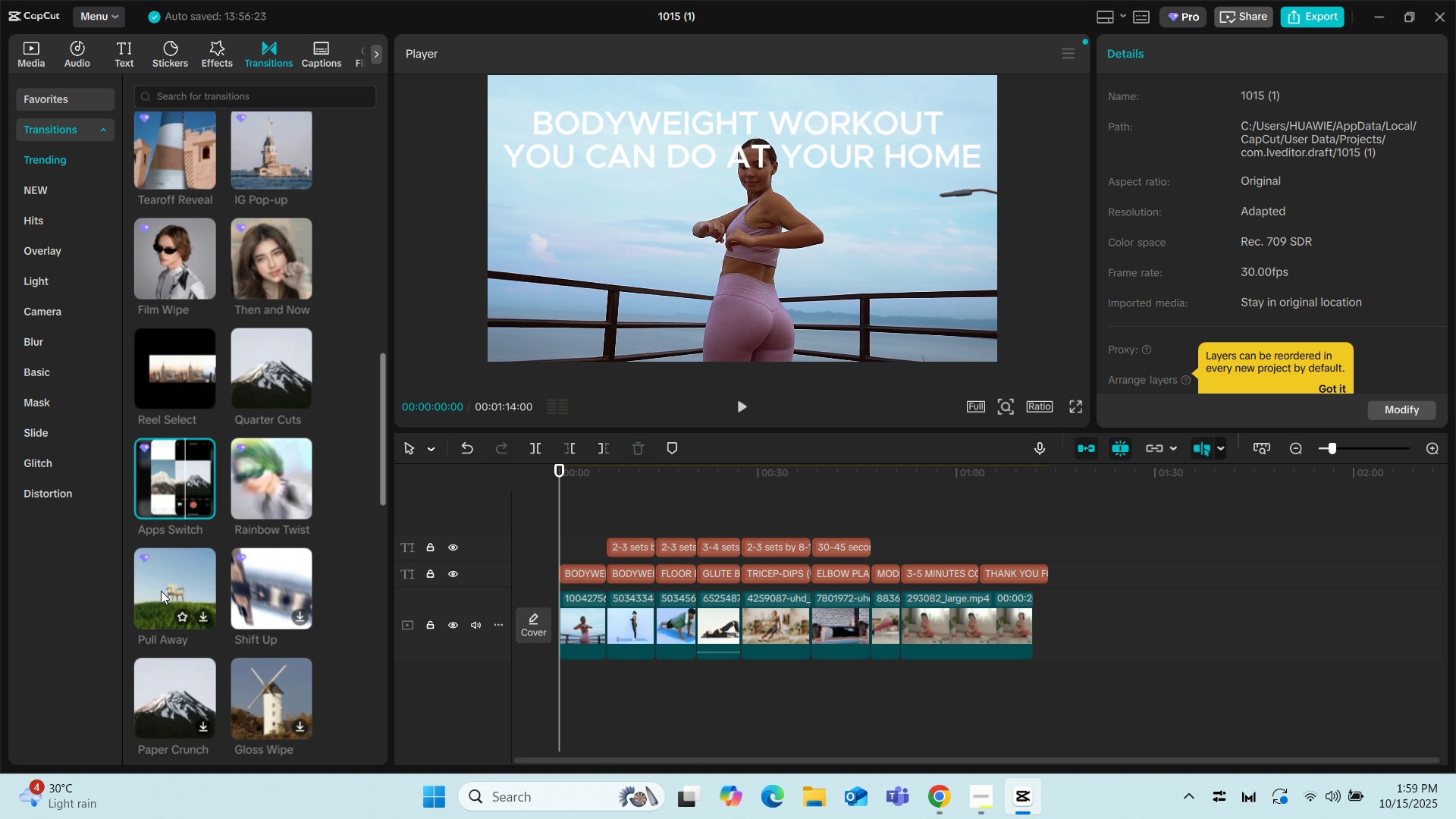 
left_click([161, 591])
 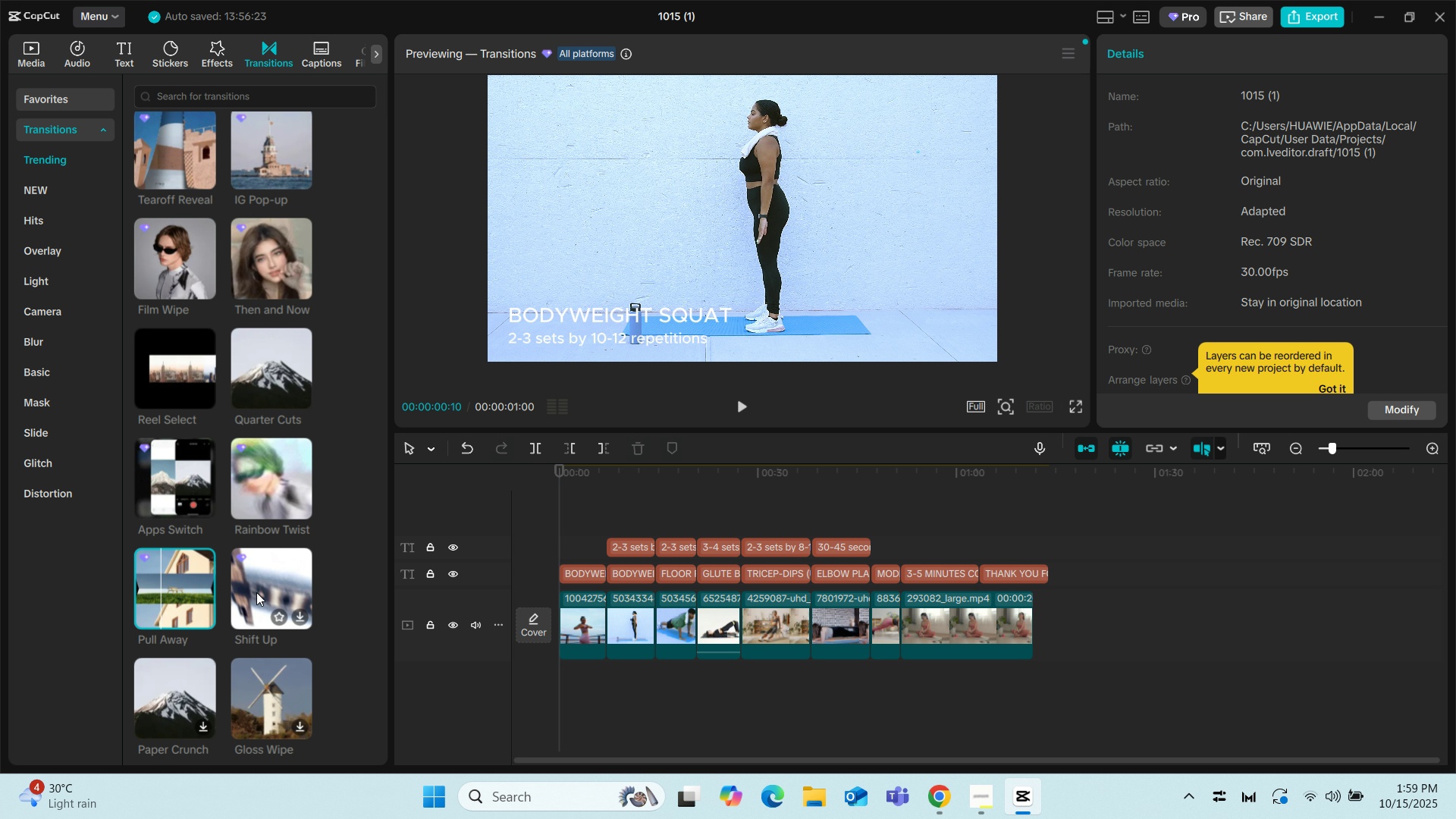 
left_click([257, 582])
 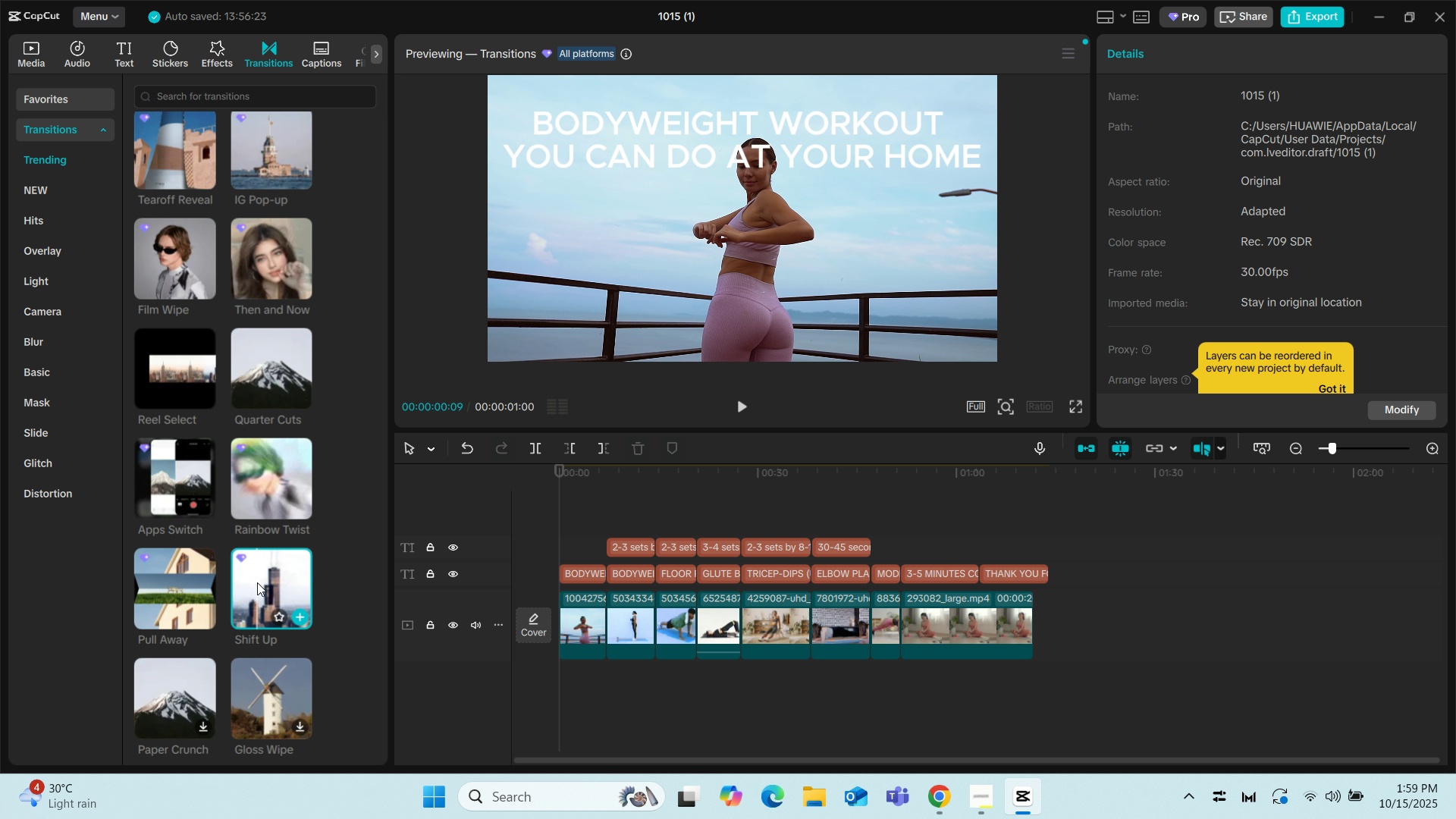 
scroll: coordinate [257, 582], scroll_direction: down, amount: 2.0
 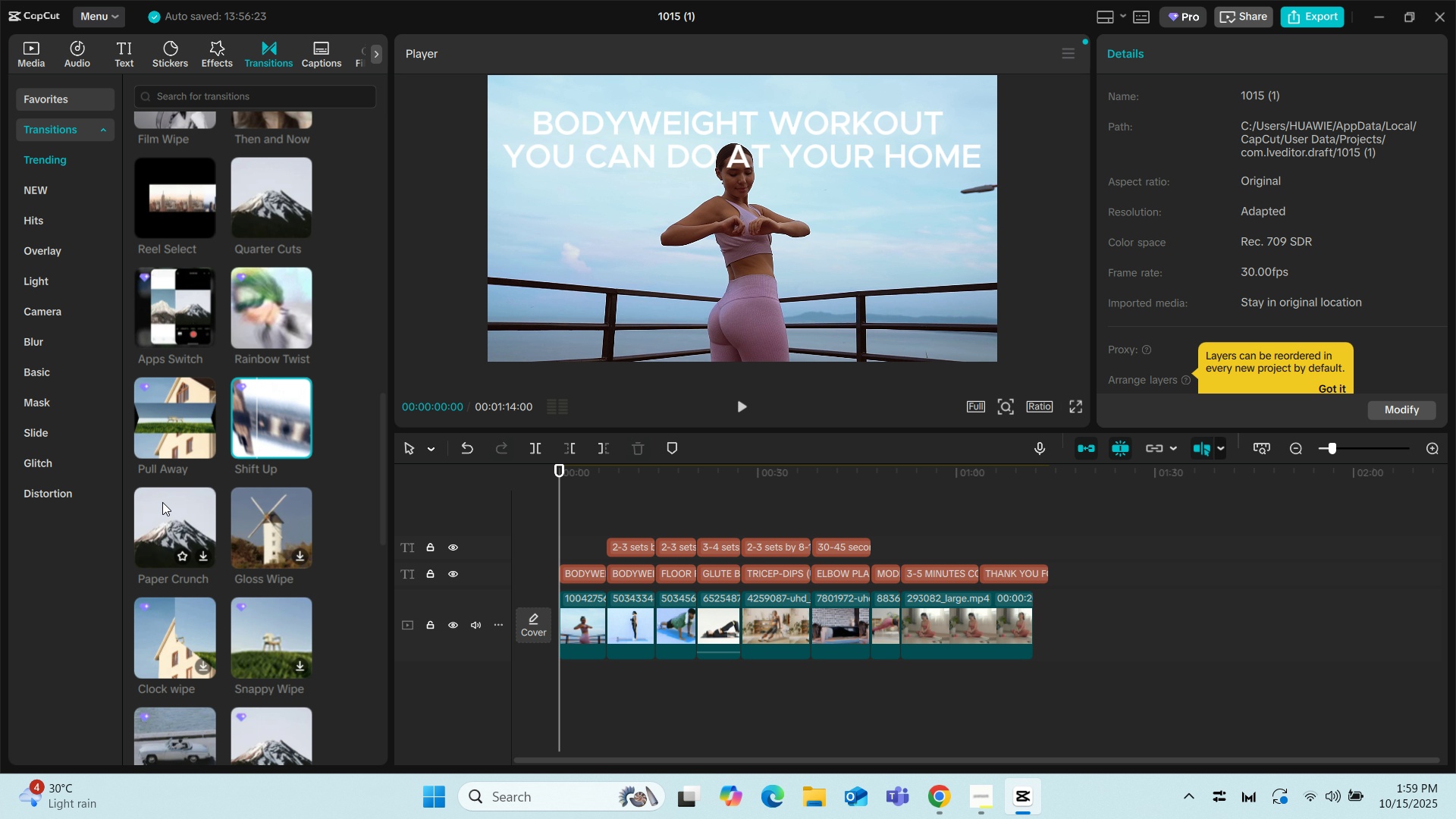 
left_click([154, 516])
 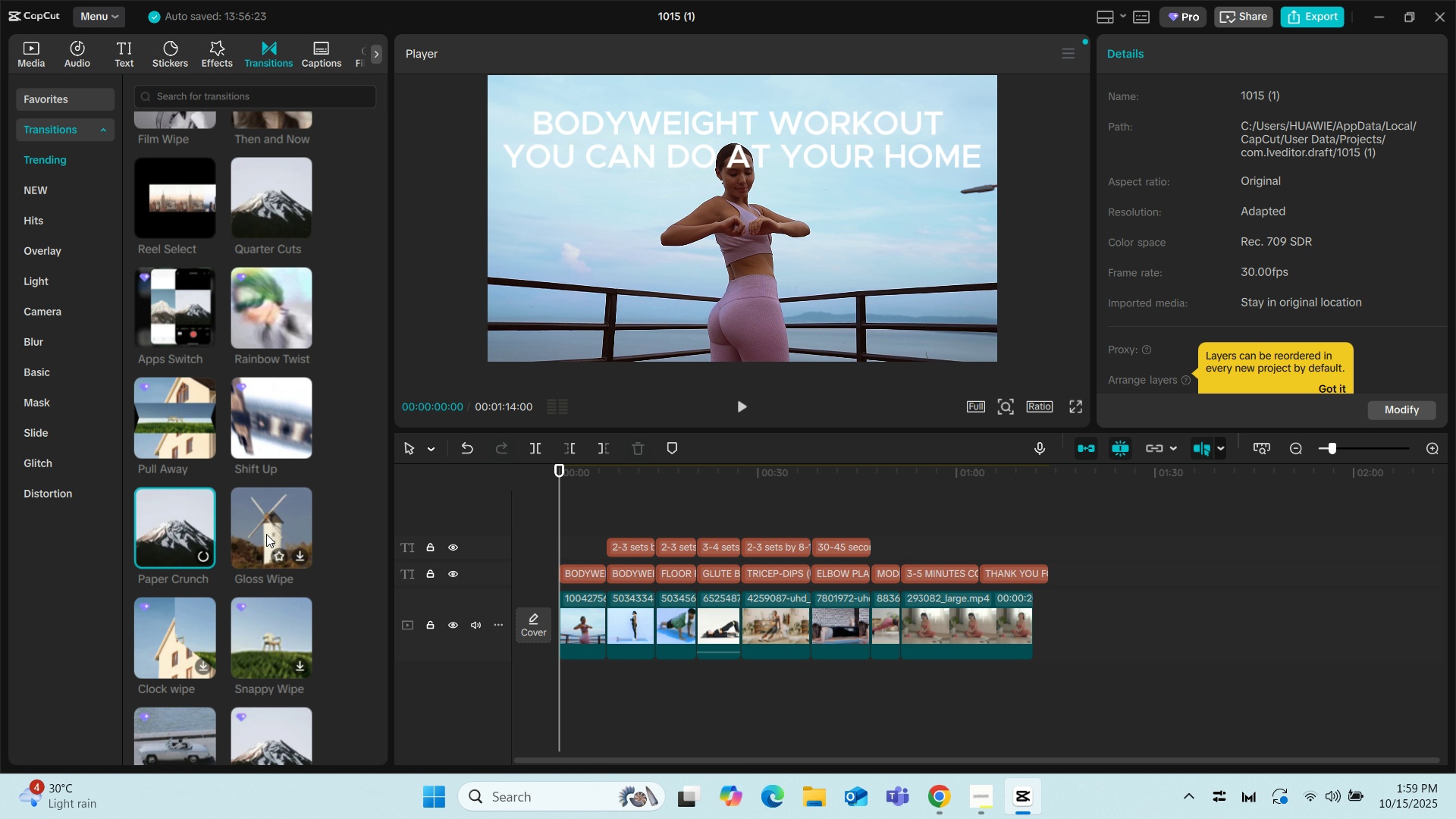 
left_click([276, 532])
 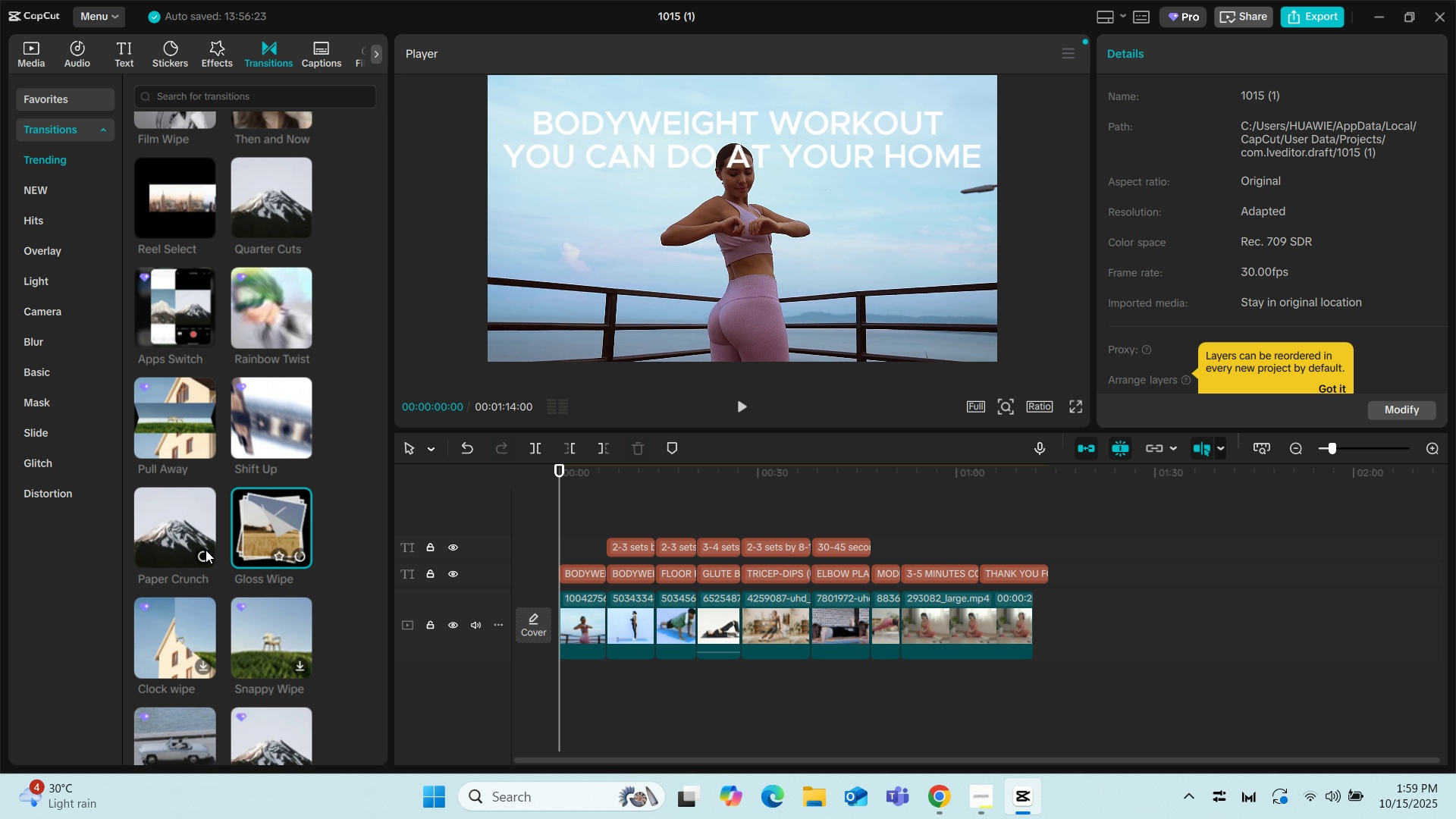 
scroll: coordinate [148, 564], scroll_direction: down, amount: 1.0
 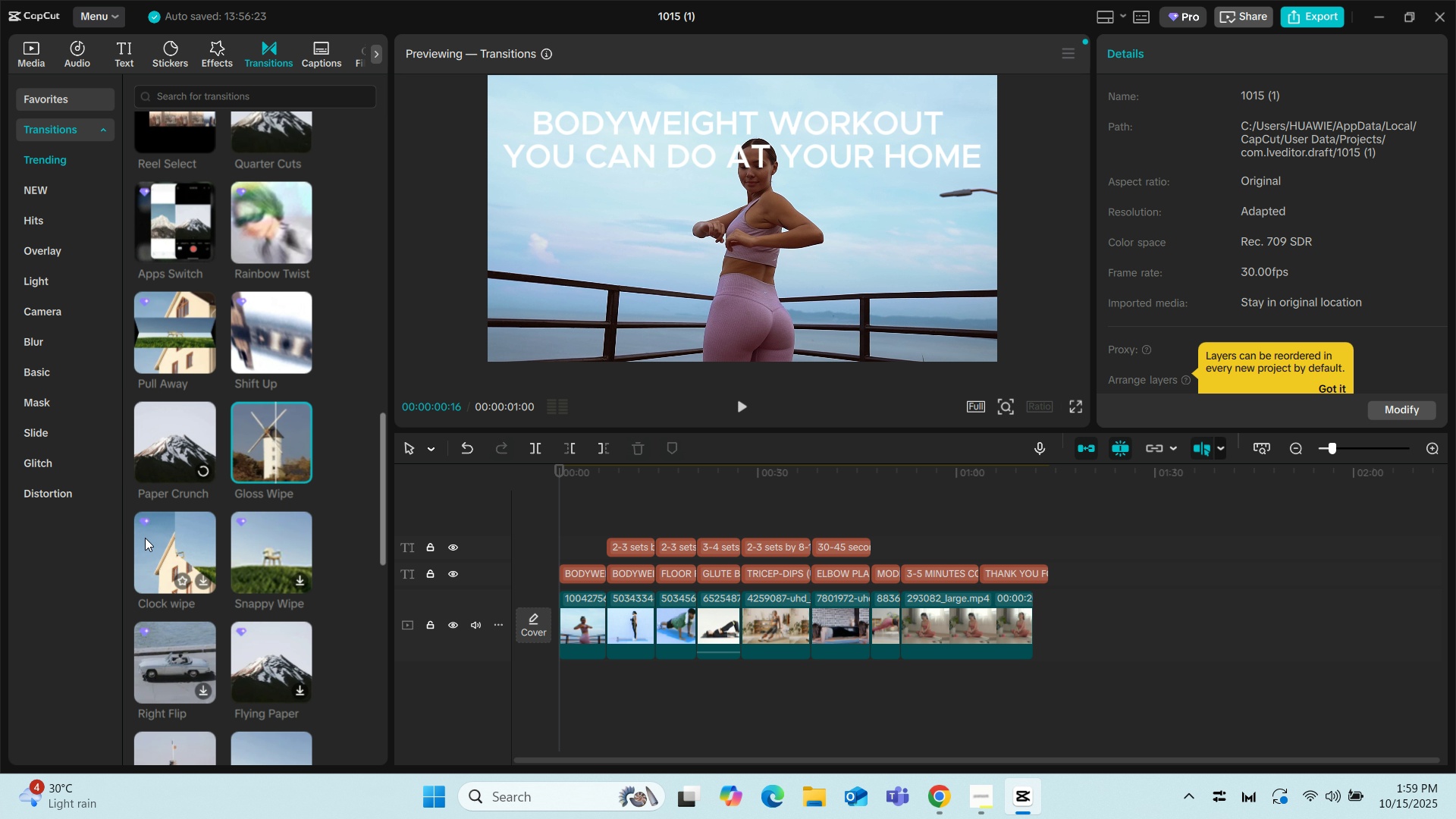 
left_click([145, 538])
 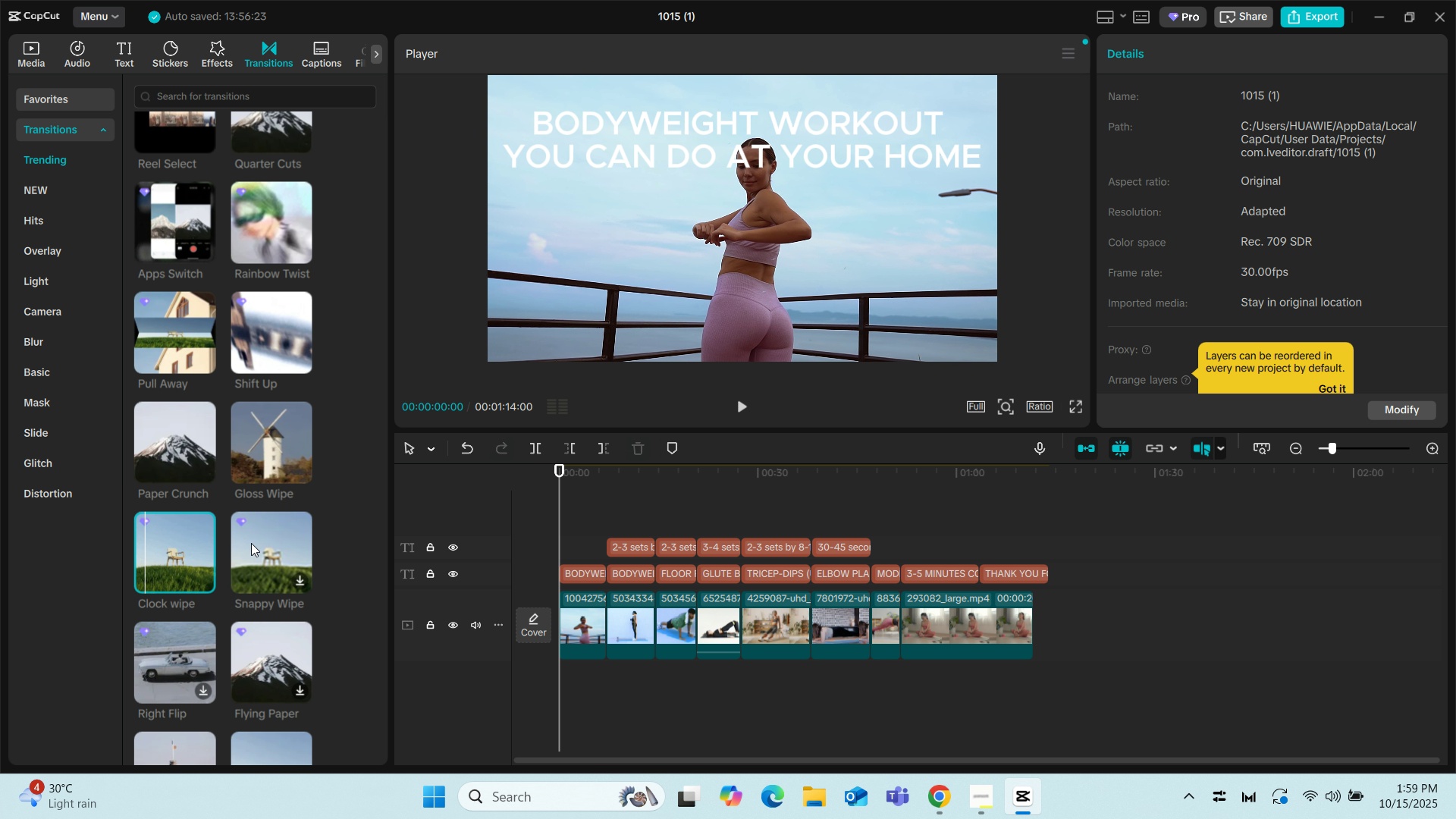 
left_click([251, 543])
 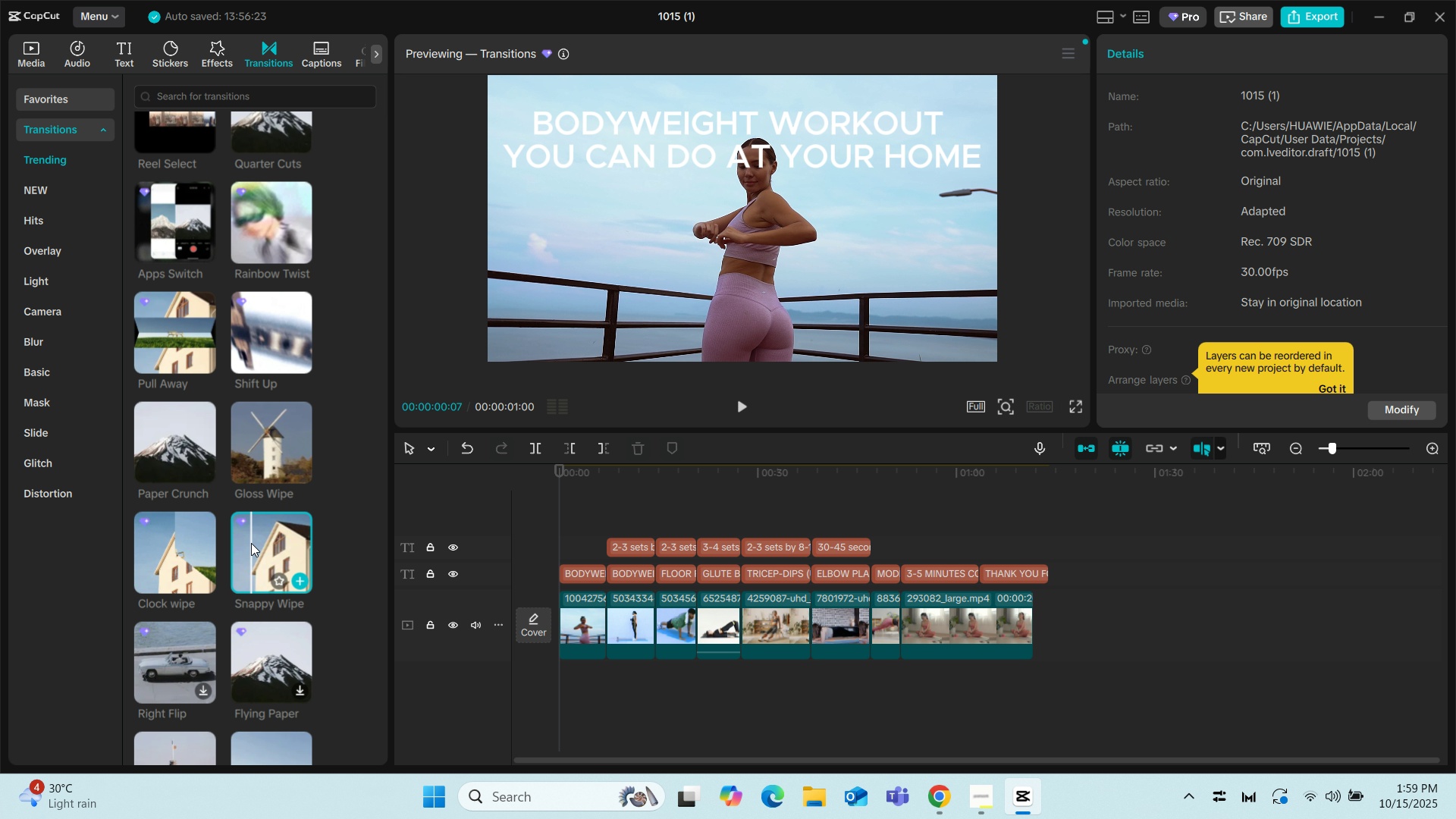 
scroll: coordinate [251, 543], scroll_direction: down, amount: 1.0
 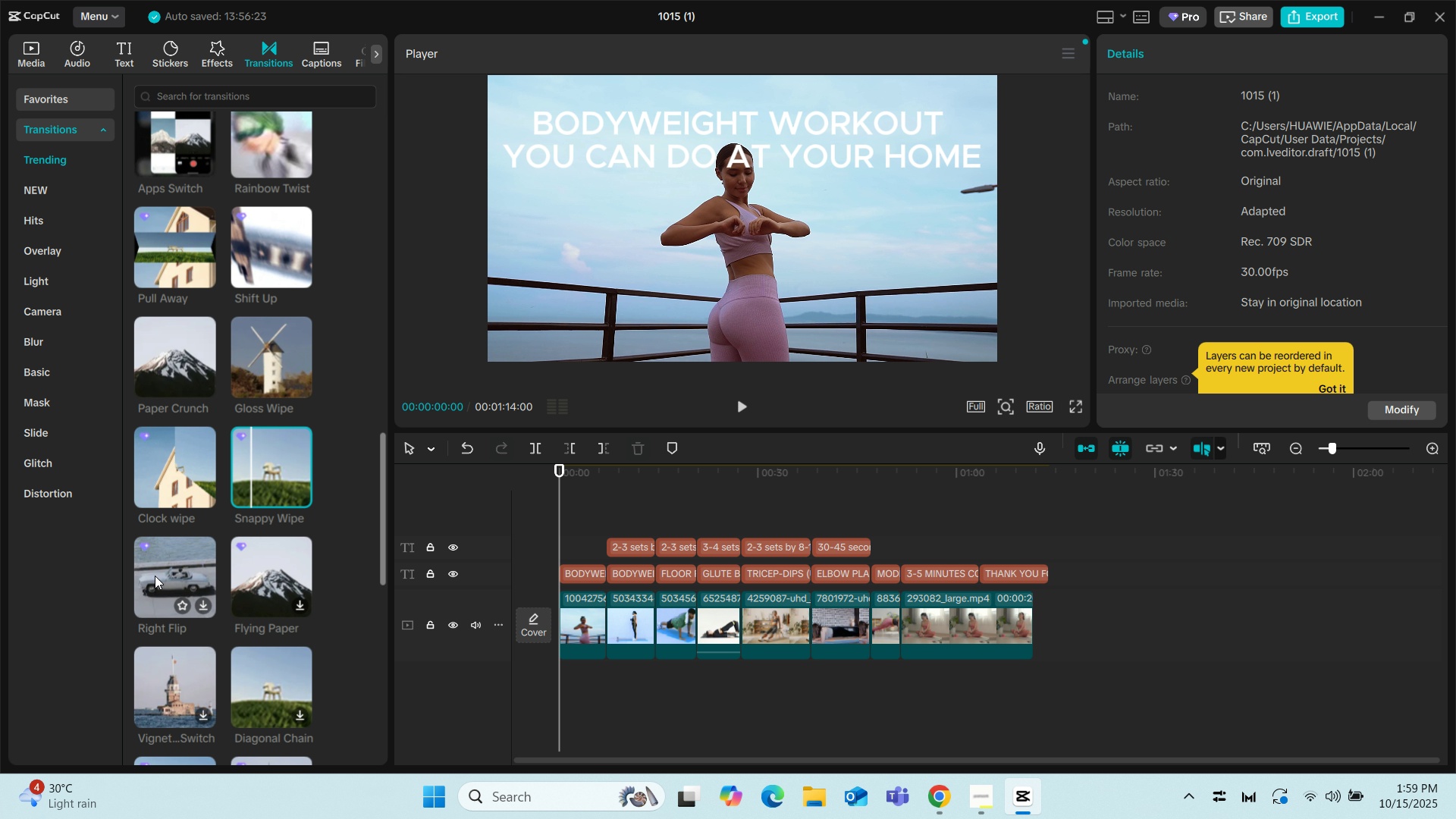 
left_click([155, 576])
 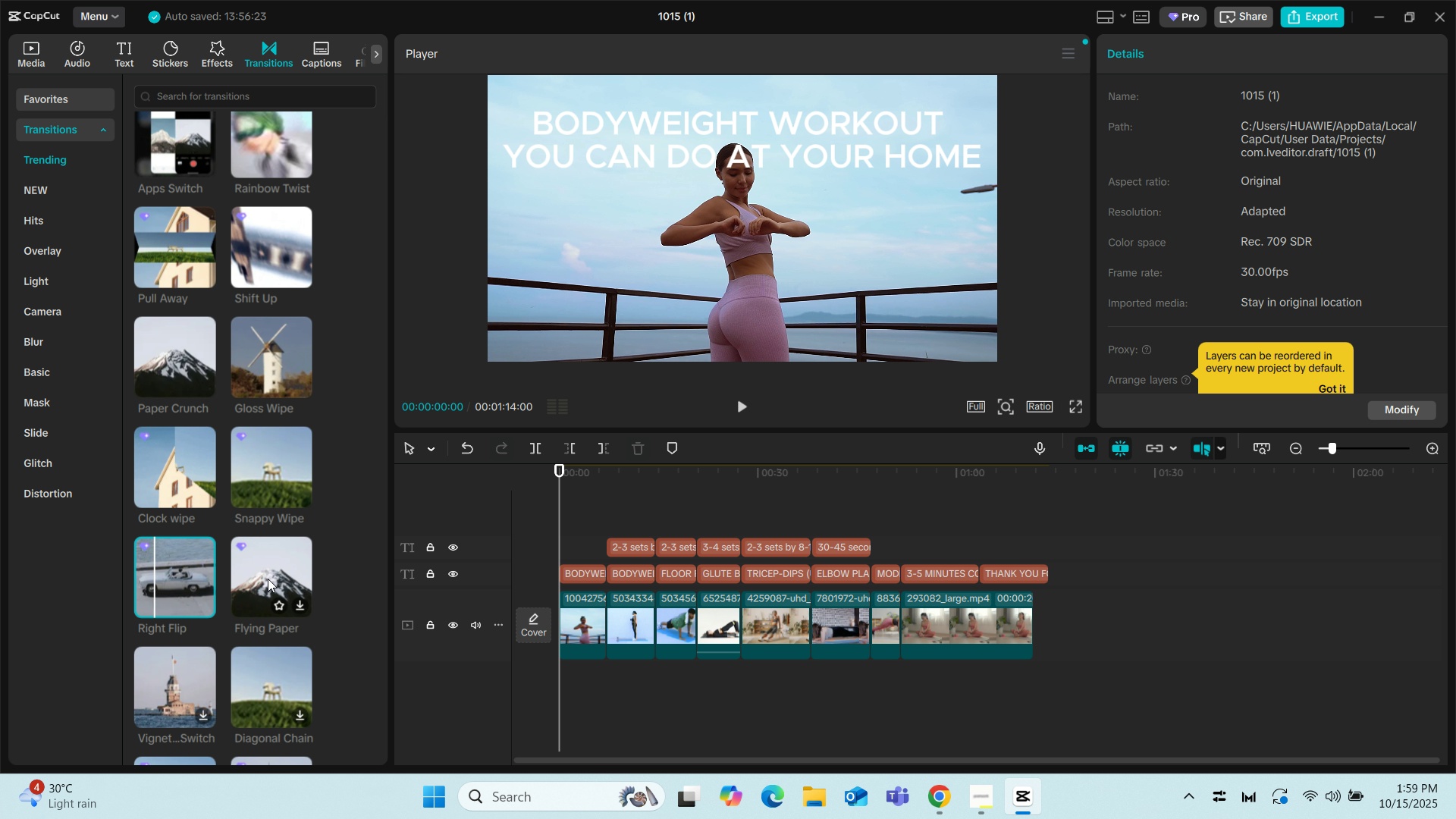 
left_click([268, 577])
 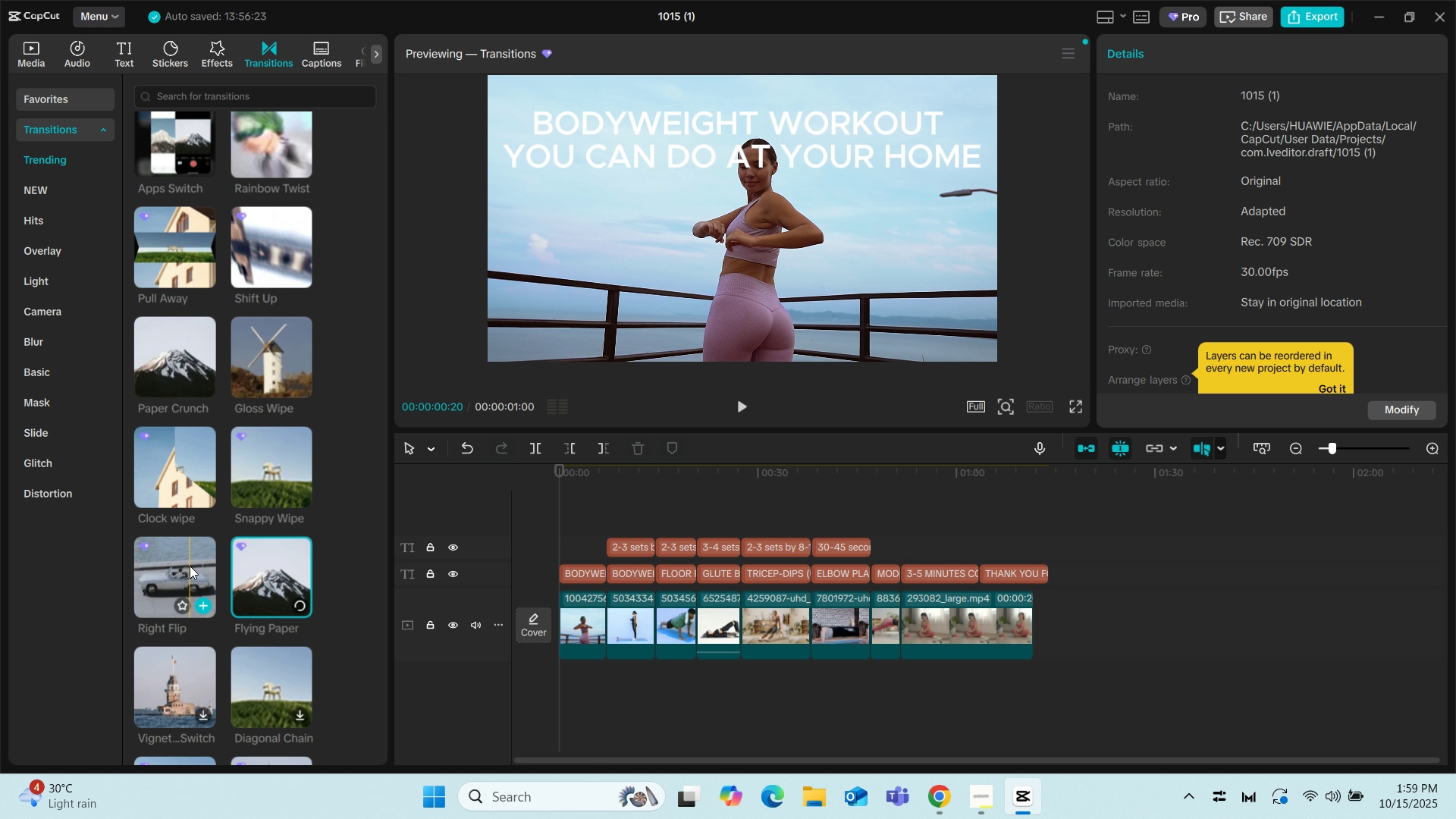 
scroll: coordinate [190, 566], scroll_direction: down, amount: 2.0
 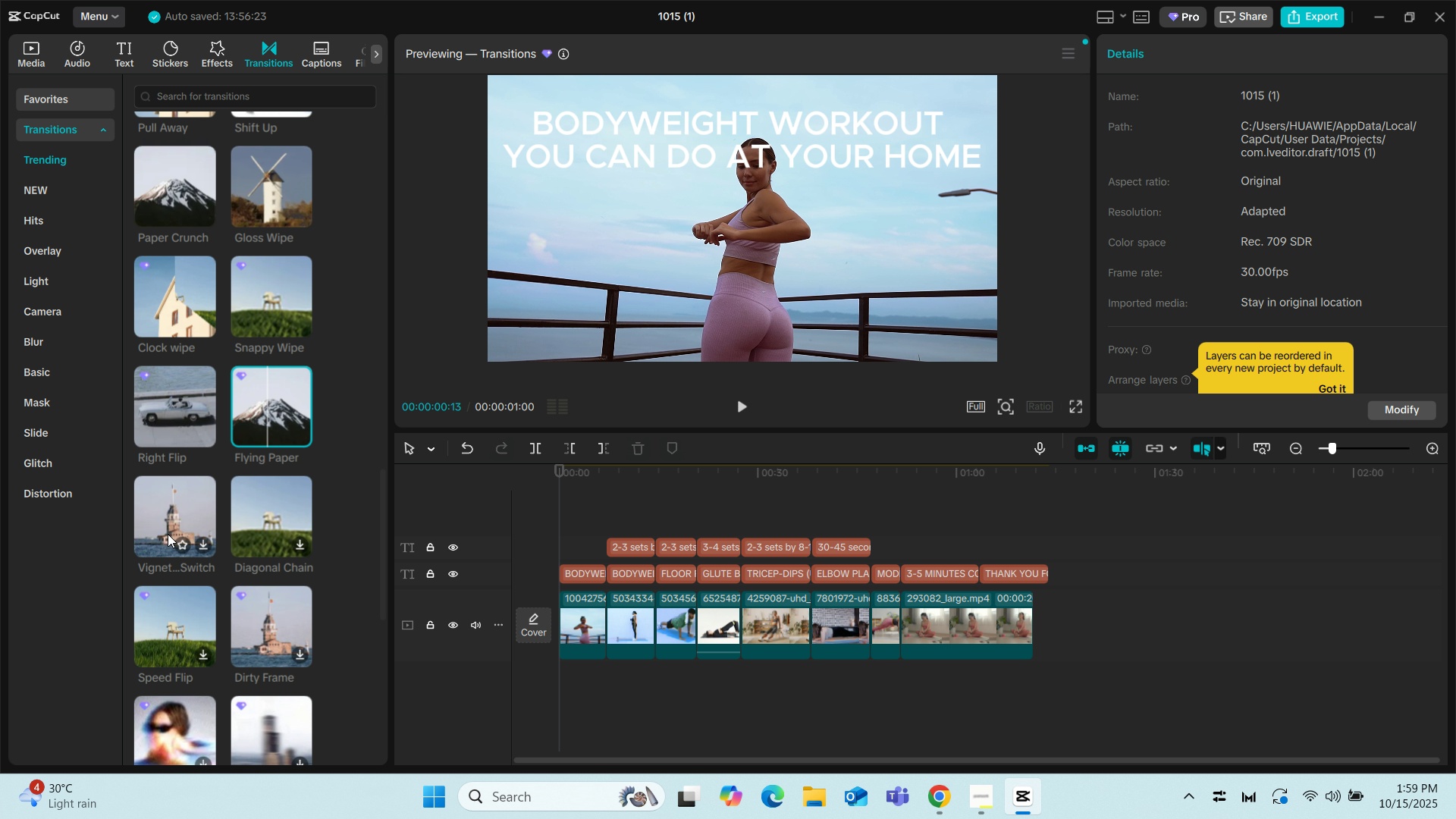 
left_click([168, 534])
 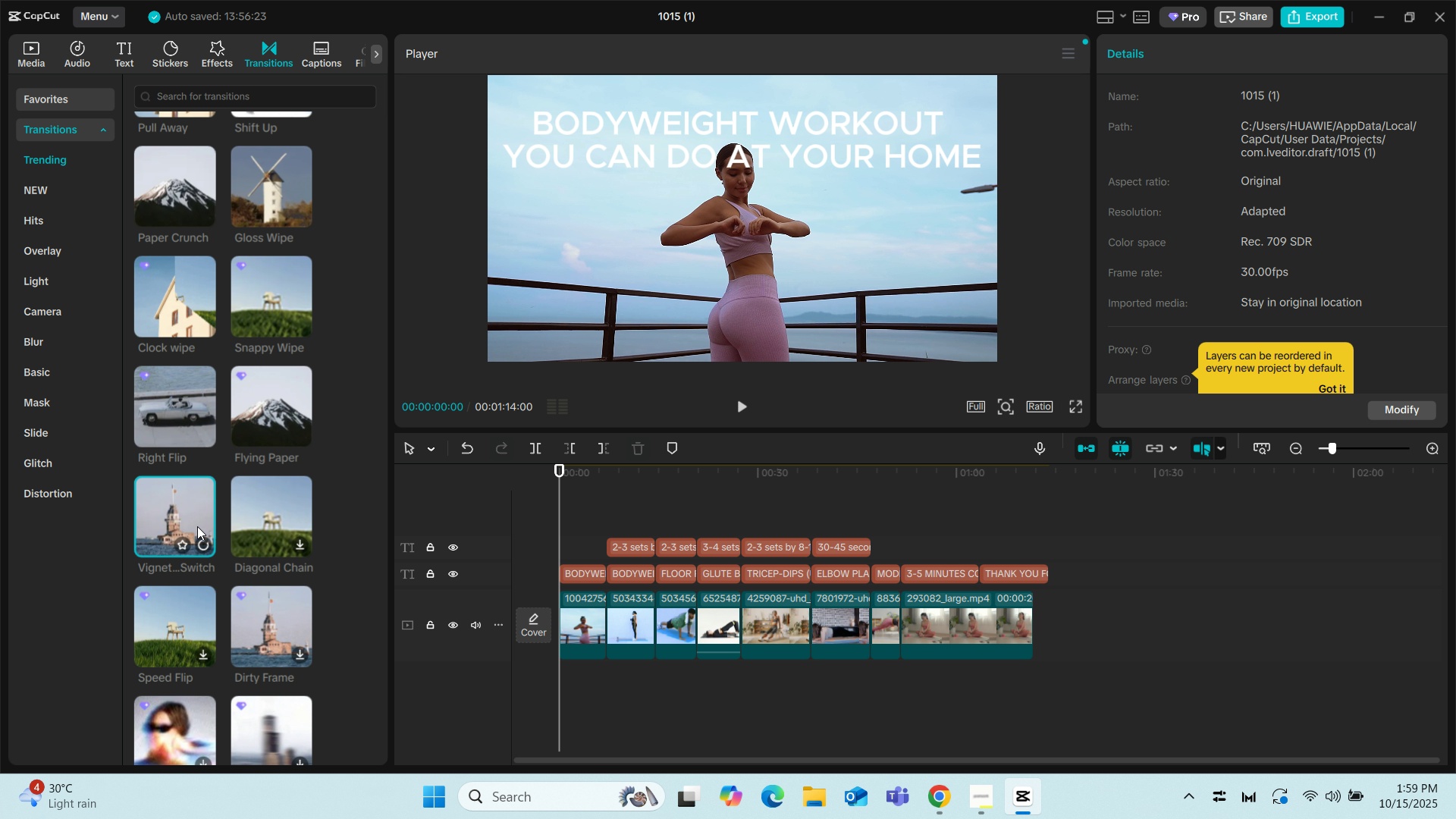 
mouse_move([221, 524])
 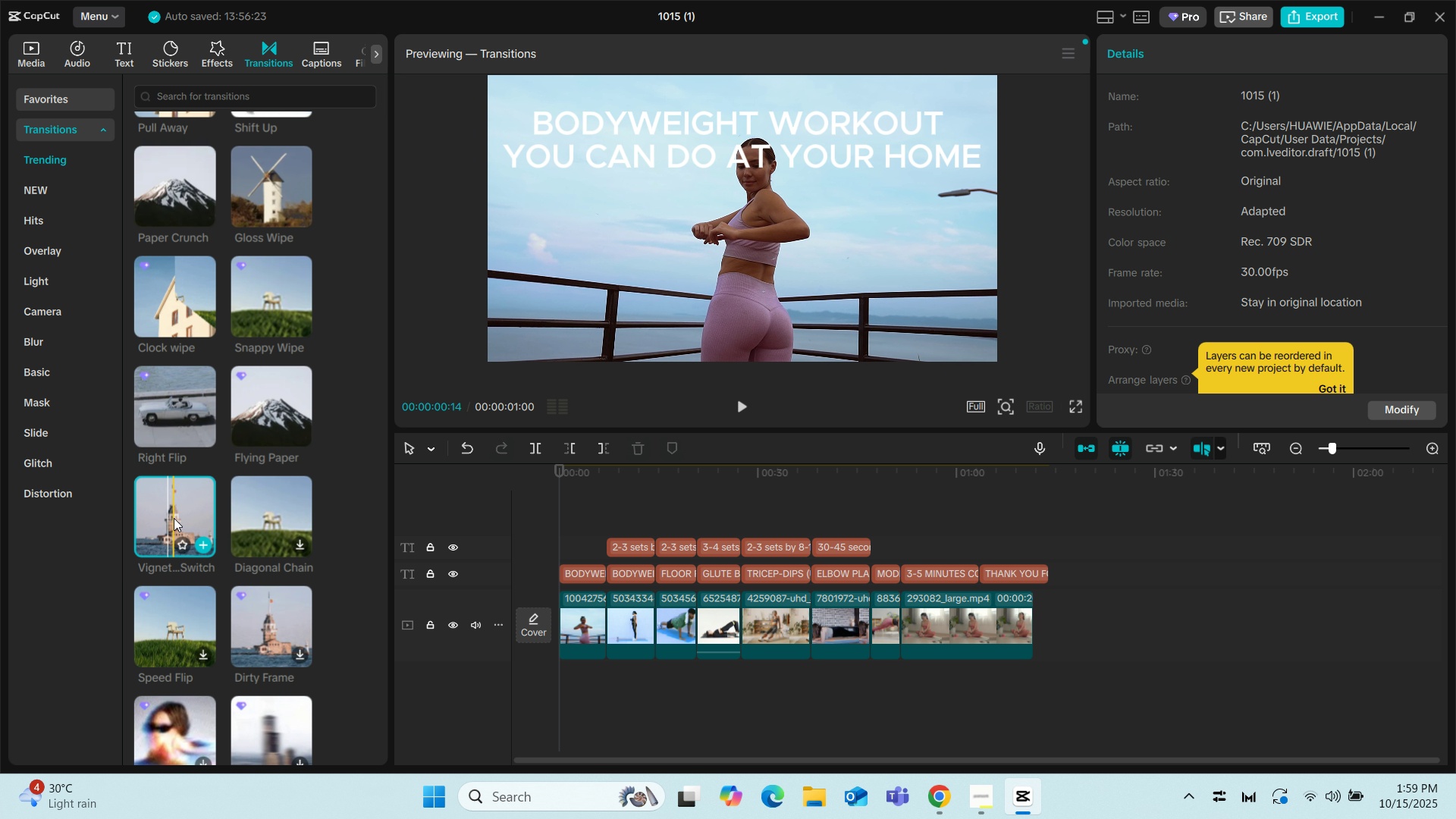 
left_click([174, 518])
 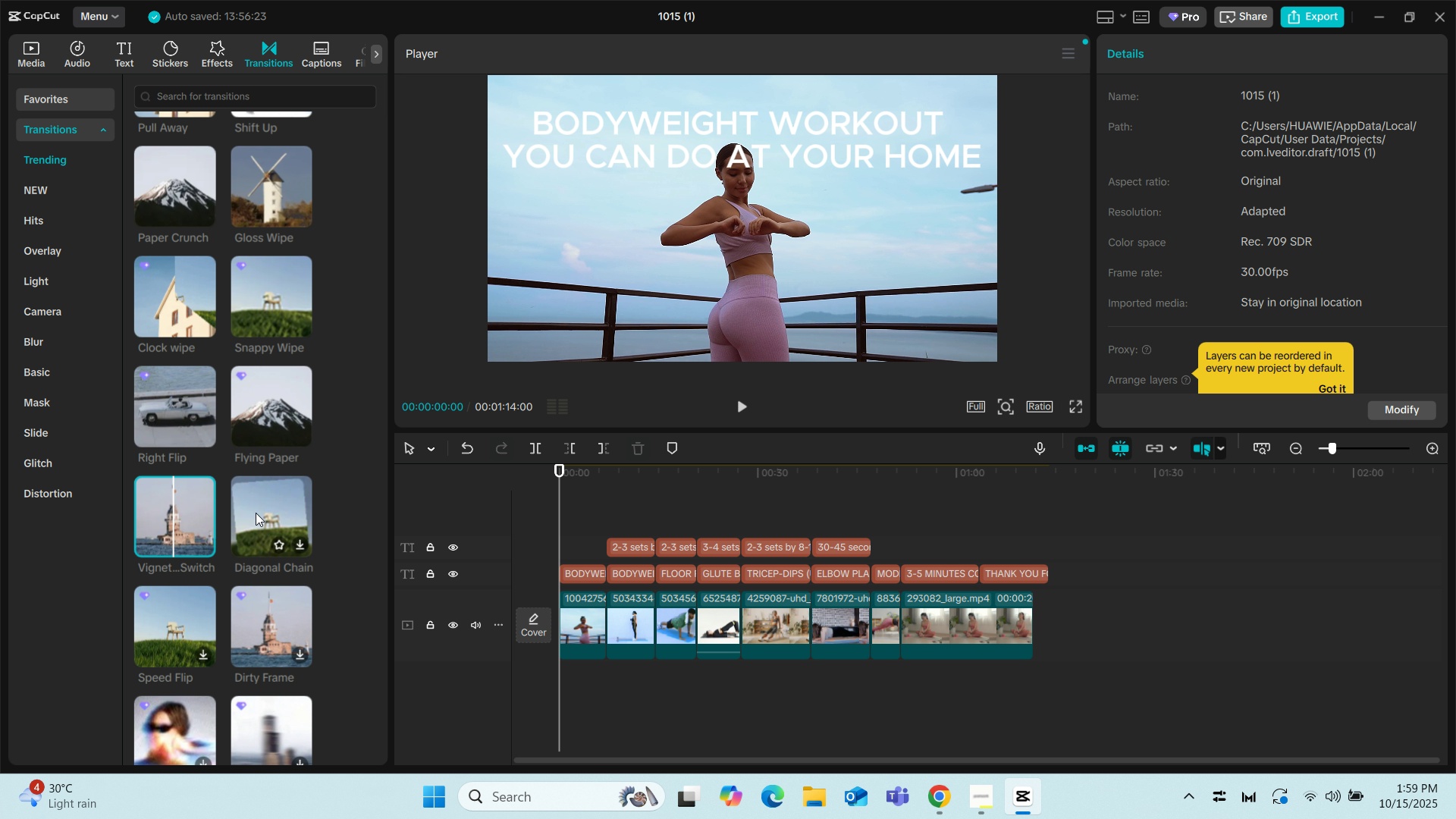 
left_click([256, 513])
 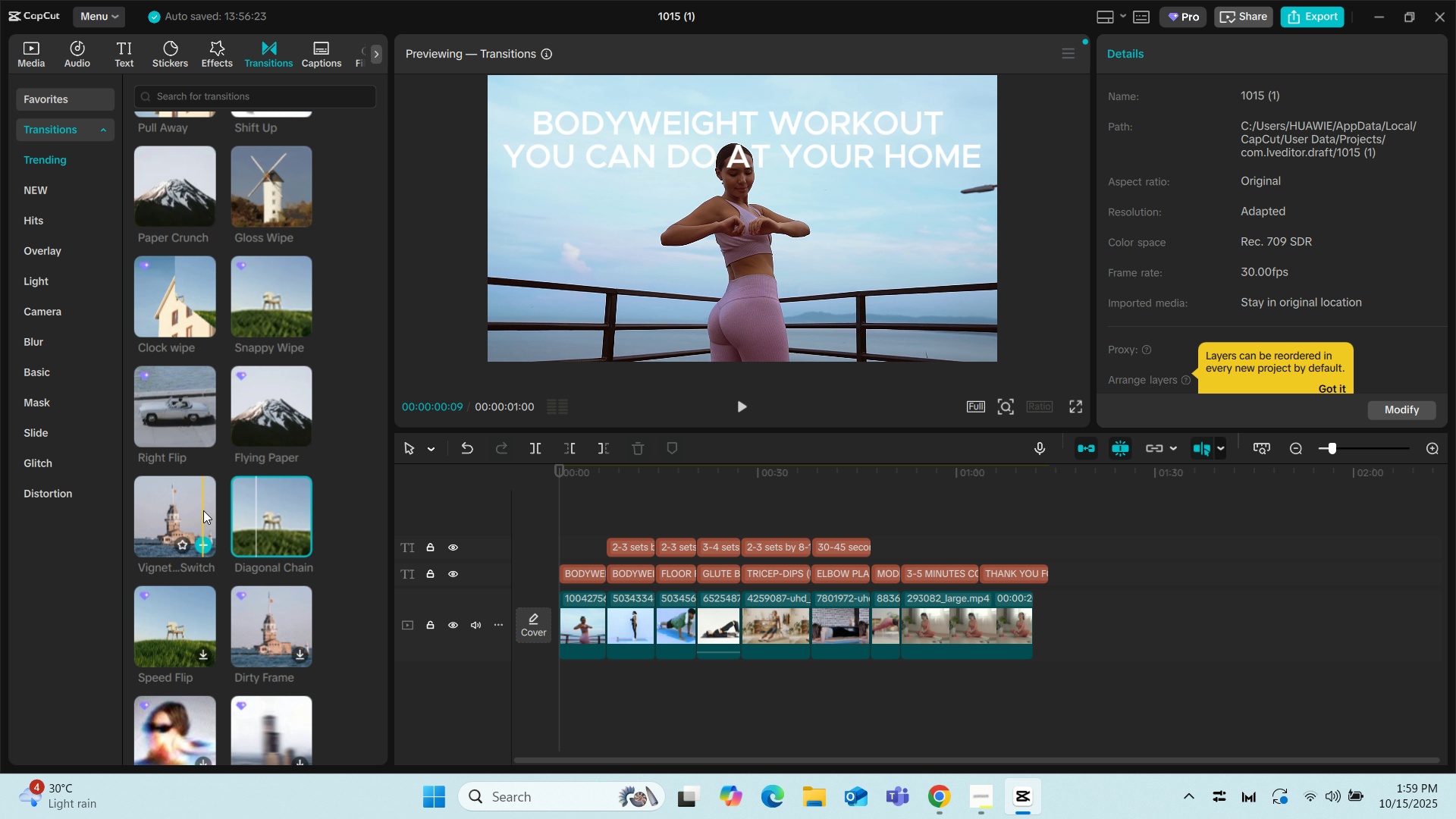 
scroll: coordinate [199, 537], scroll_direction: down, amount: 1.0
 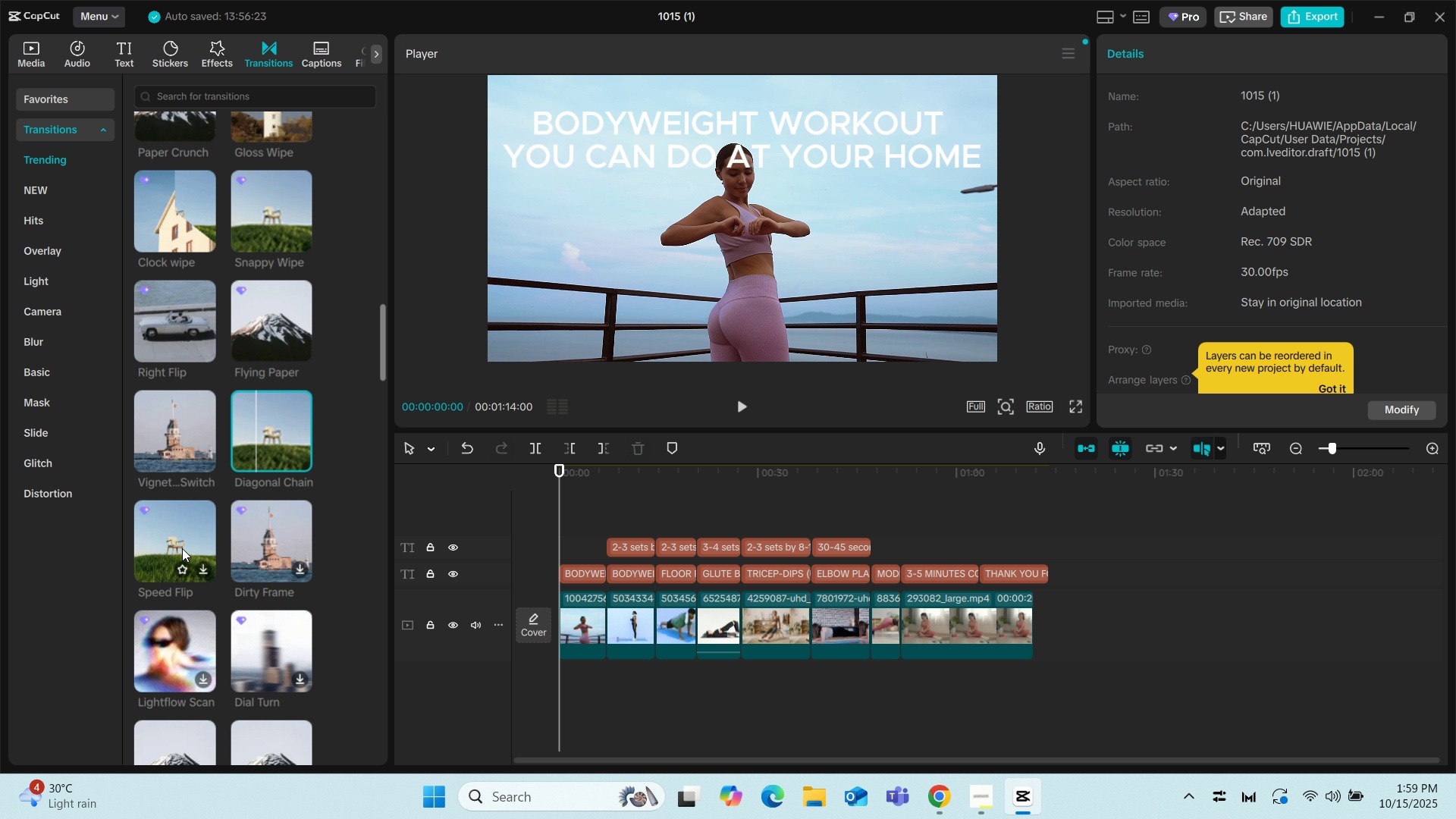 
left_click([182, 548])
 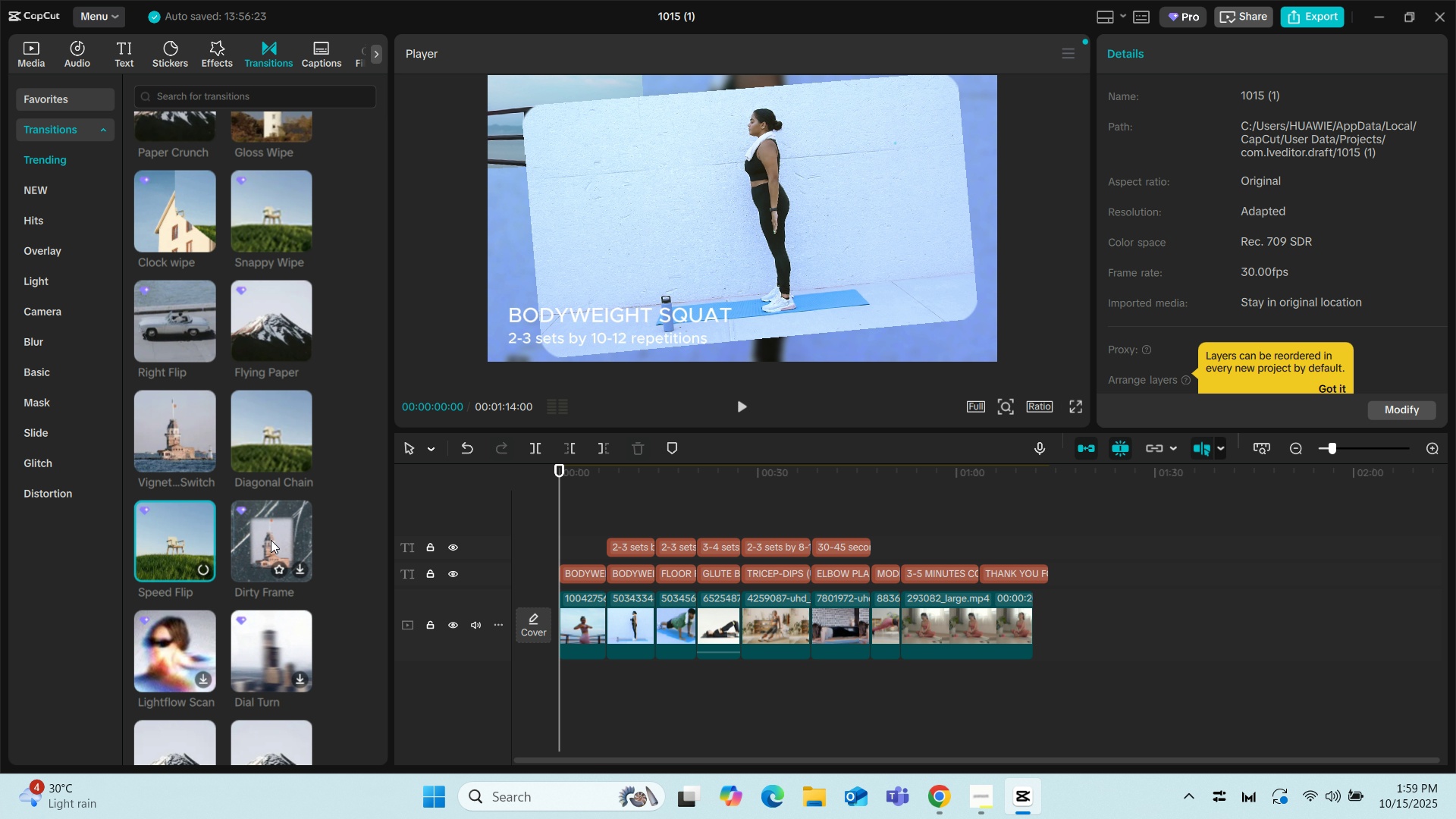 
left_click([271, 540])
 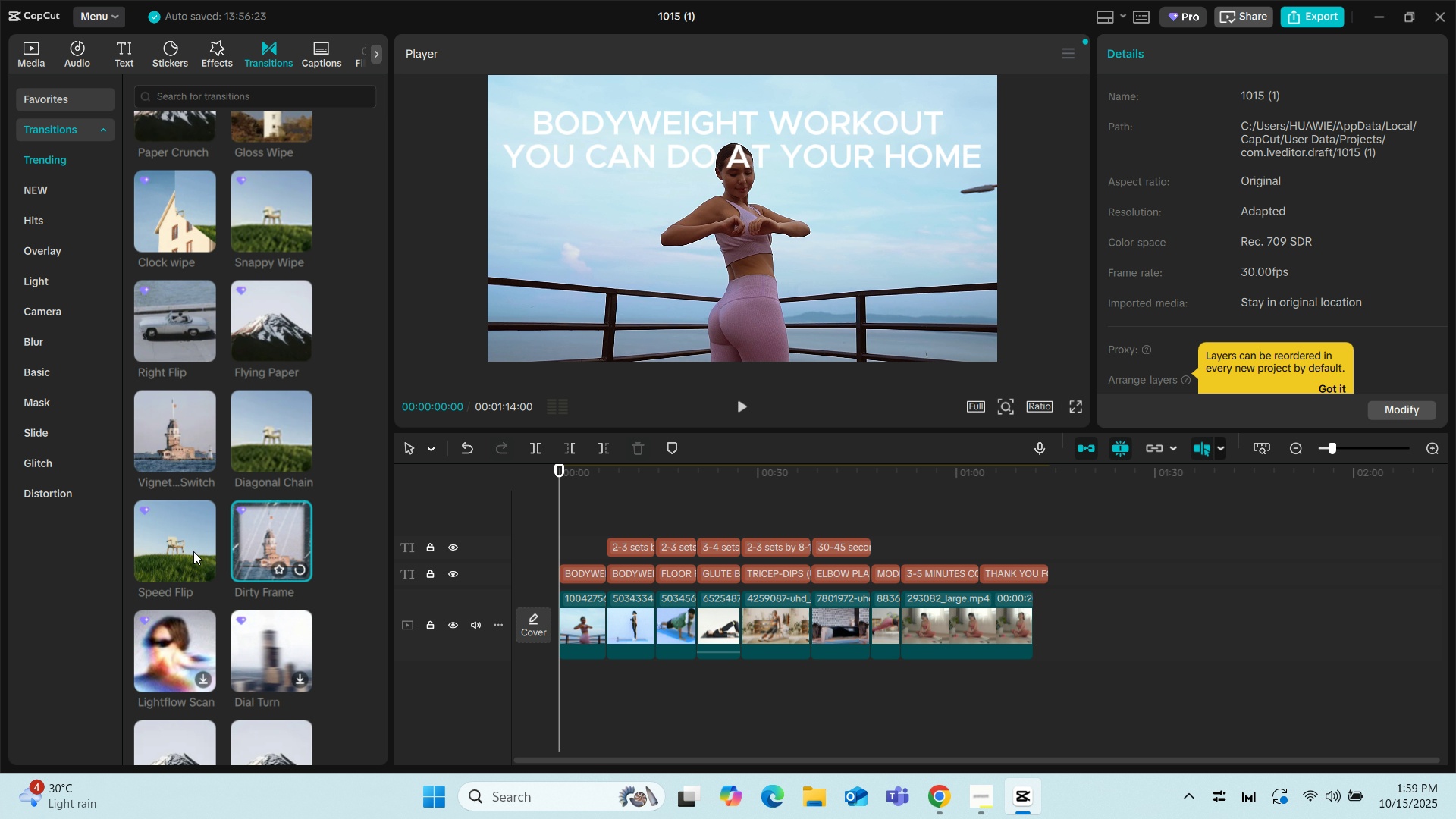 
scroll: coordinate [155, 562], scroll_direction: down, amount: 1.0
 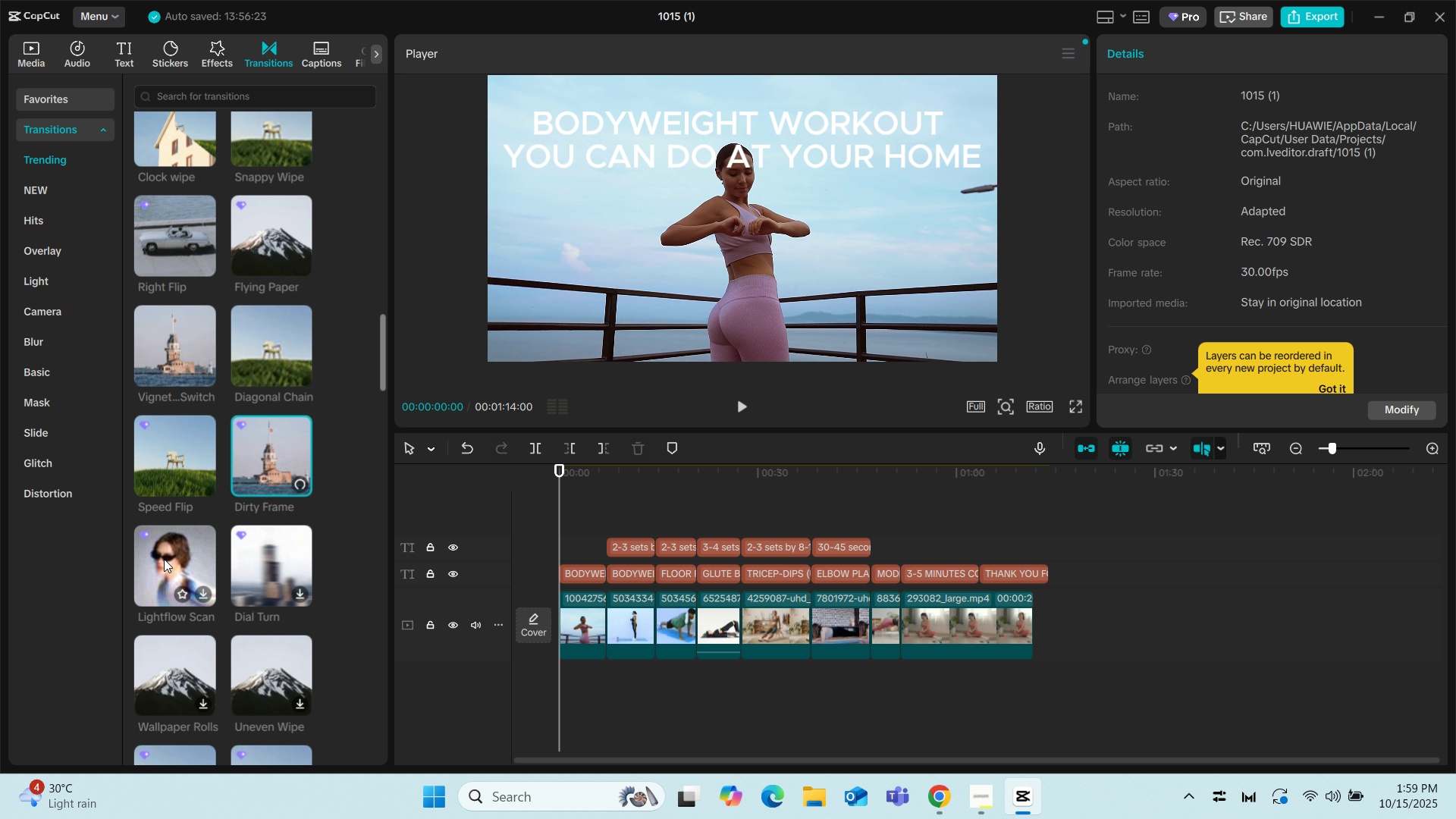 
left_click([164, 559])
 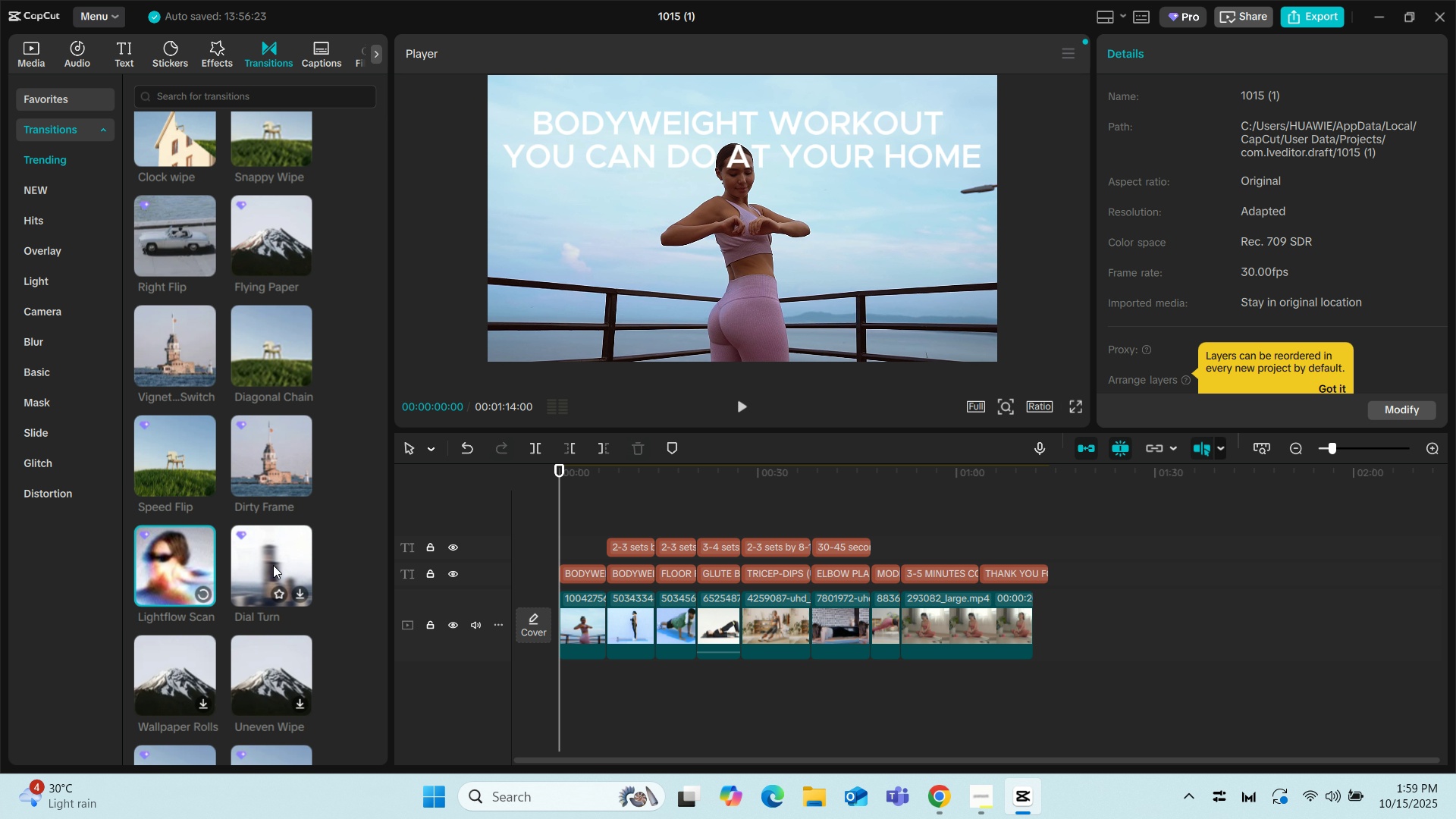 
left_click([273, 565])
 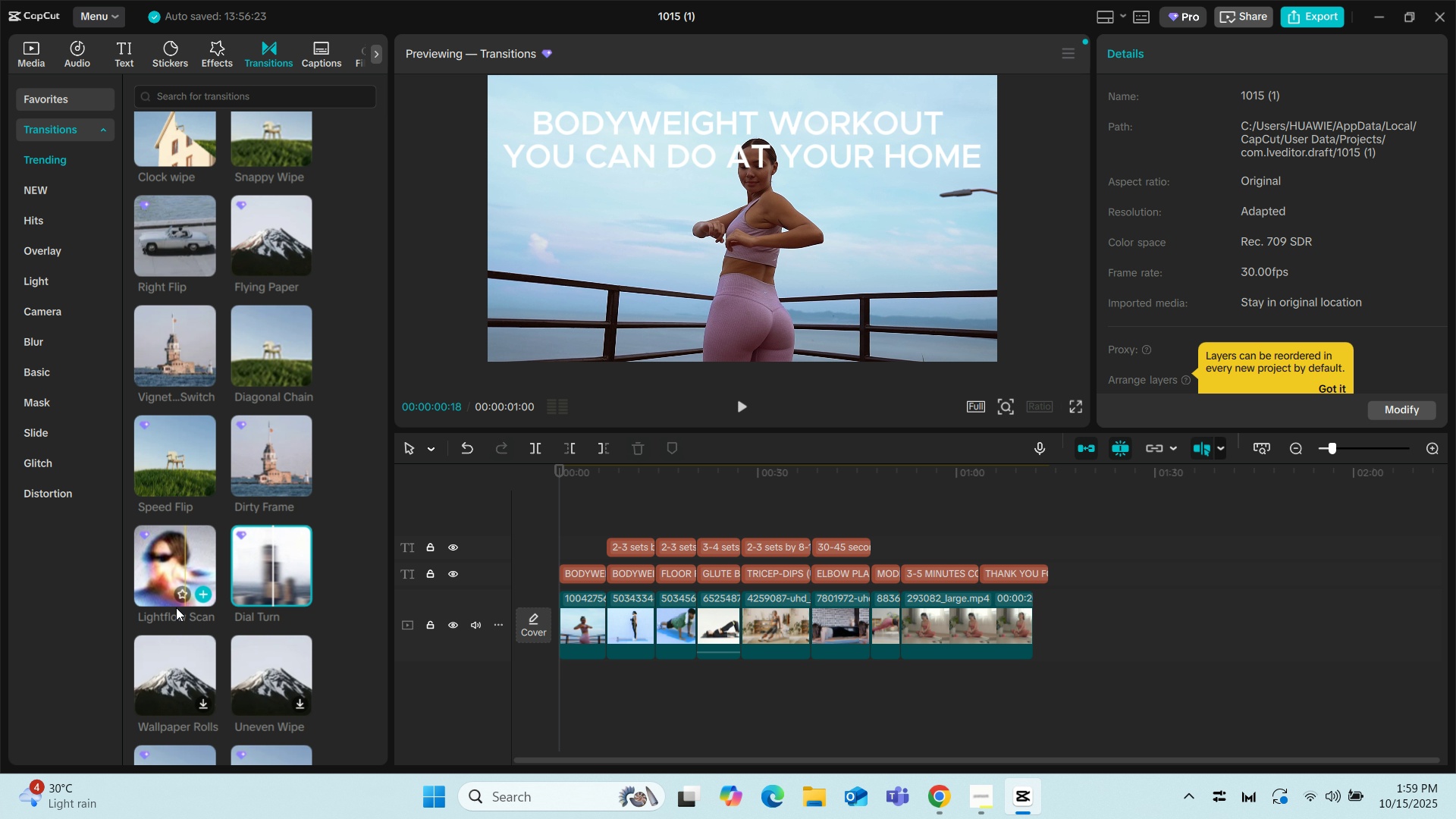 
wait(5.22)
 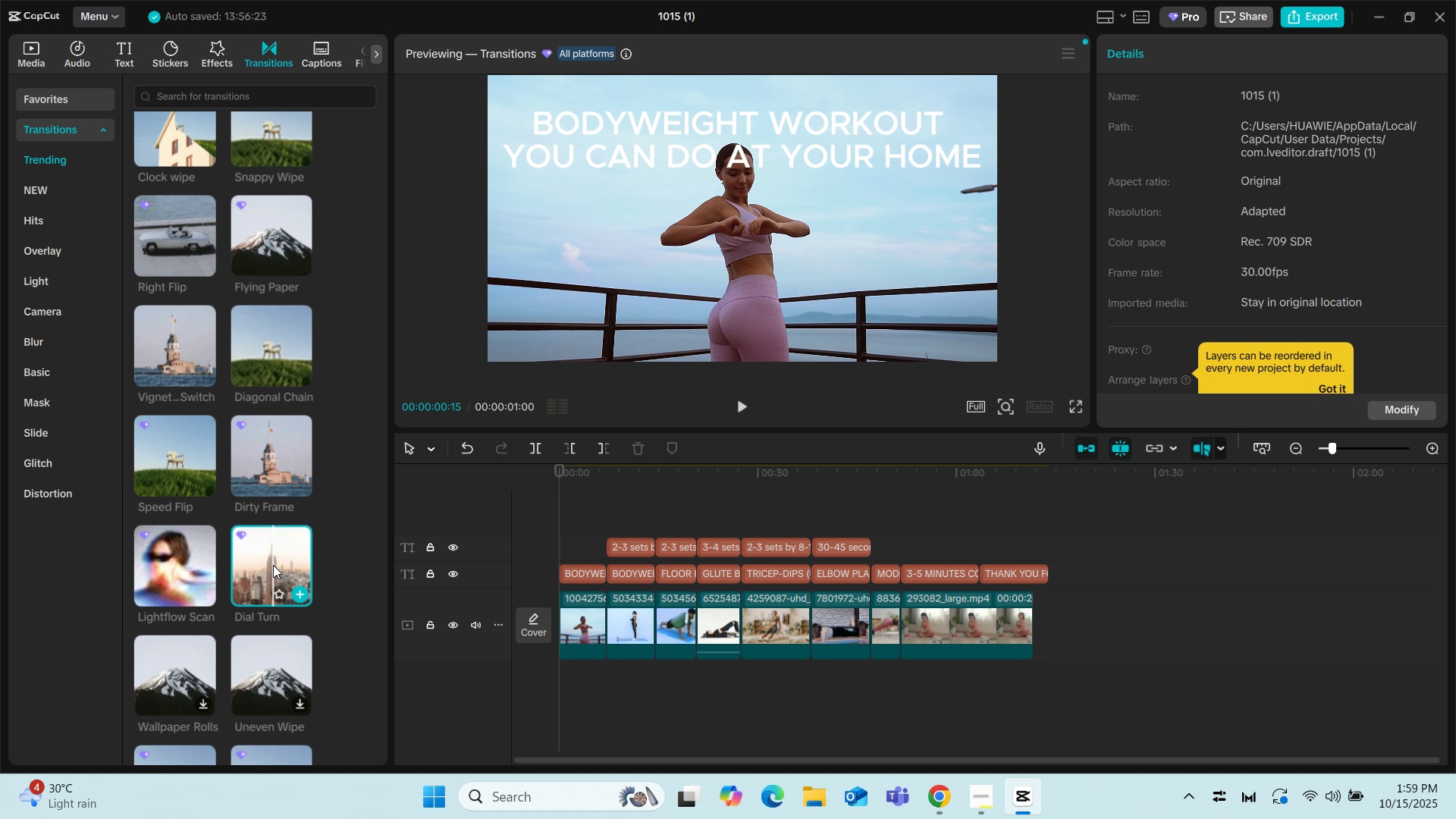 
scroll: coordinate [264, 594], scroll_direction: down, amount: 2.0
 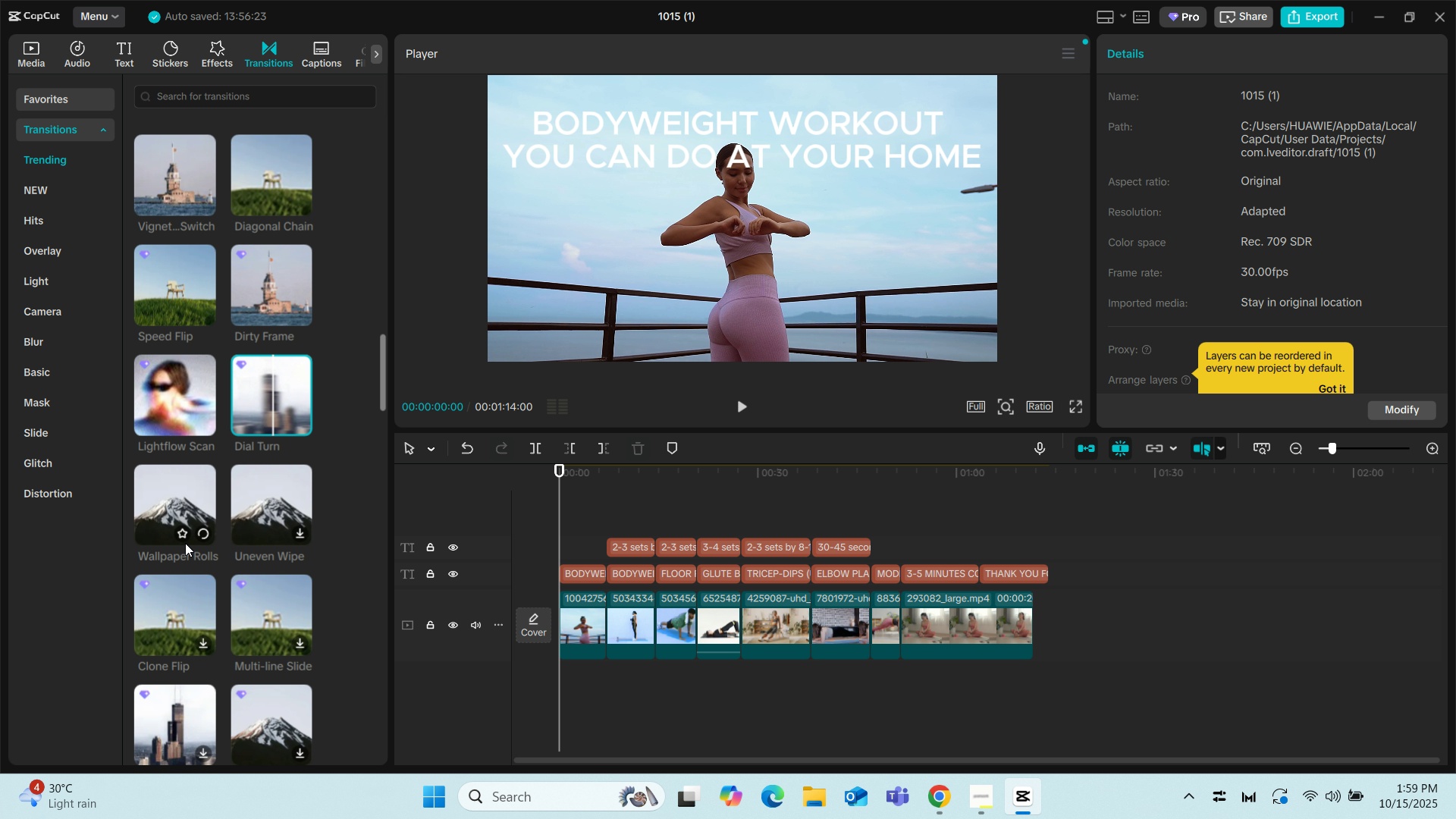 
mouse_move([218, 579])
 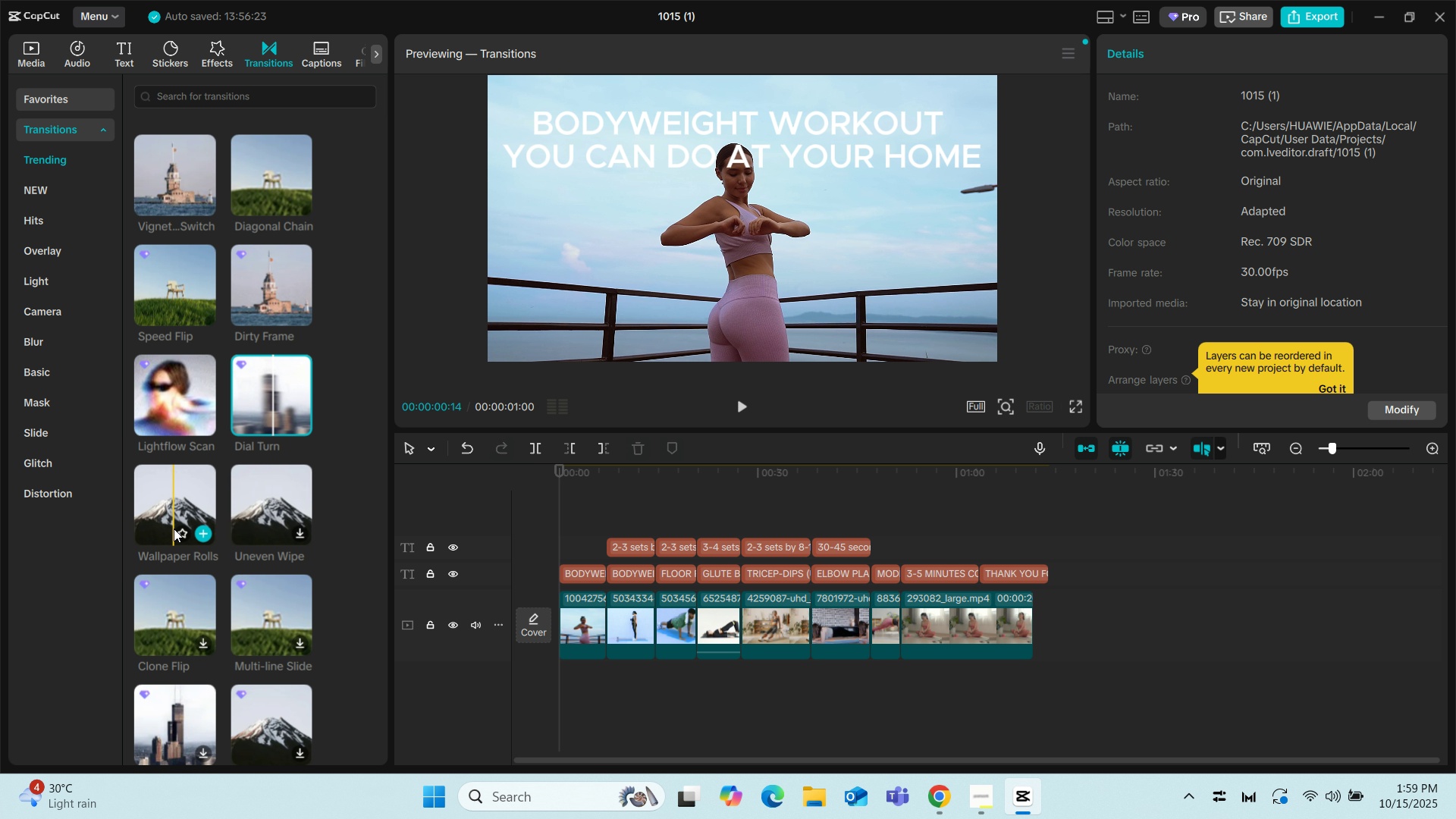 
left_click([174, 529])
 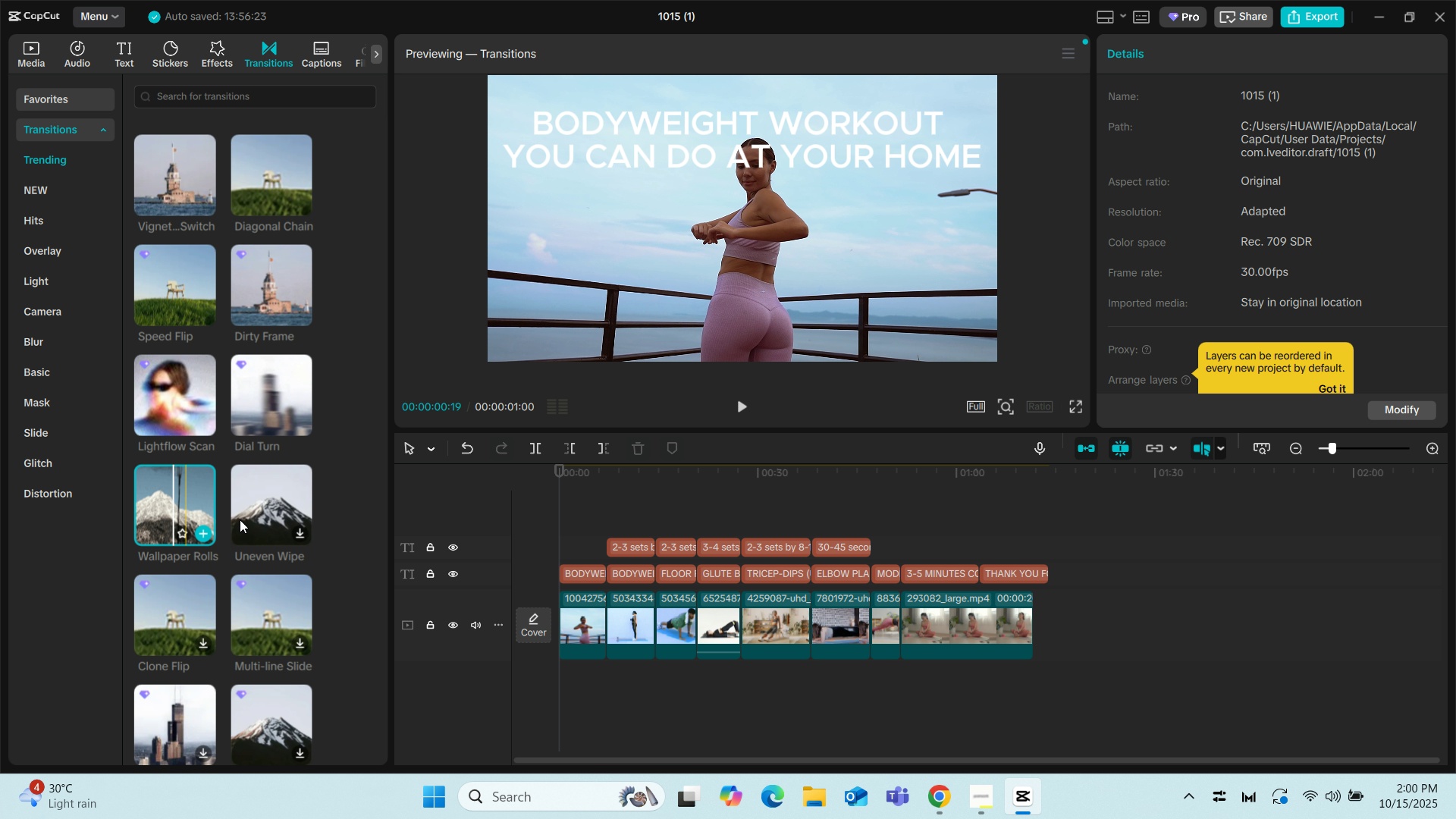 
left_click([271, 504])
 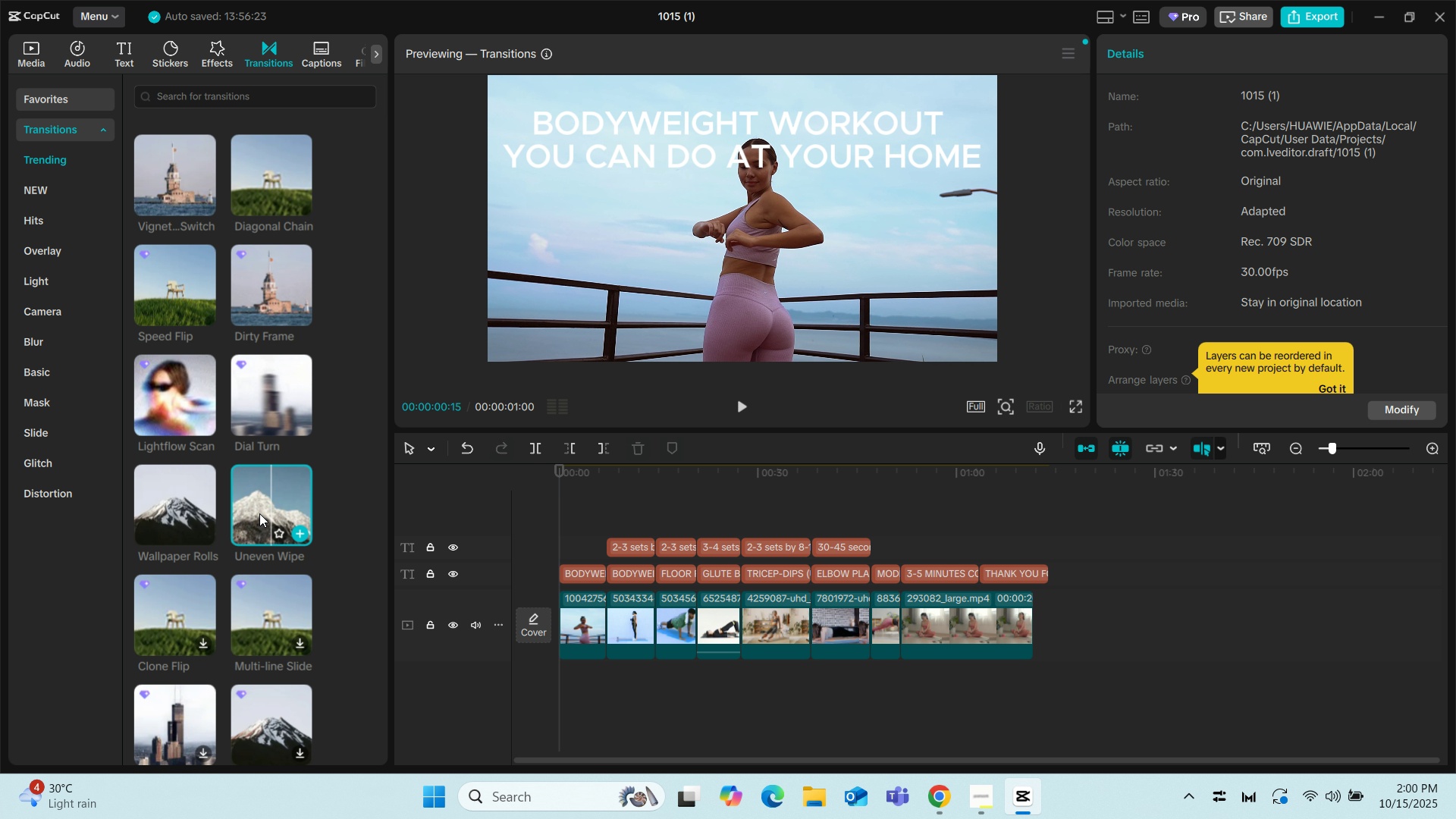 
scroll: coordinate [212, 534], scroll_direction: down, amount: 1.0
 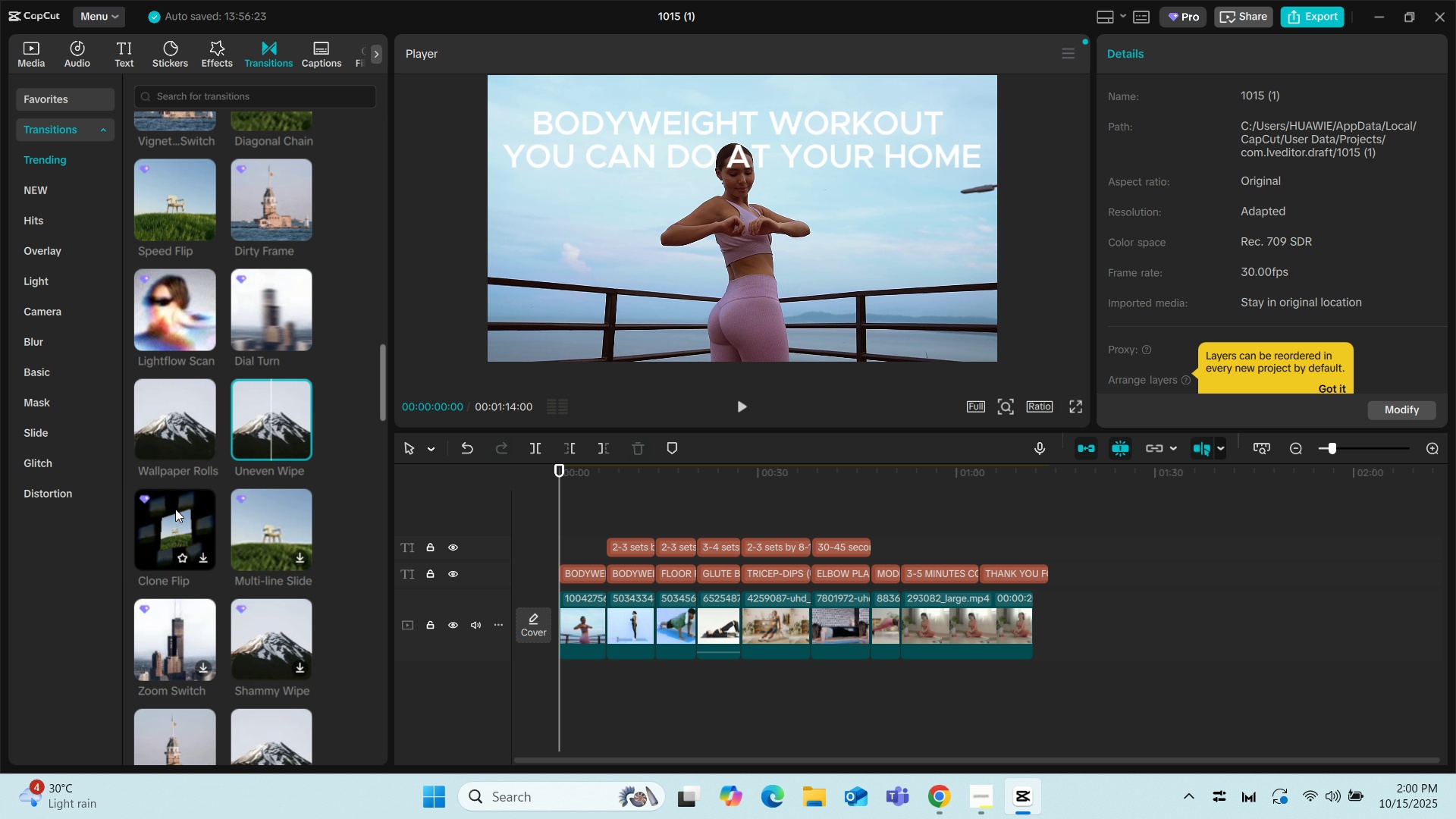 
left_click([175, 509])
 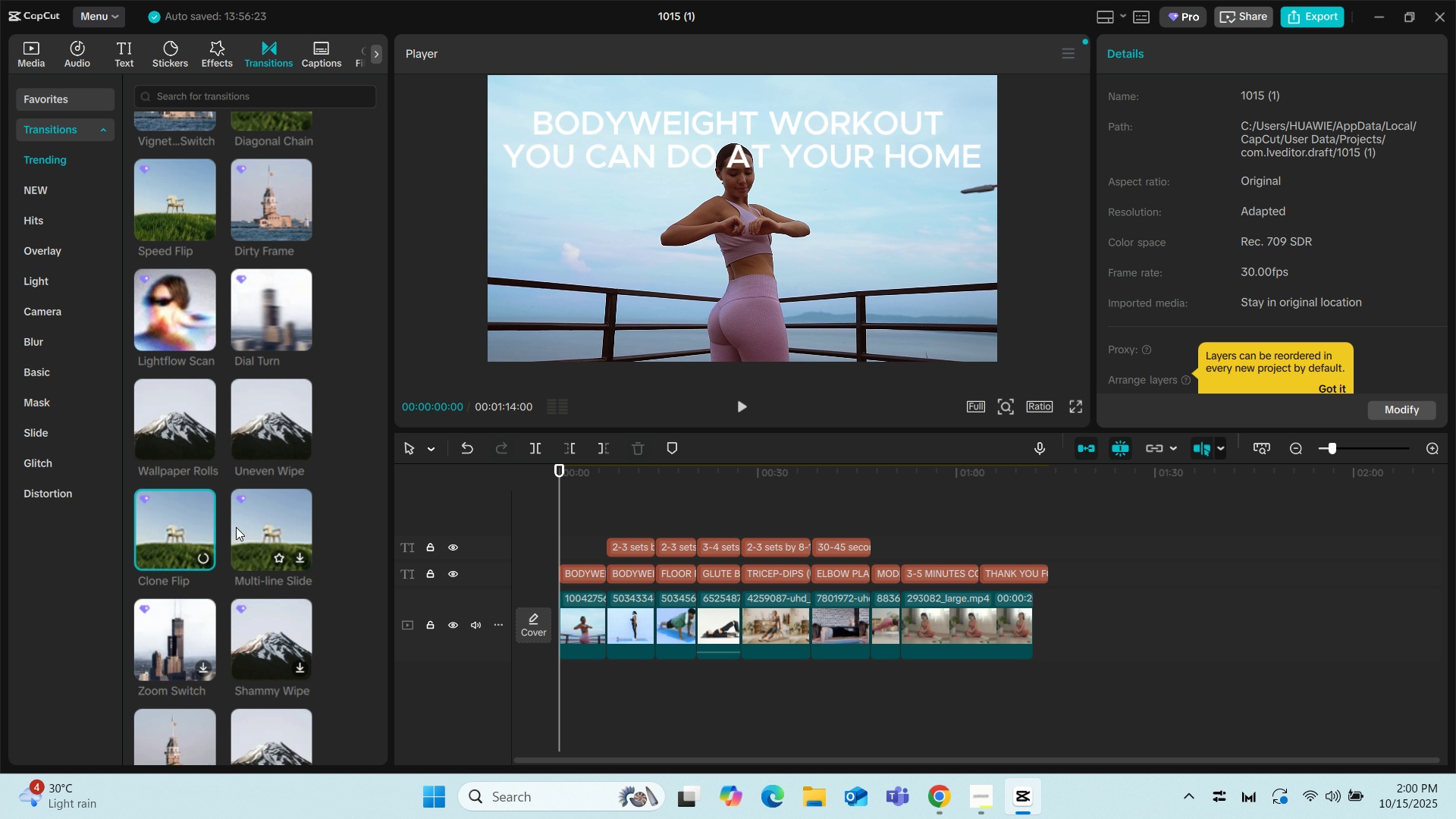 
left_click([236, 527])
 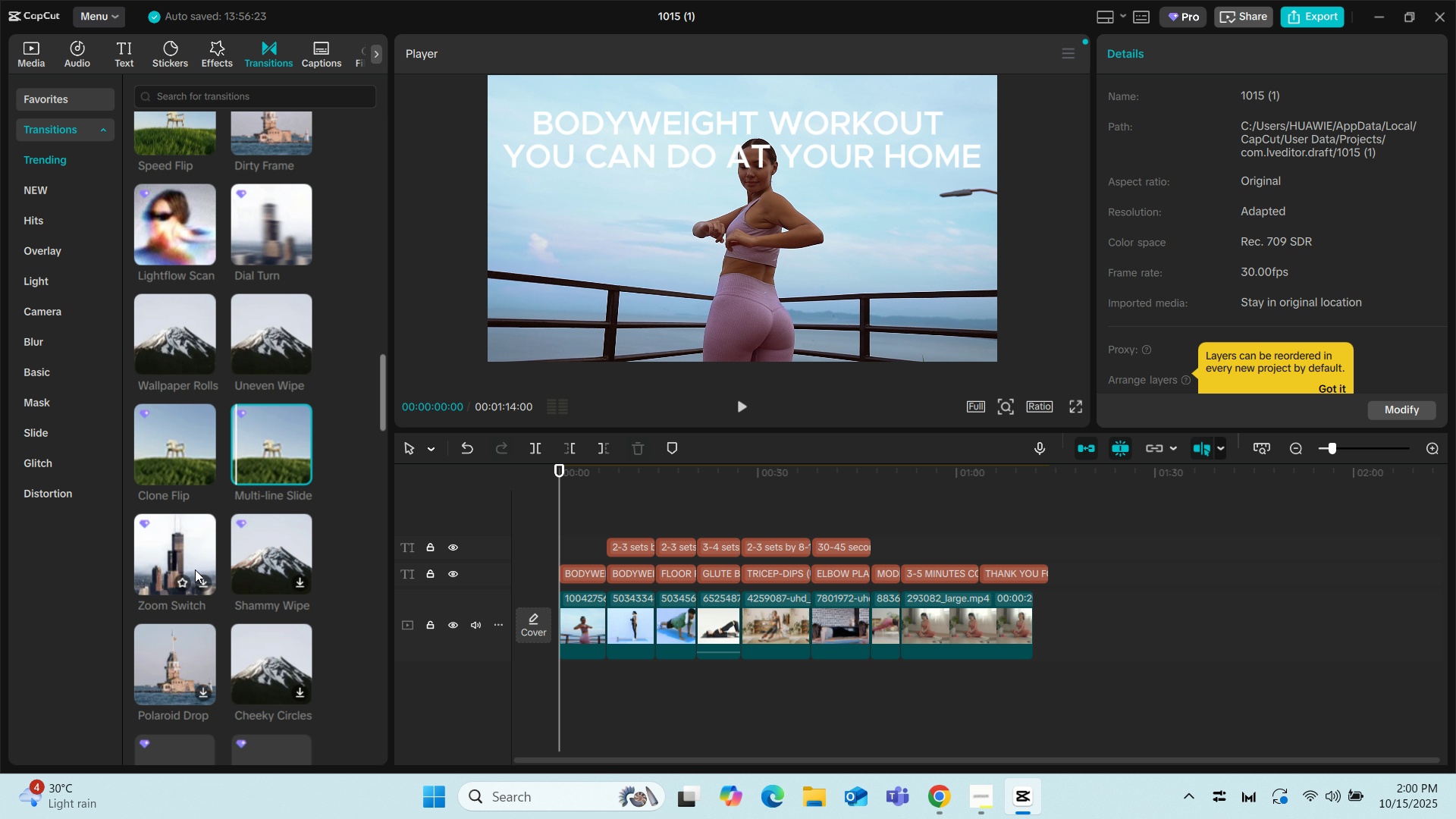 
scroll: coordinate [195, 570], scroll_direction: down, amount: 2.0
 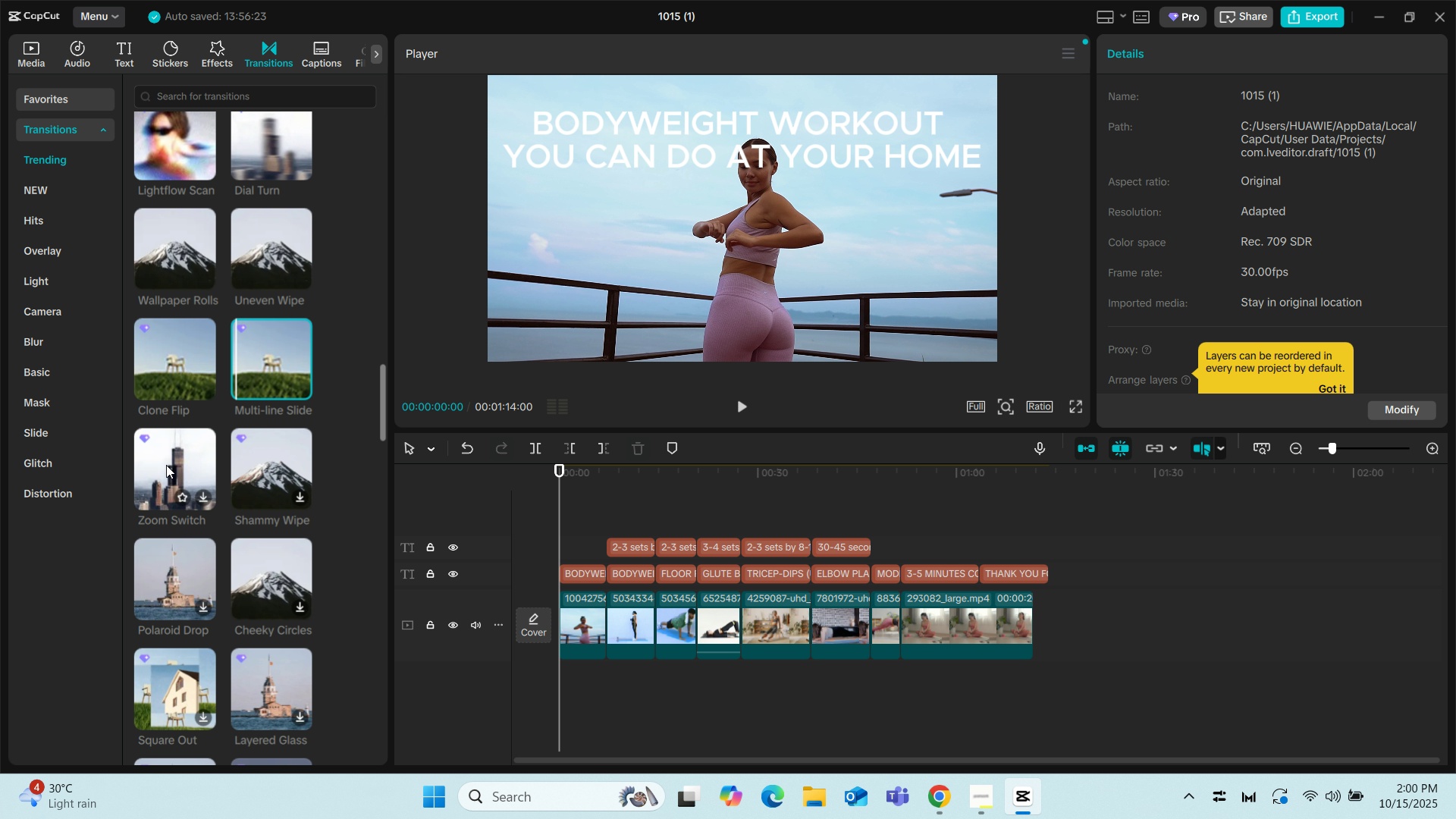 
left_click([166, 465])
 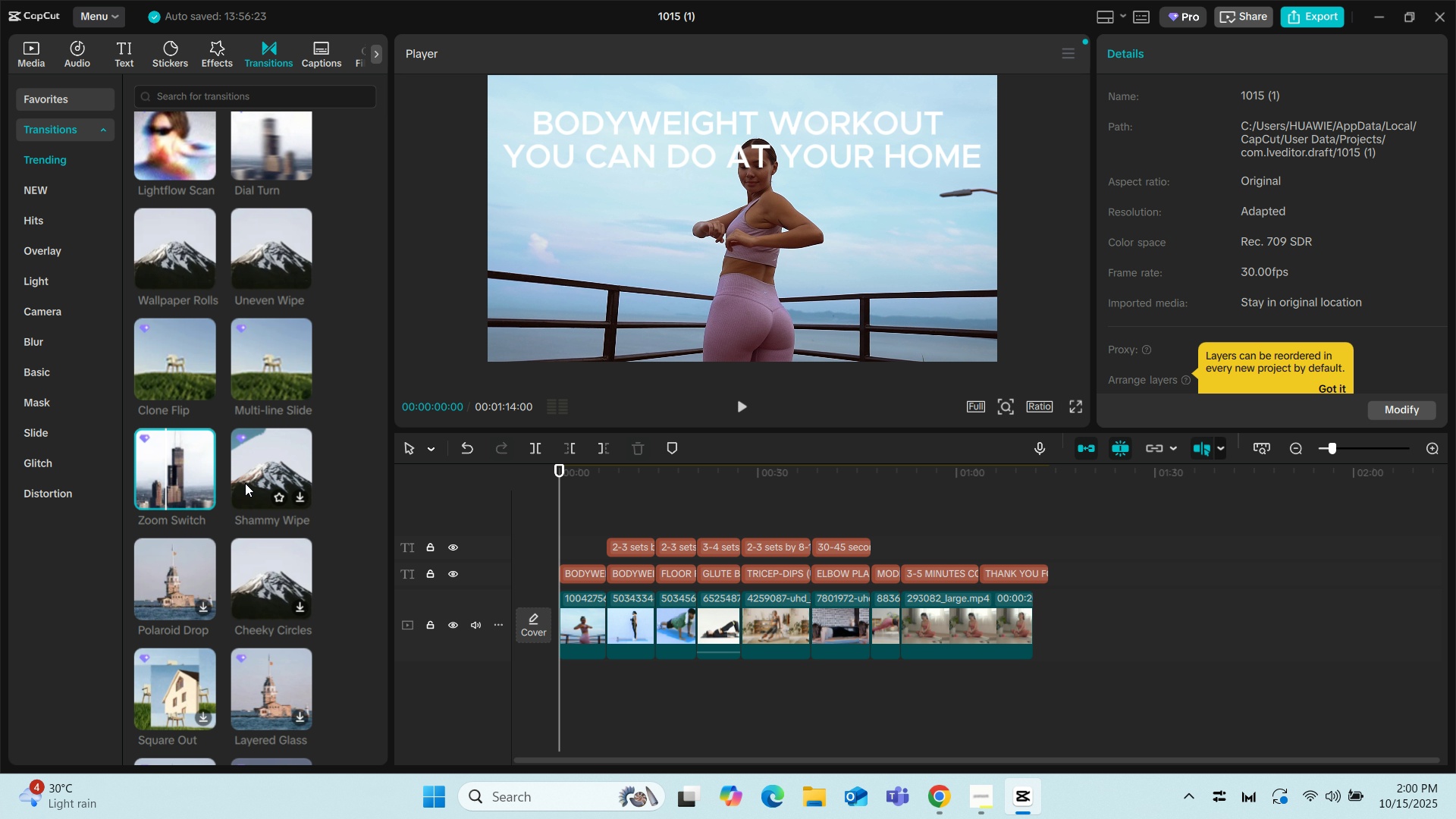 
left_click([245, 468])
 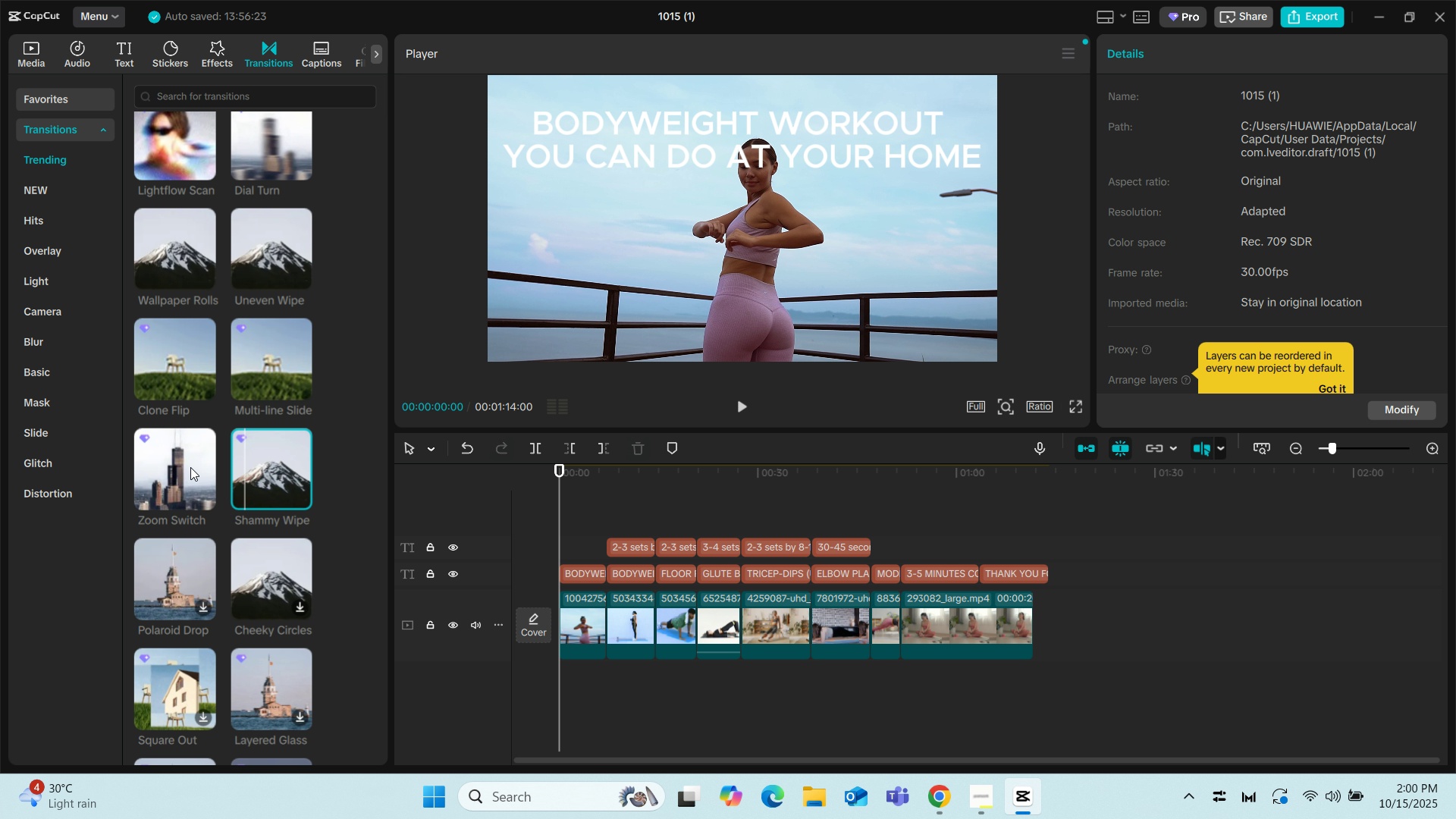 
left_click([175, 464])
 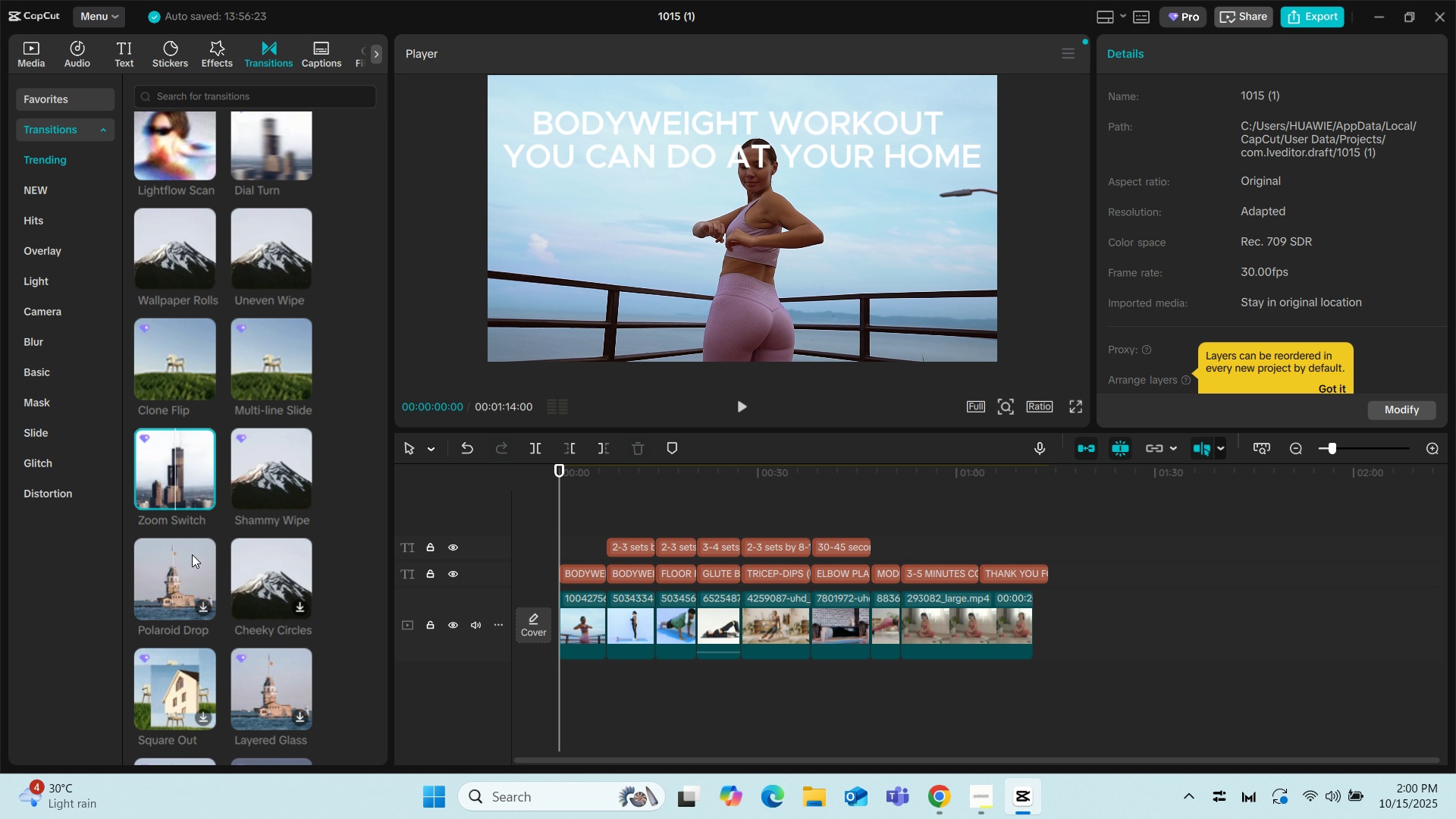 
left_click([173, 581])
 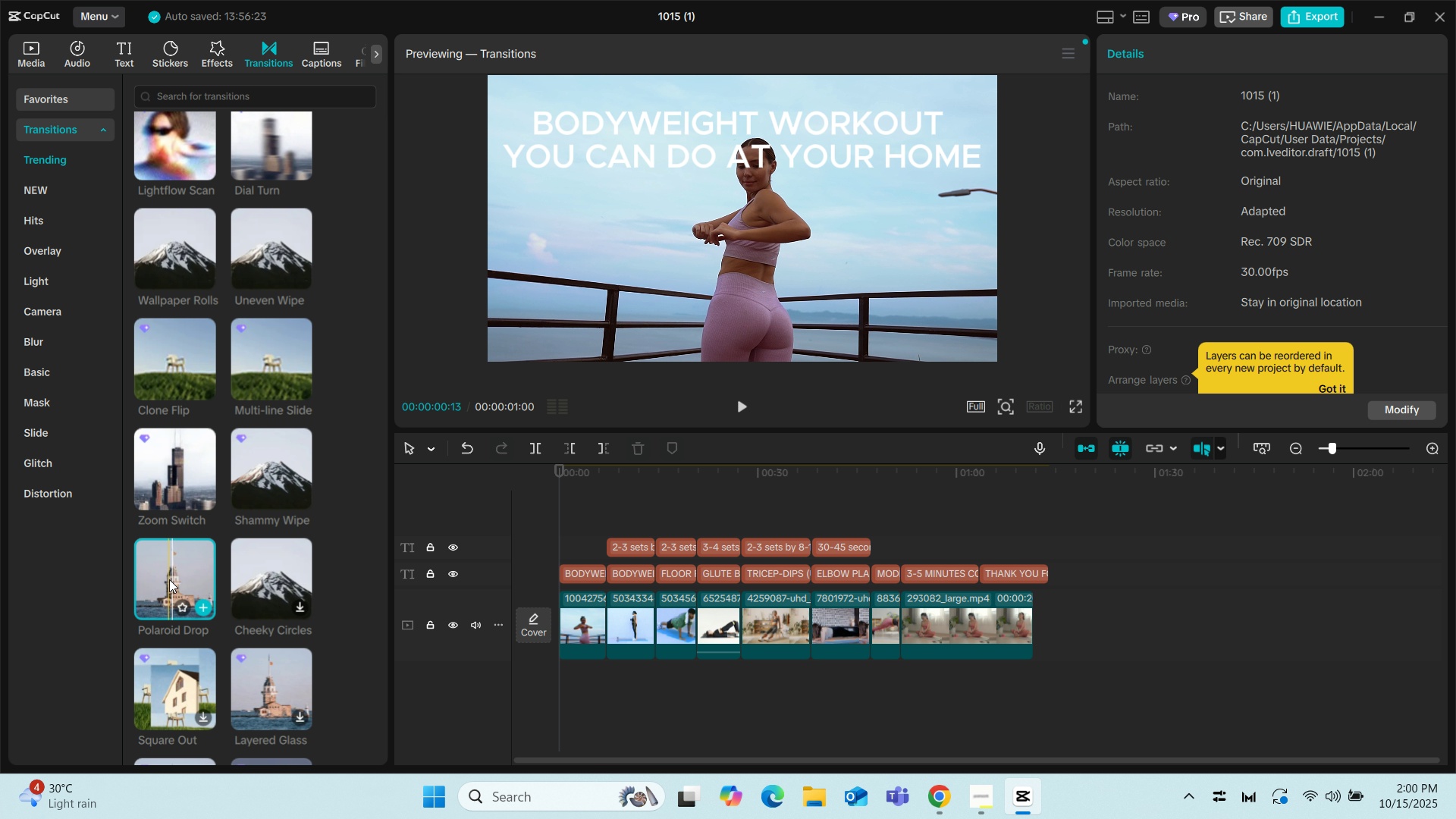 
left_click([168, 490])
 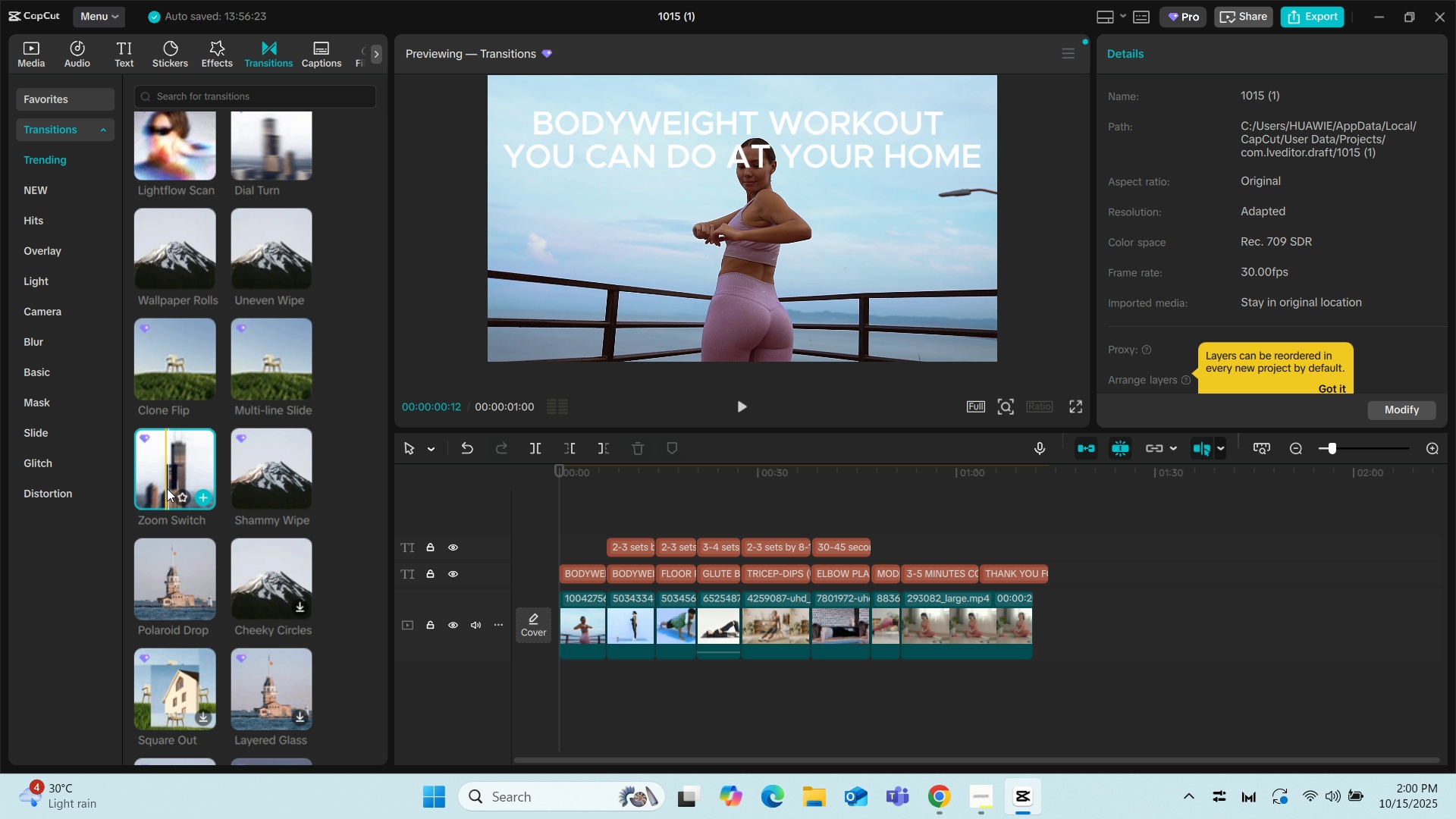 
left_click_drag(start_coordinate=[175, 479], to_coordinate=[599, 627])
 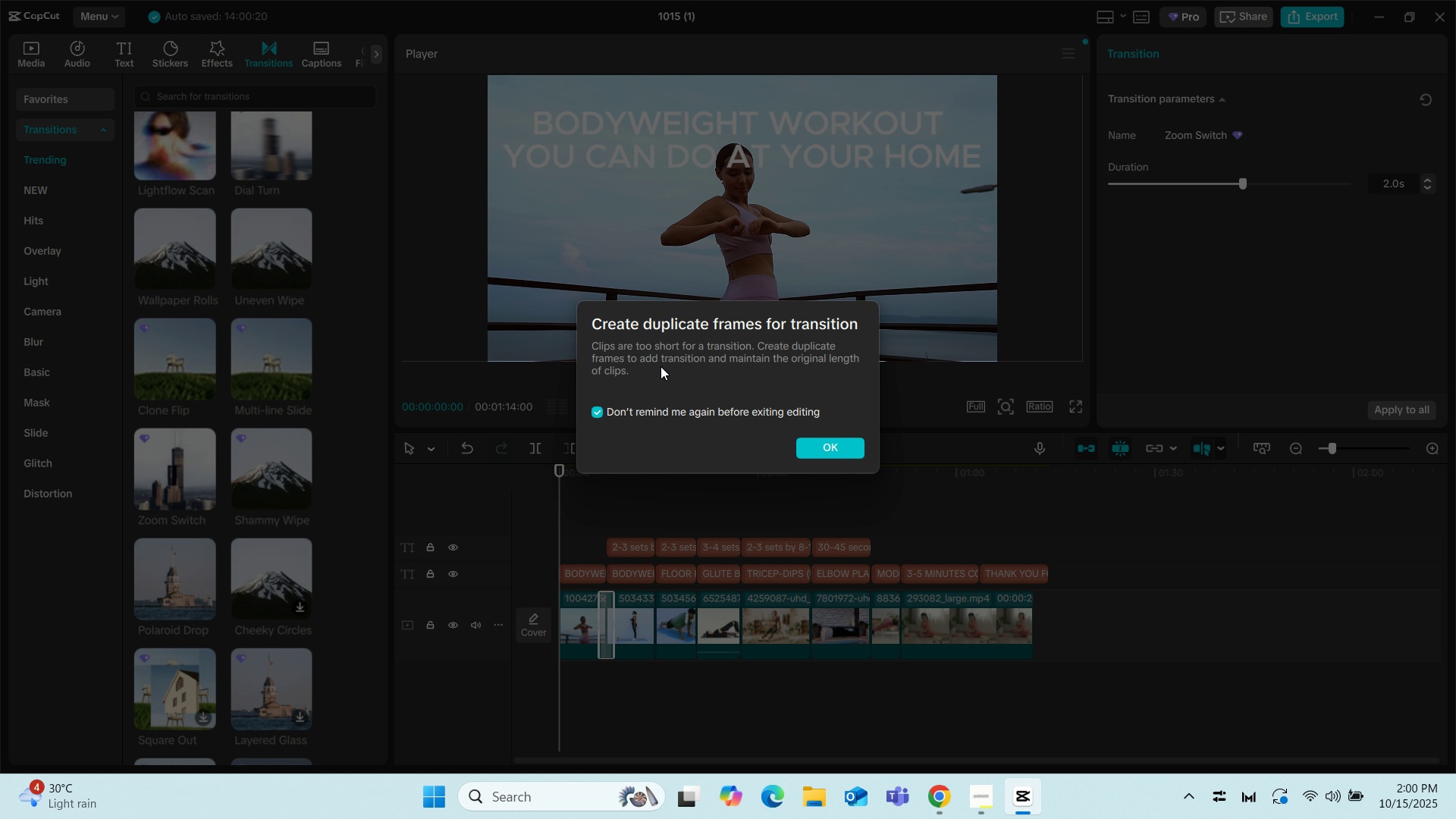 
wait(8.34)
 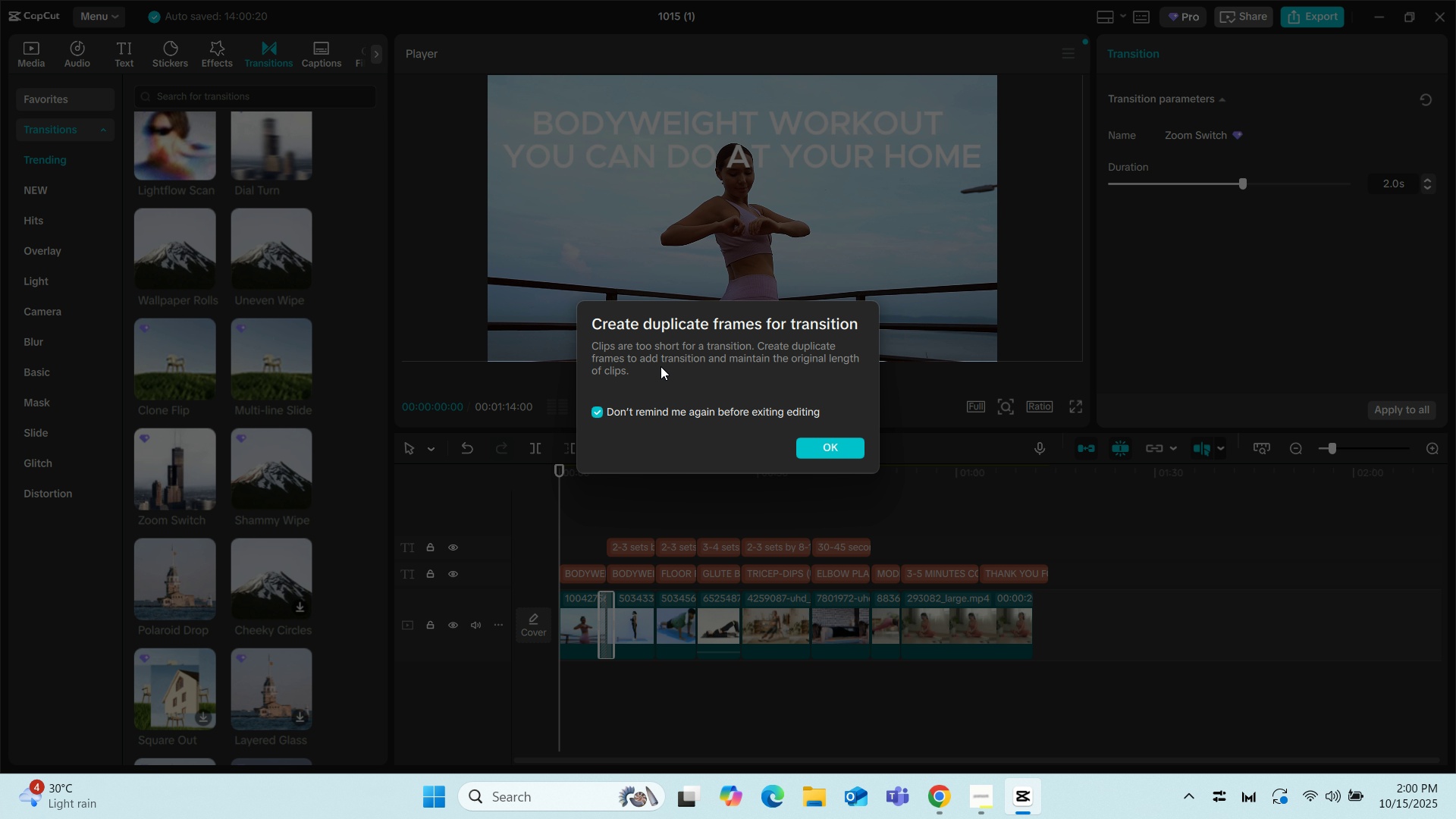 
left_click([817, 451])
 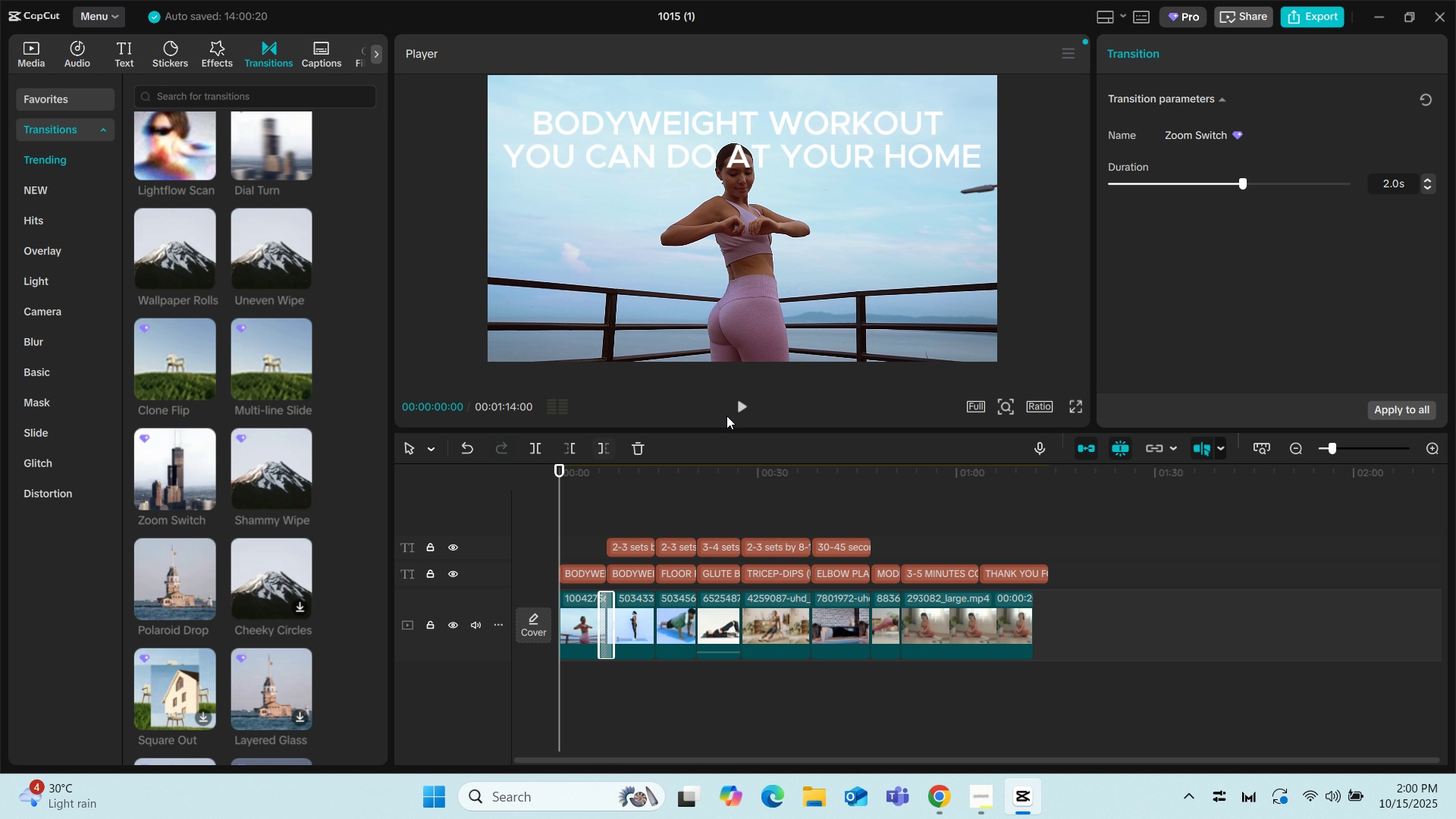 
left_click([735, 410])
 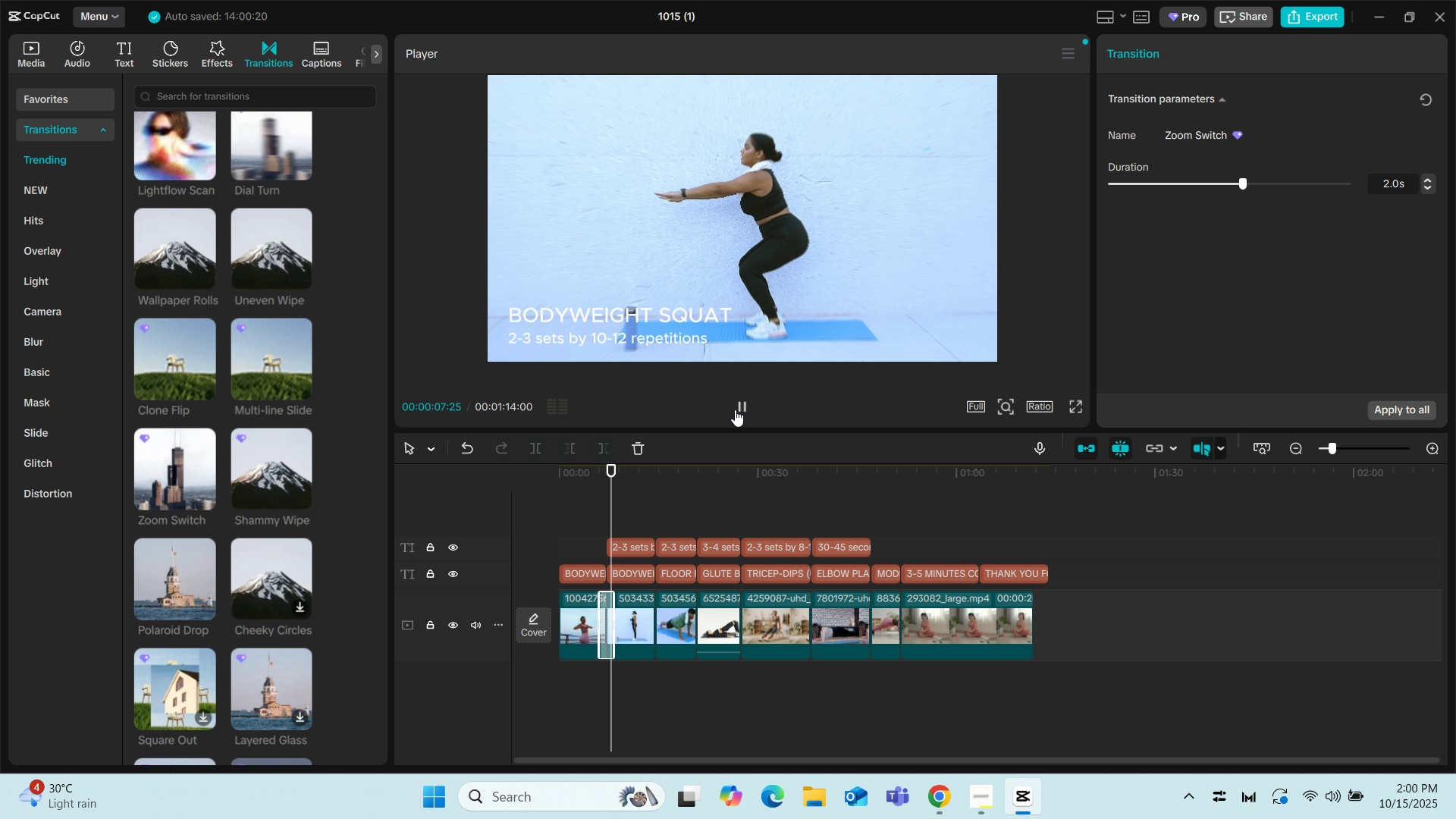 
wait(13.15)
 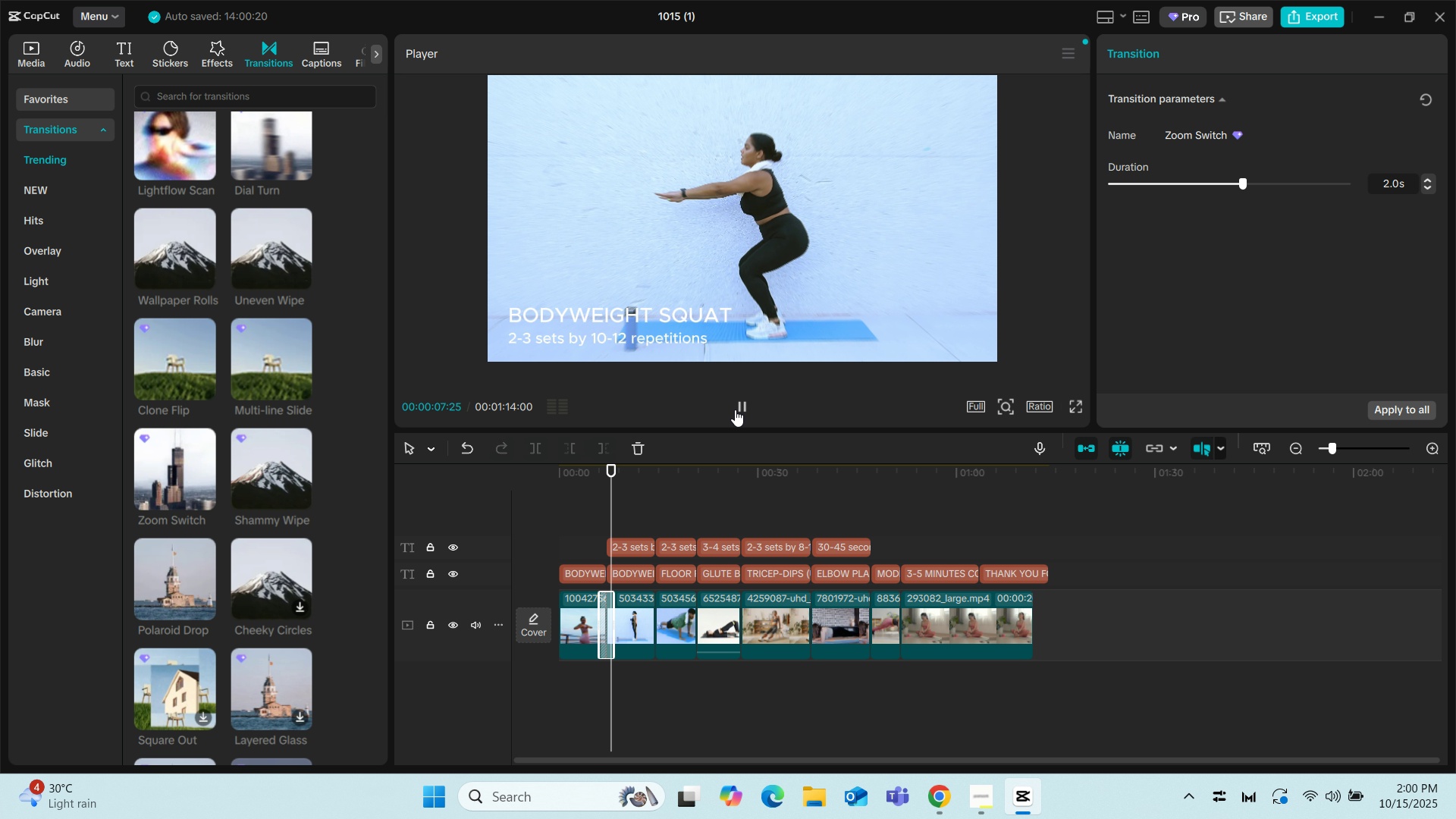 
left_click_drag(start_coordinate=[646, 473], to_coordinate=[583, 476])
 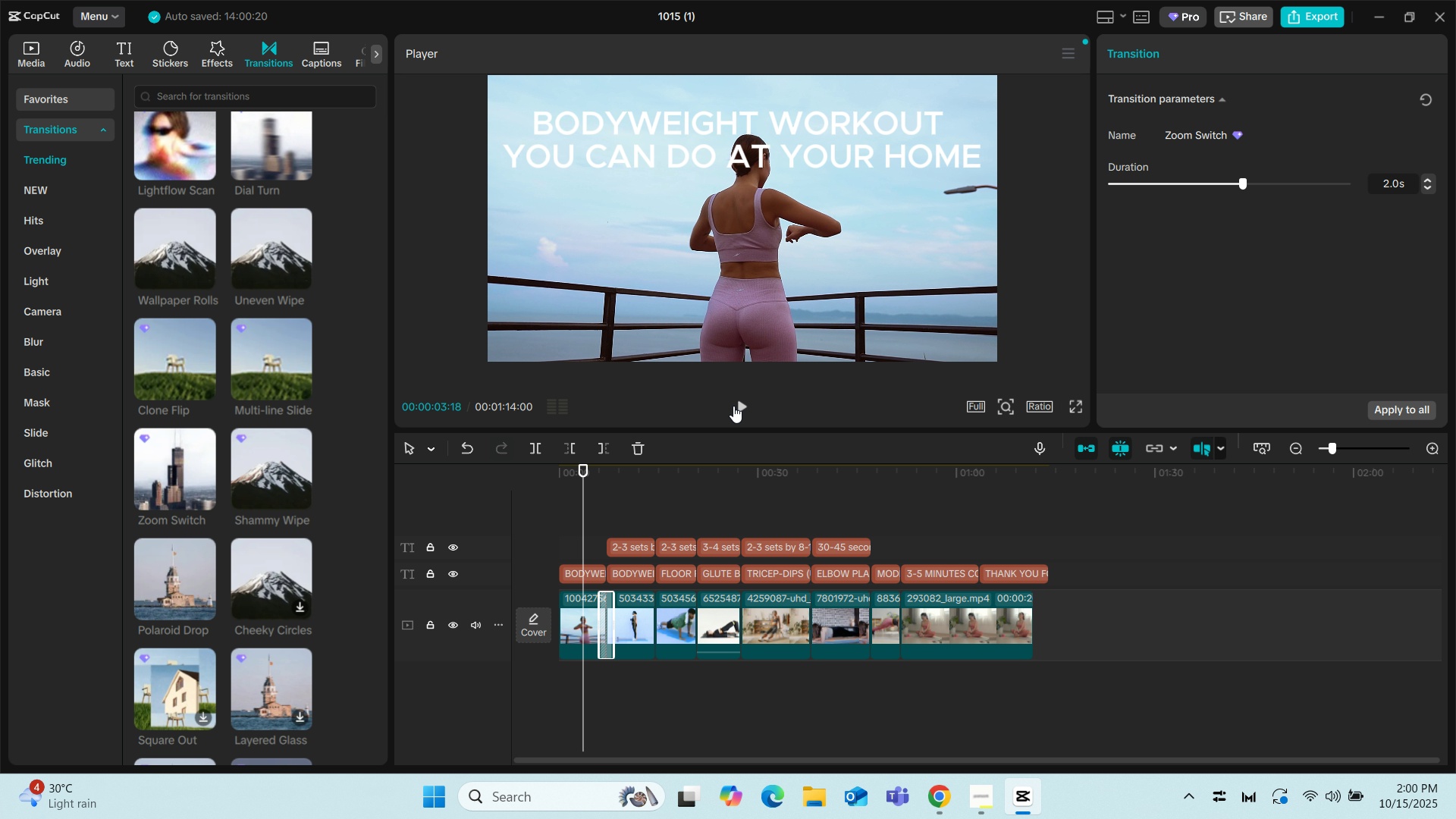 
left_click([733, 406])
 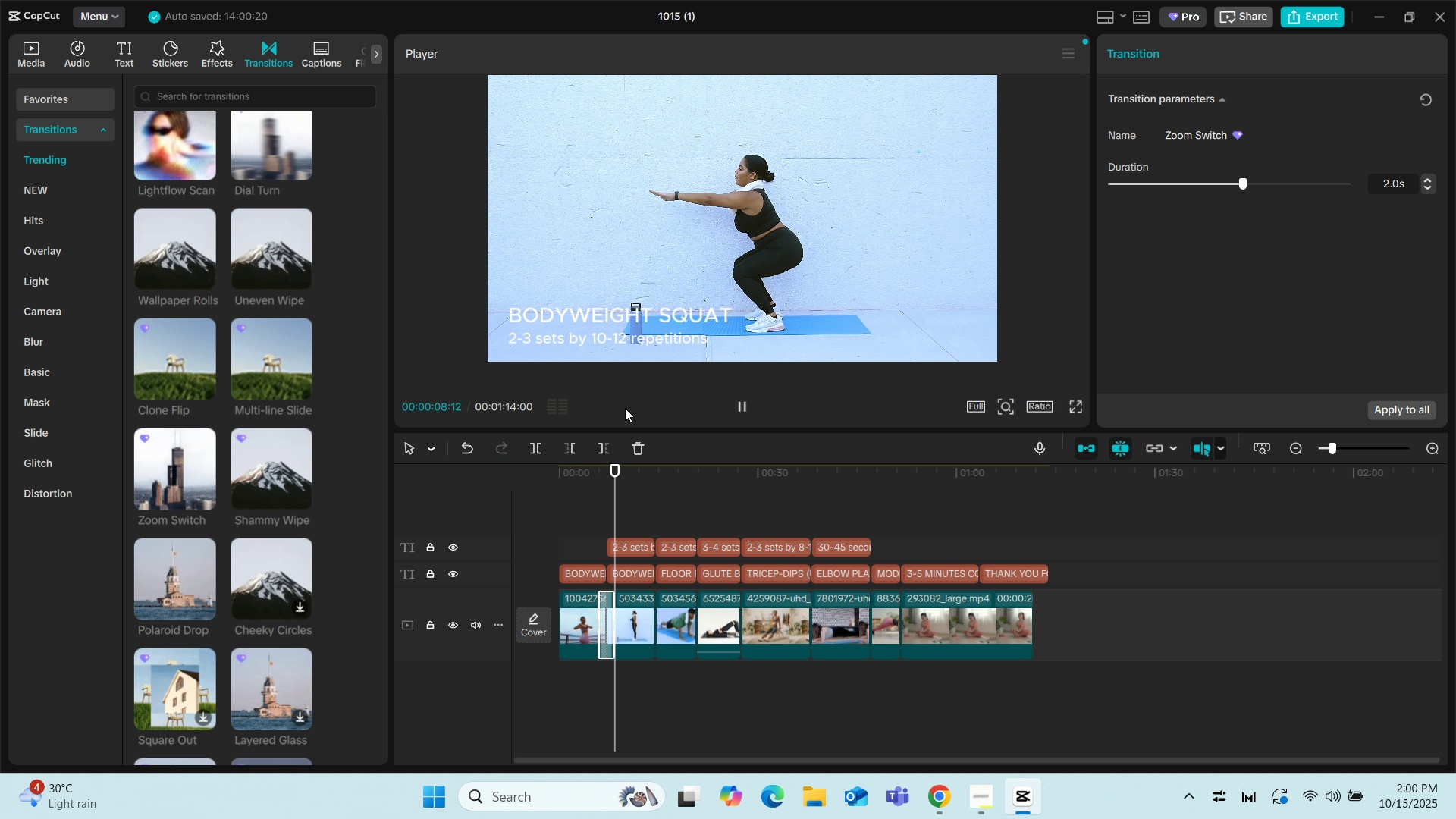 
wait(6.79)
 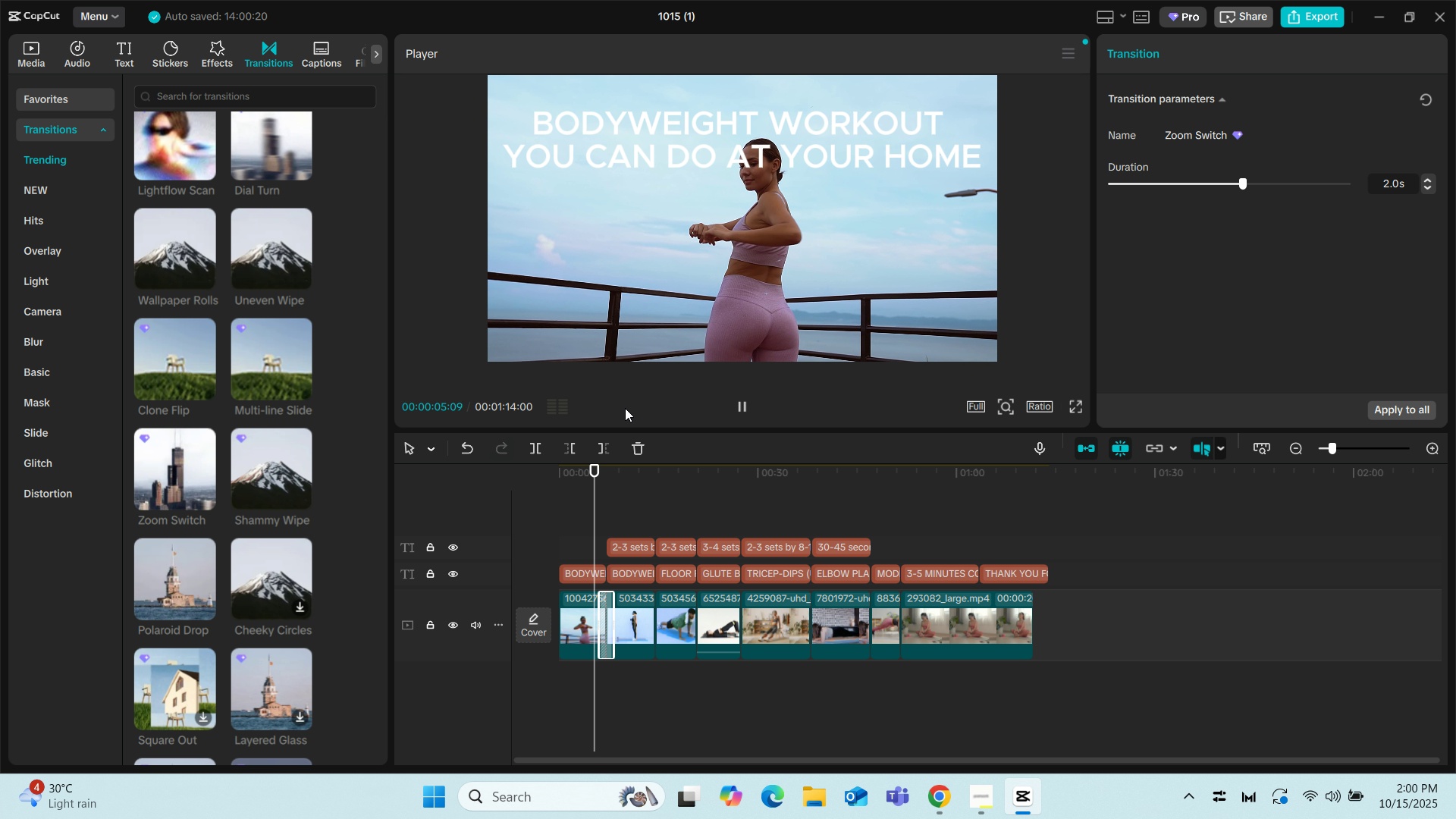 
left_click([747, 406])
 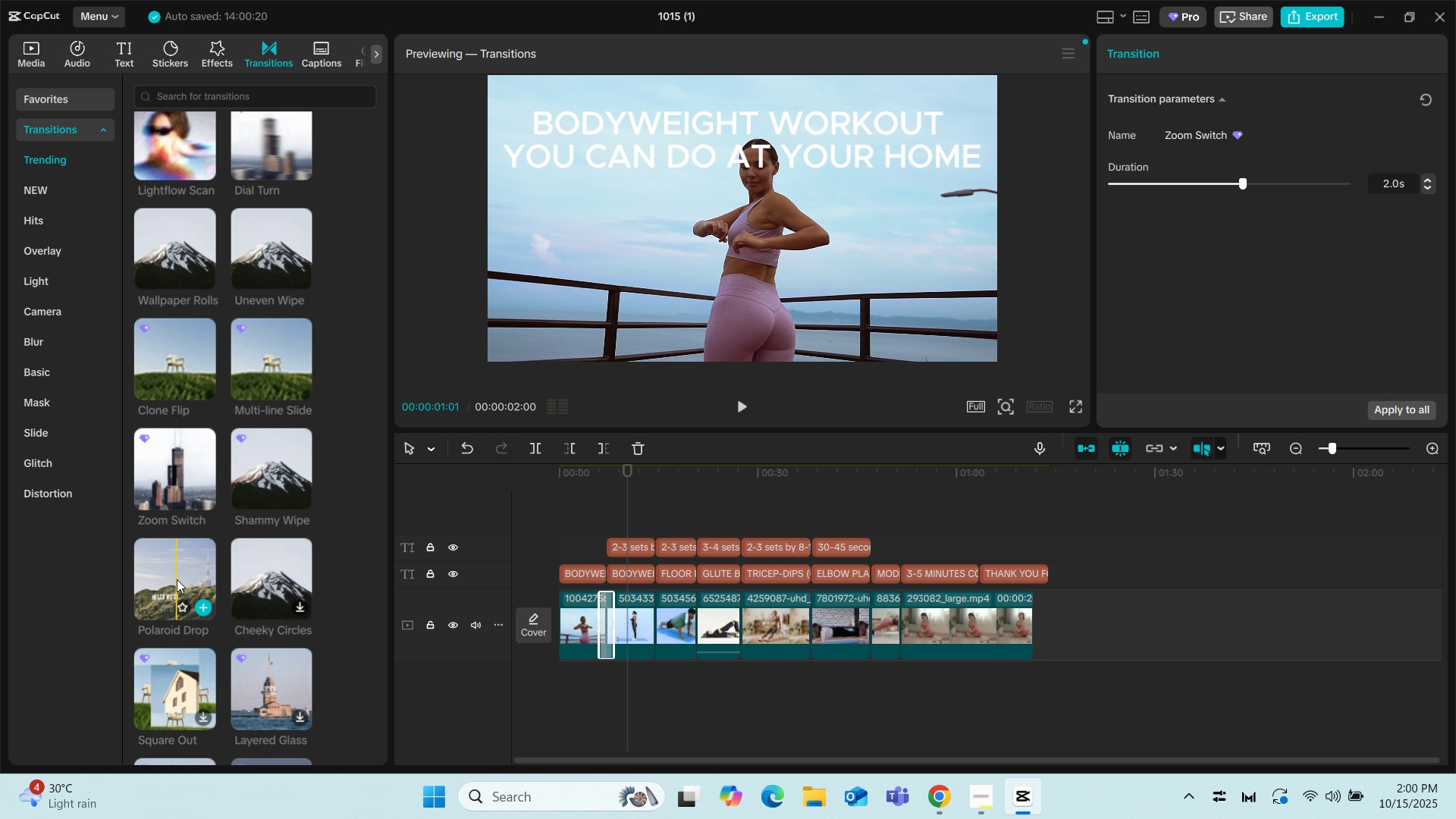 
mouse_move([193, 484])
 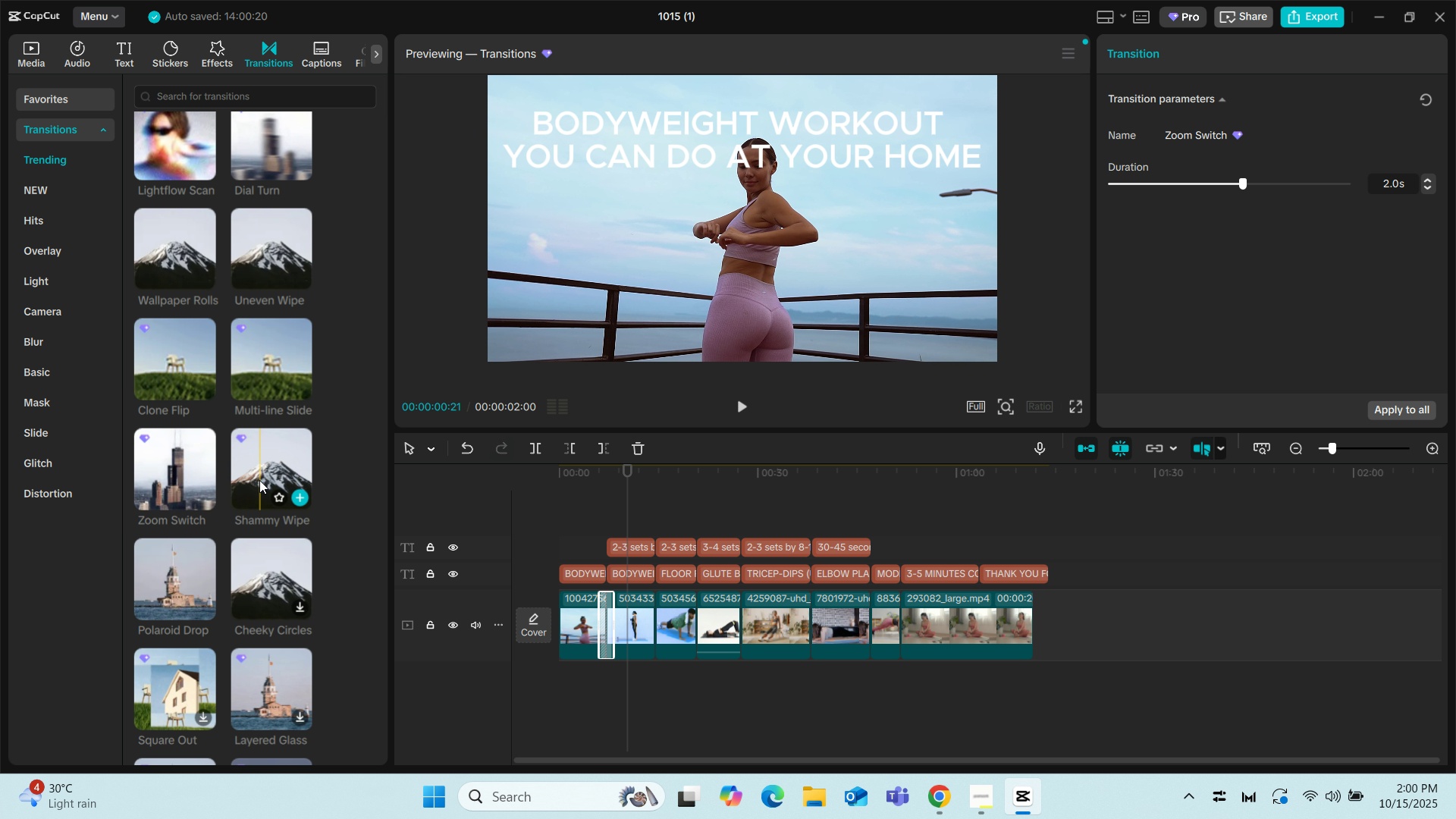 
left_click([259, 480])
 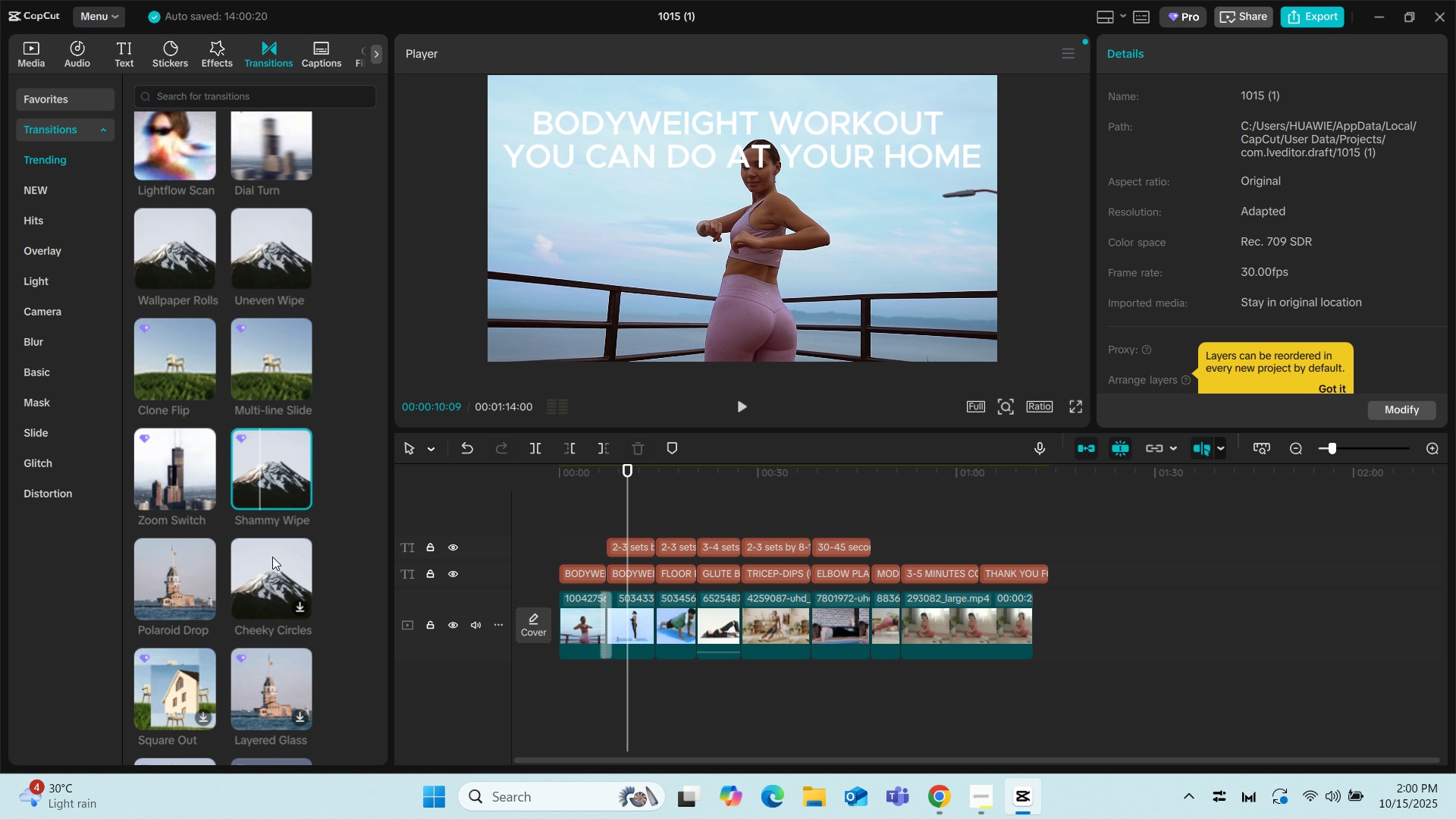 
left_click([271, 561])
 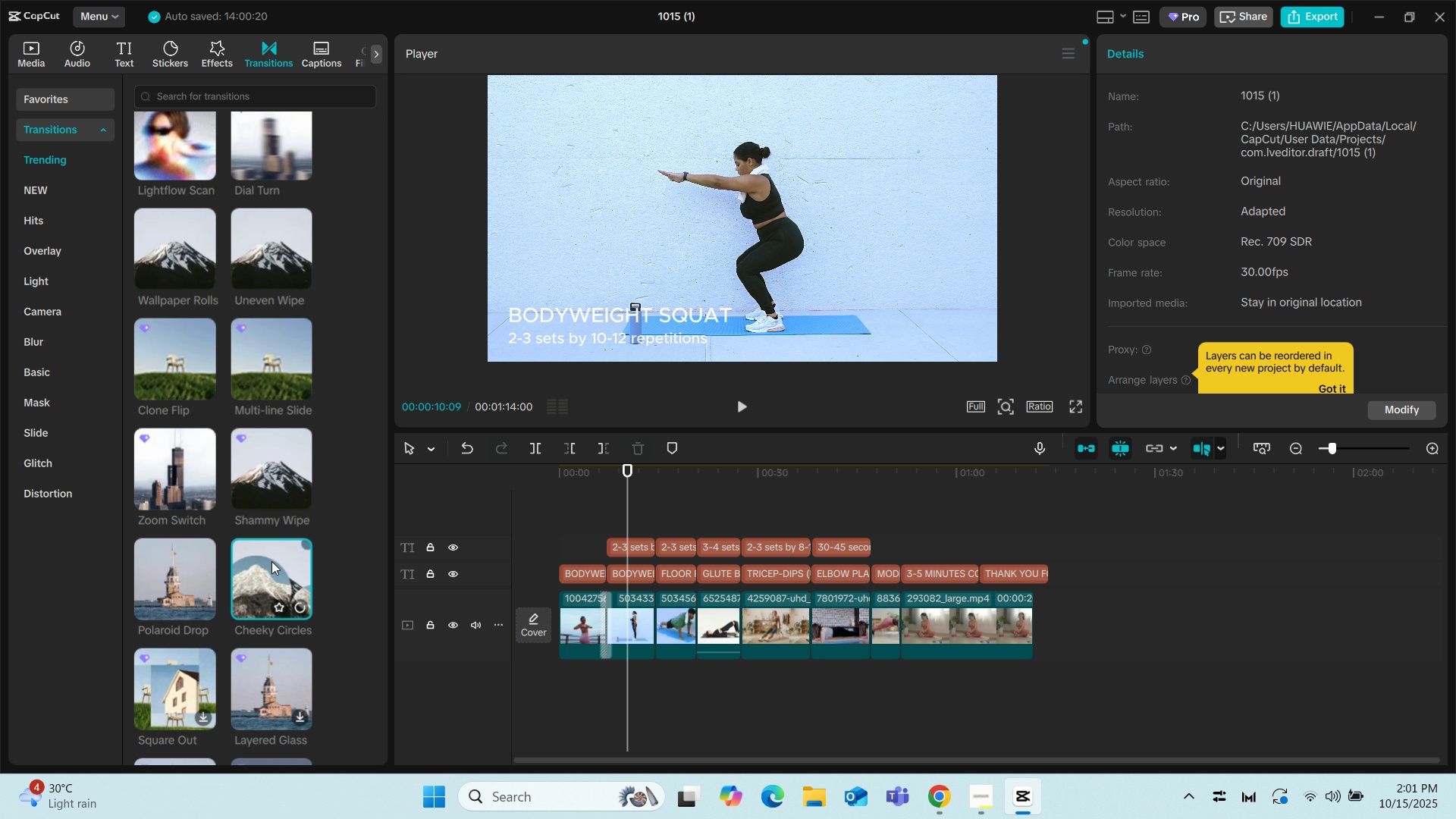 
scroll: coordinate [250, 570], scroll_direction: down, amount: 1.0
 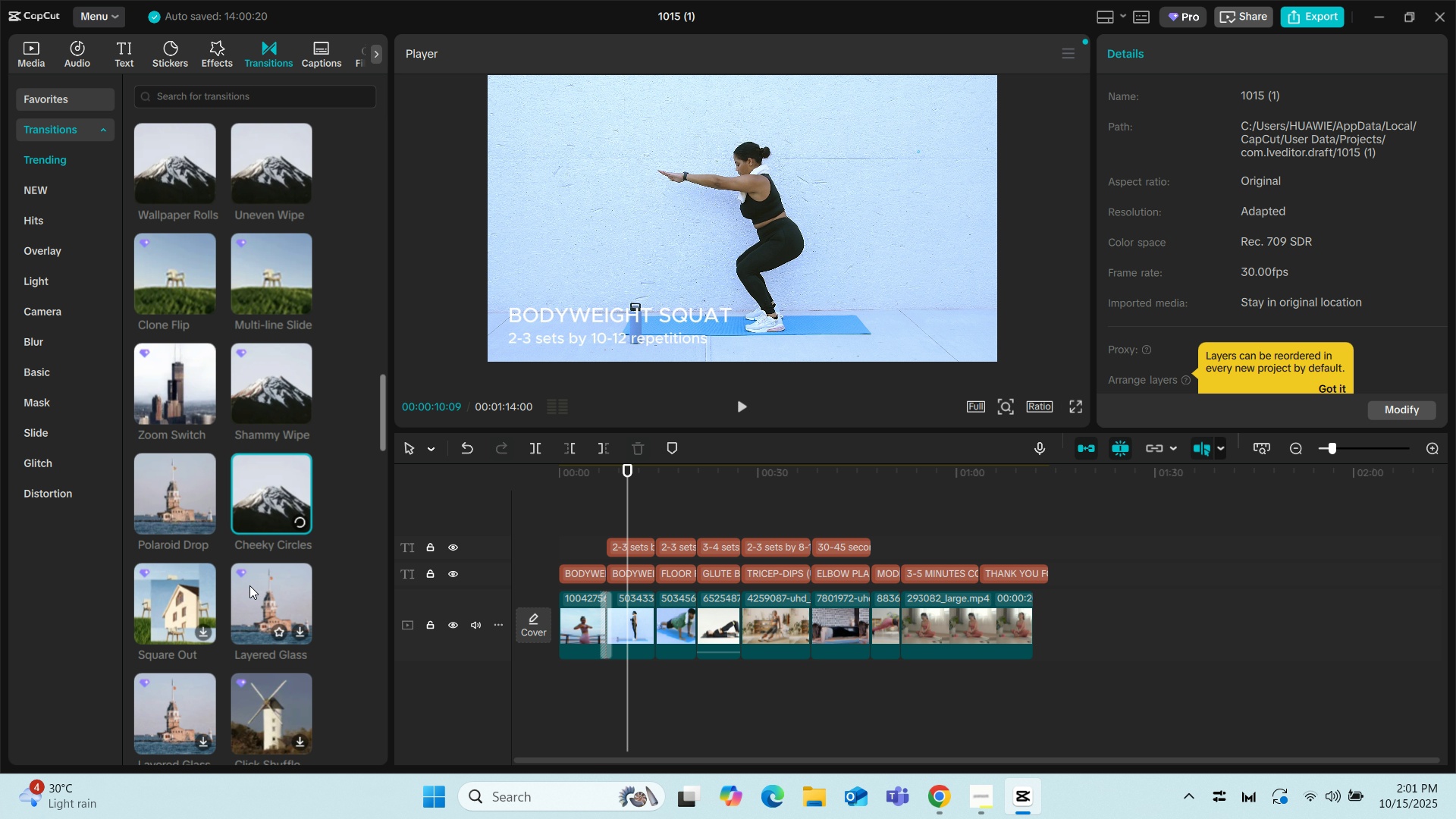 
left_click([249, 585])
 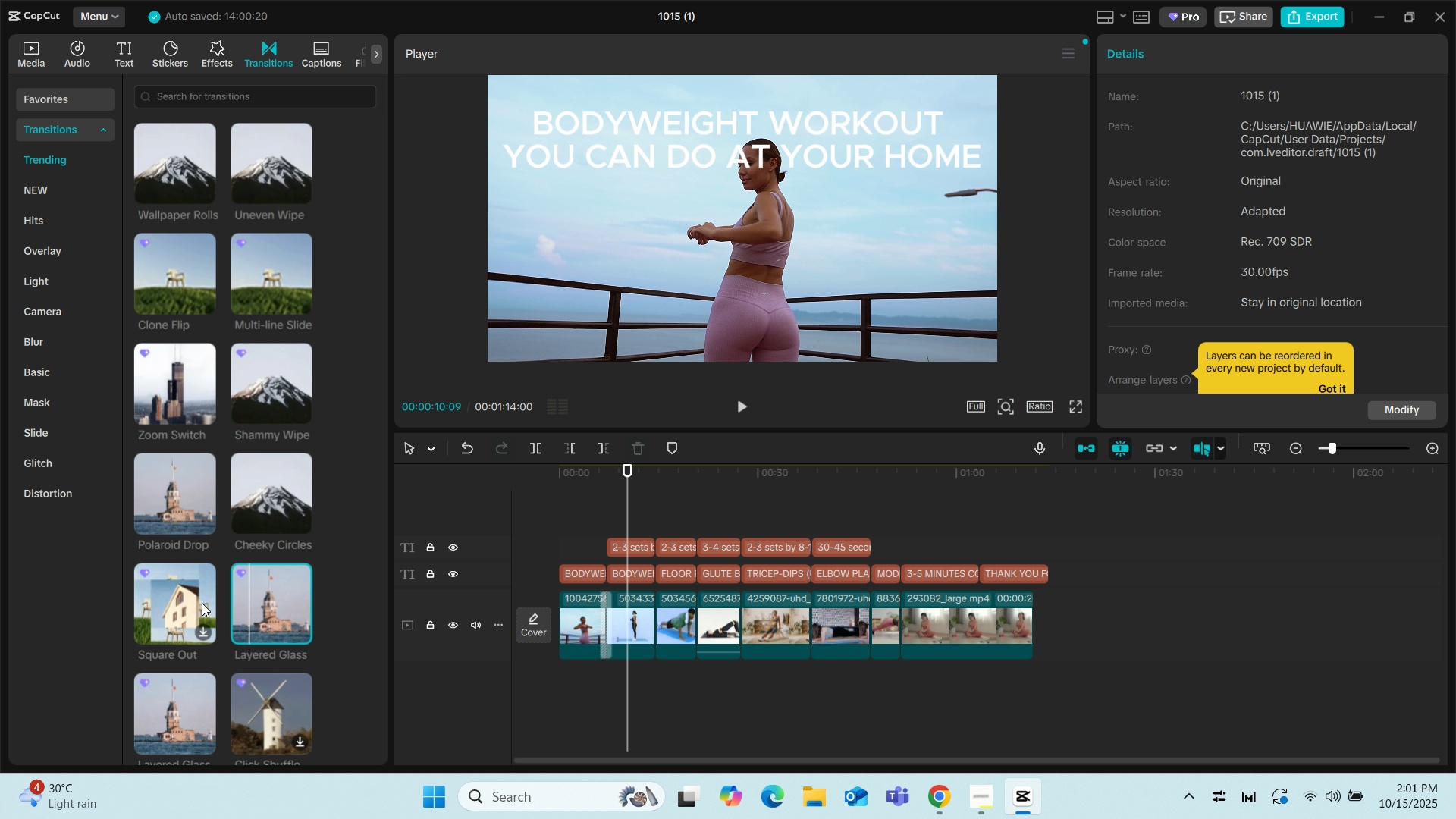 
left_click([160, 597])
 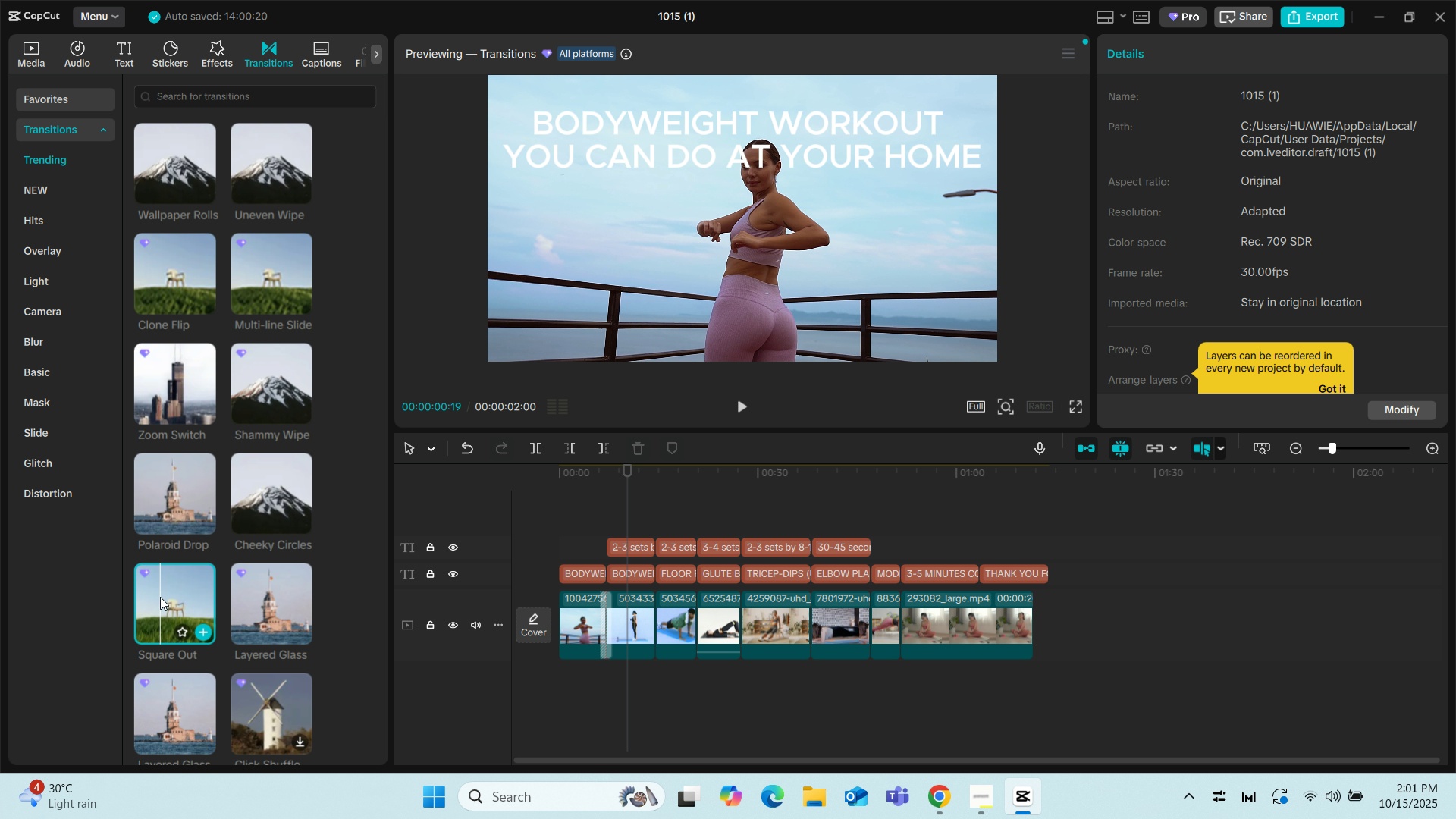 
scroll: coordinate [160, 597], scroll_direction: down, amount: 2.0
 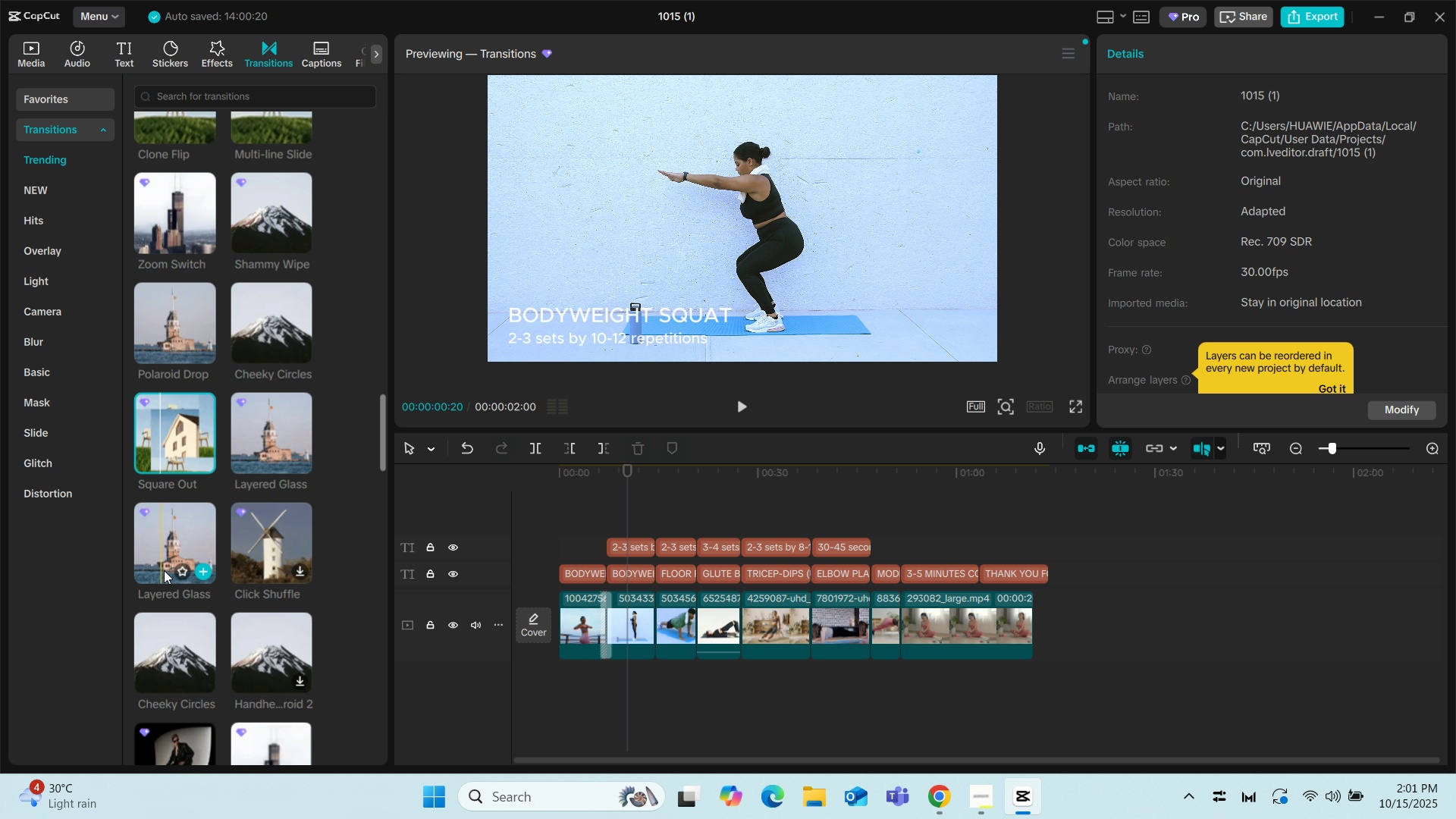 
left_click([164, 570])
 